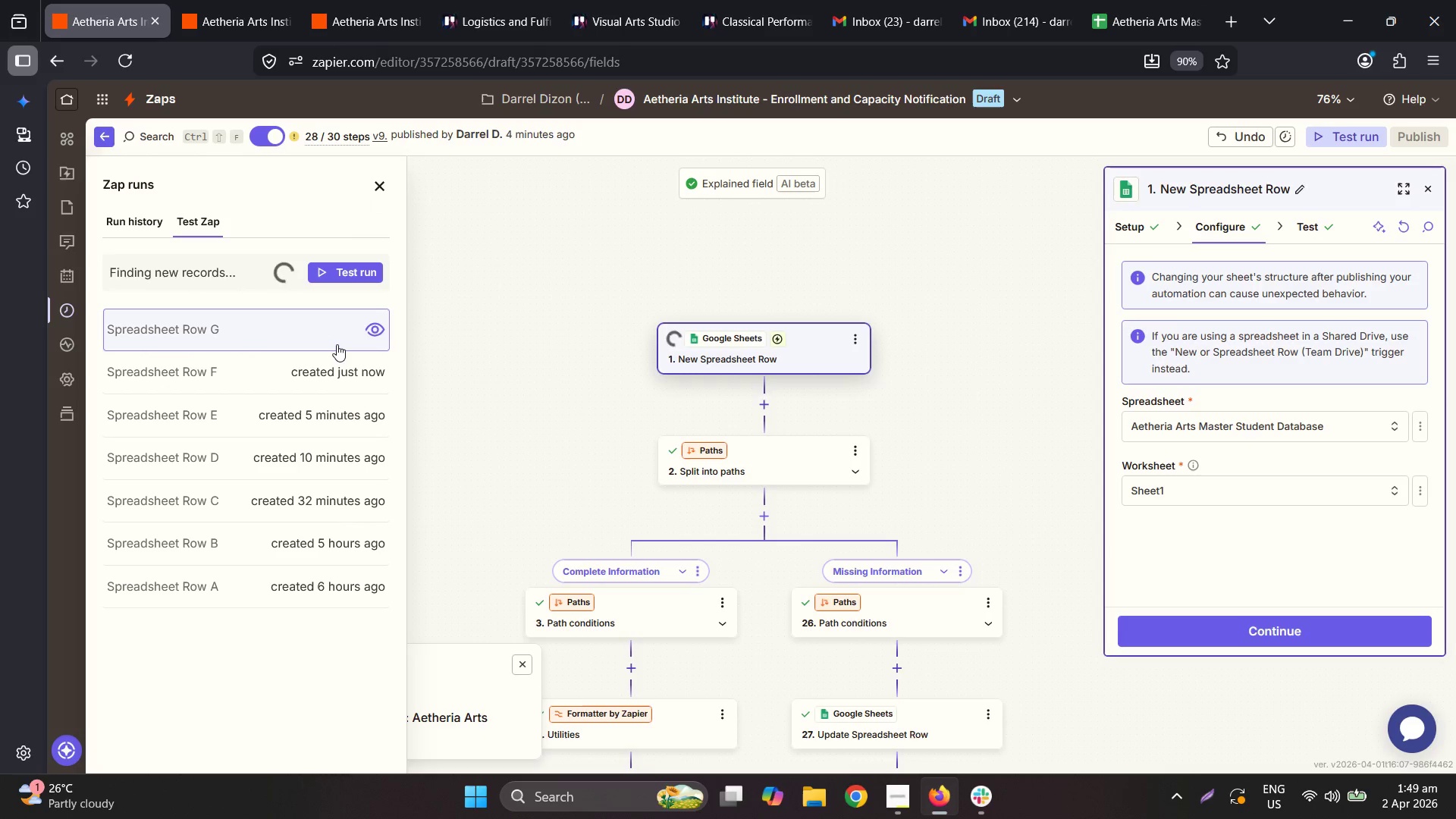 
wait(26.83)
 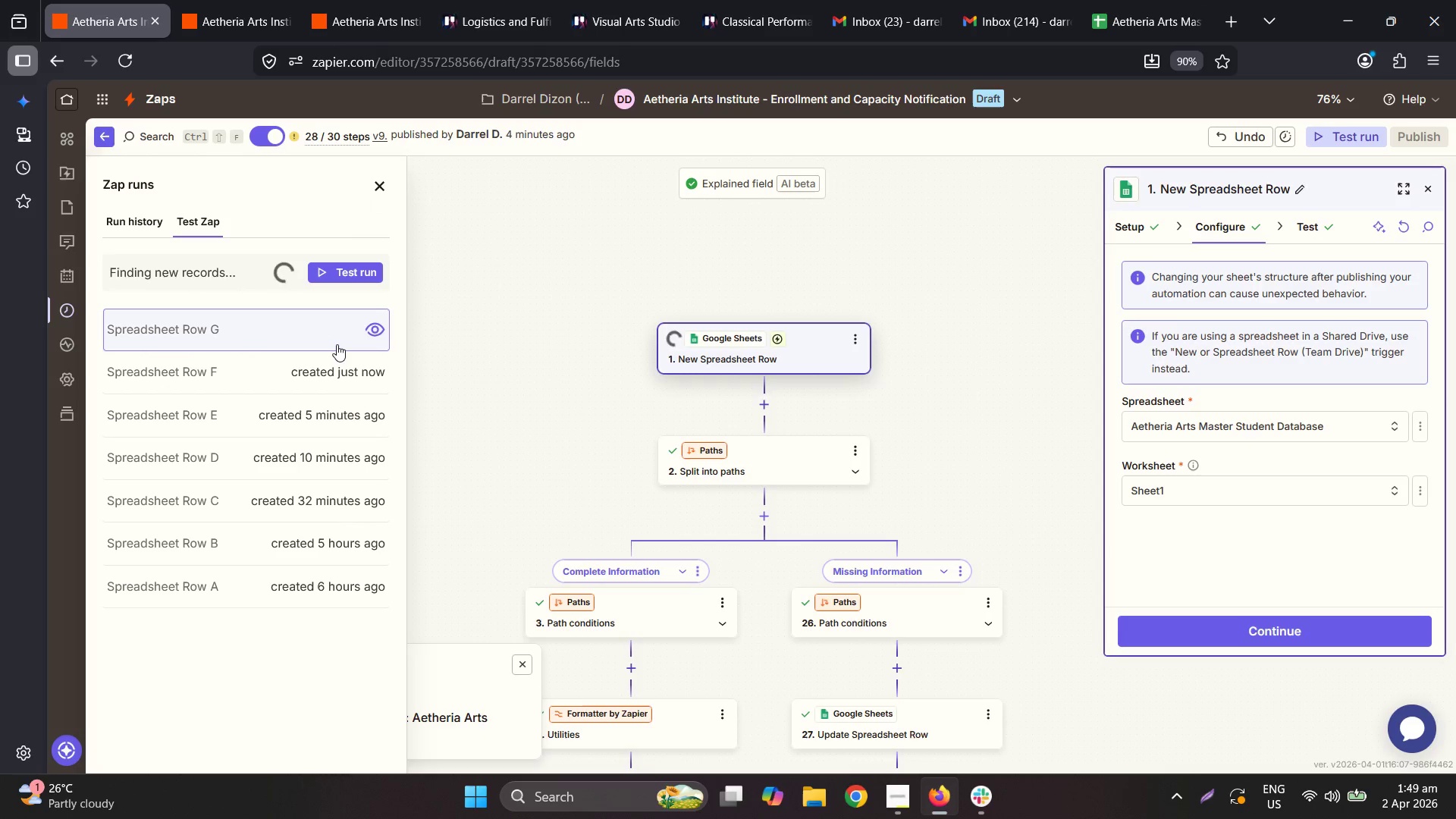 
left_click([317, 326])
 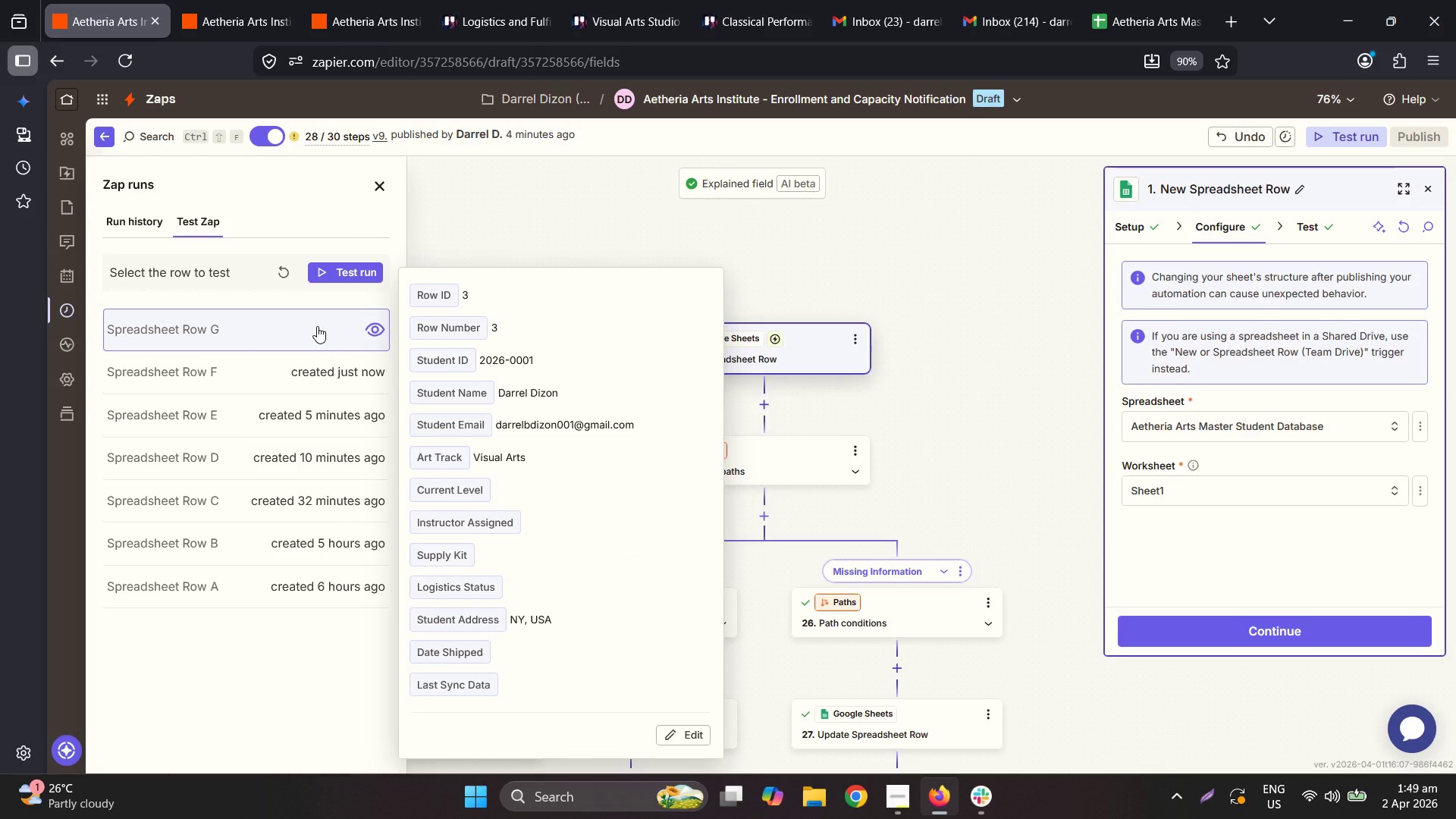 
scroll: coordinate [629, 571], scroll_direction: down, amount: 3.0
 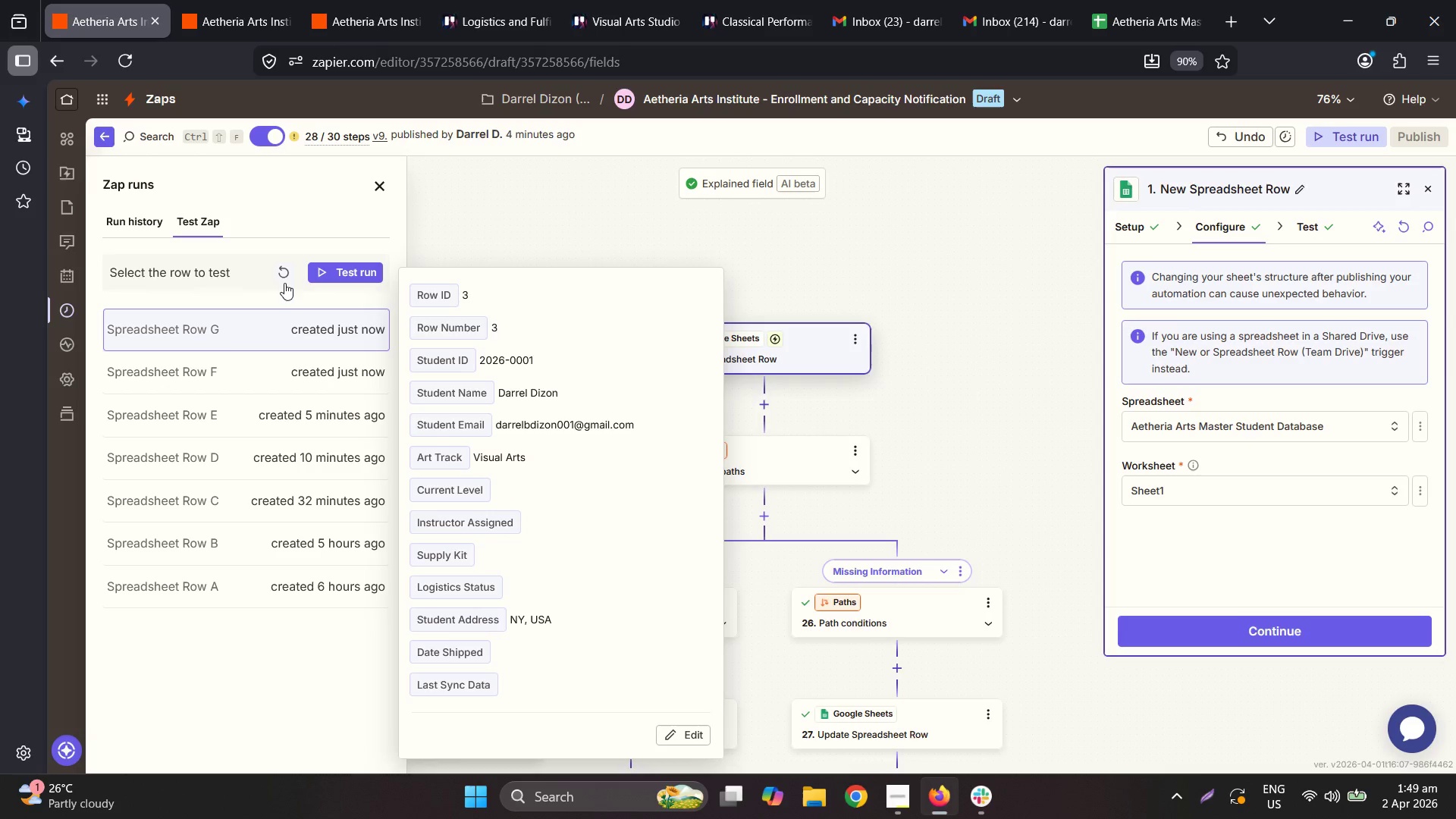 
left_click([290, 273])
 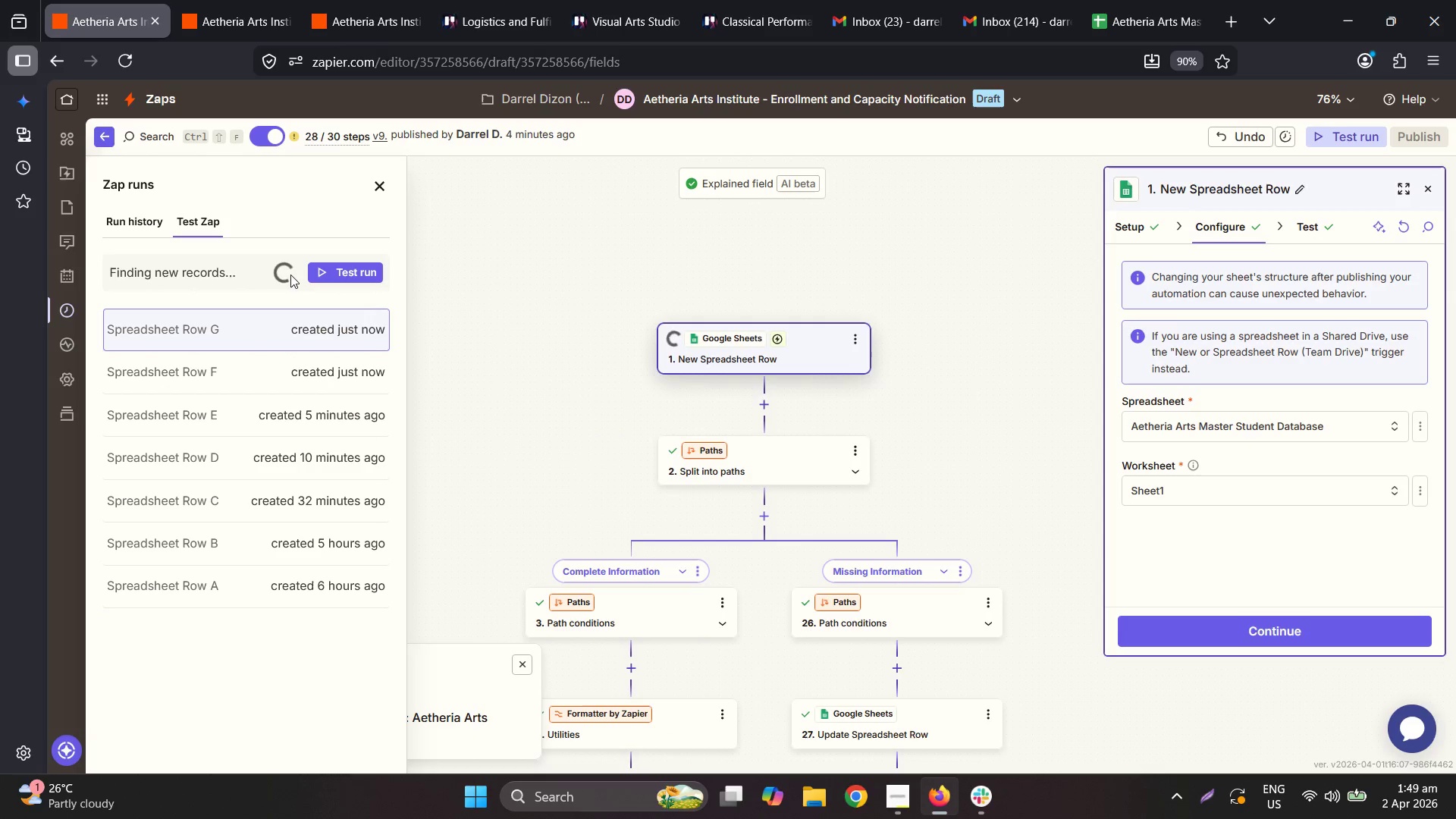 
wait(8.88)
 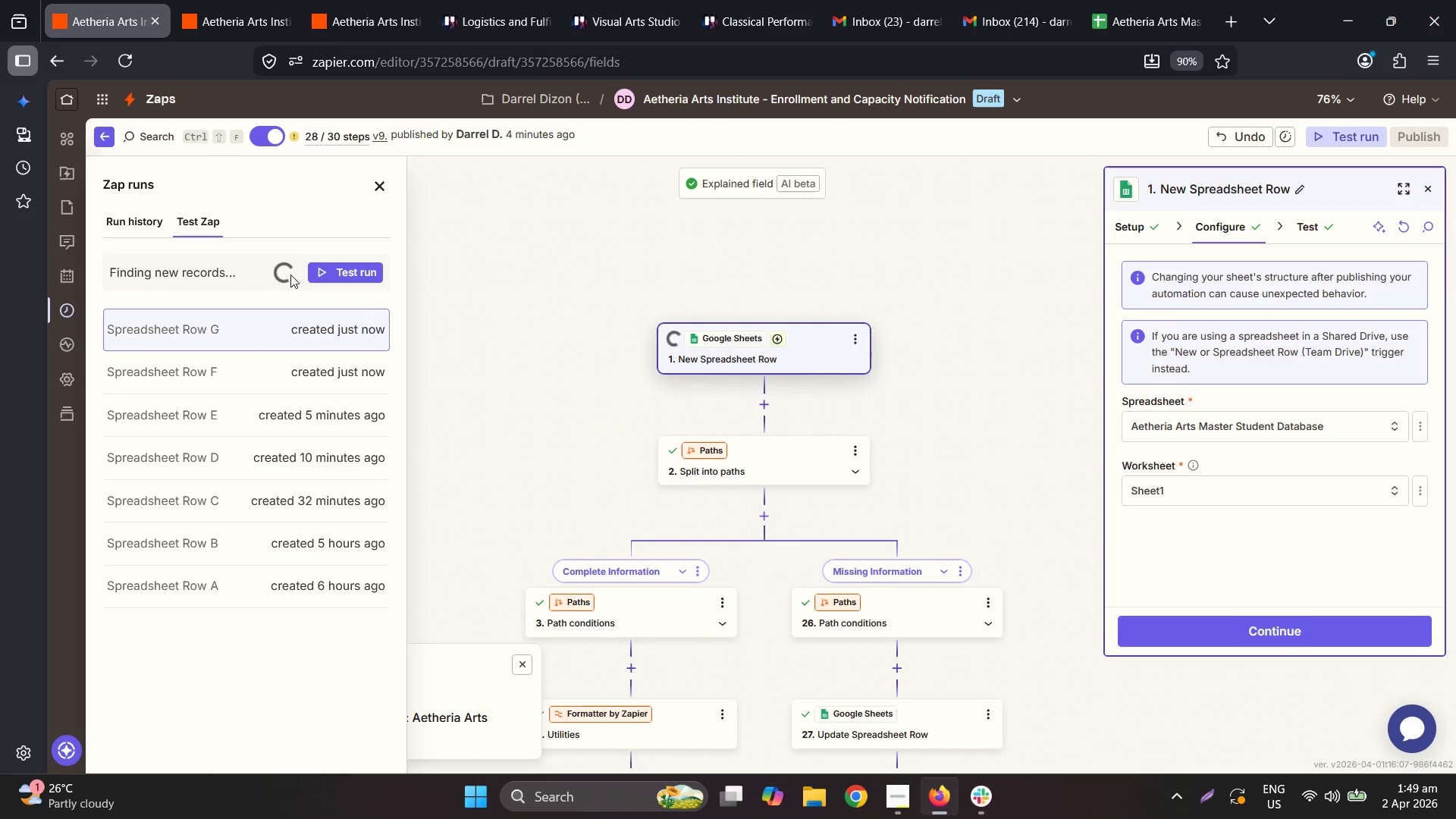 
left_click([787, 466])
 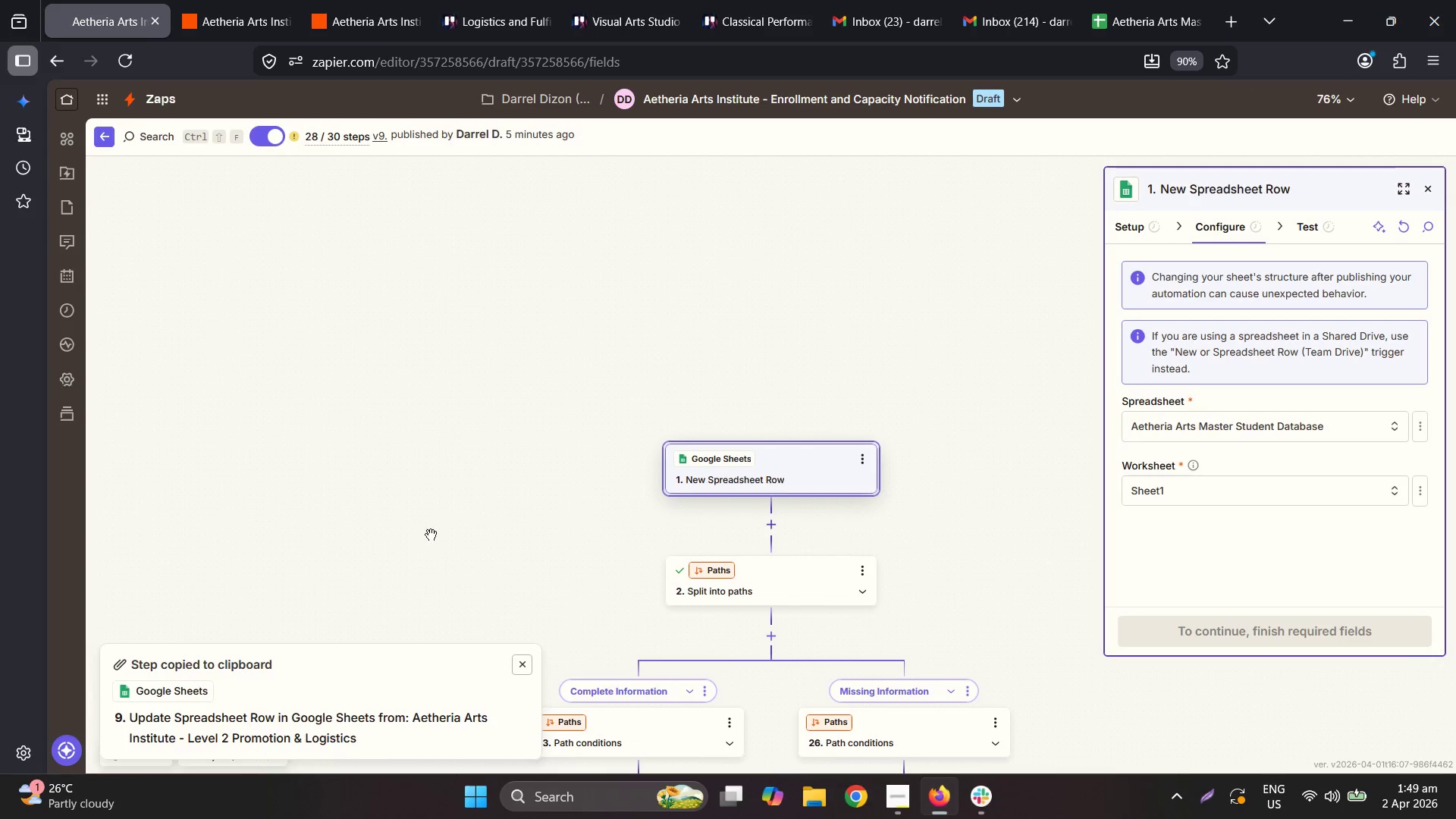 
wait(8.53)
 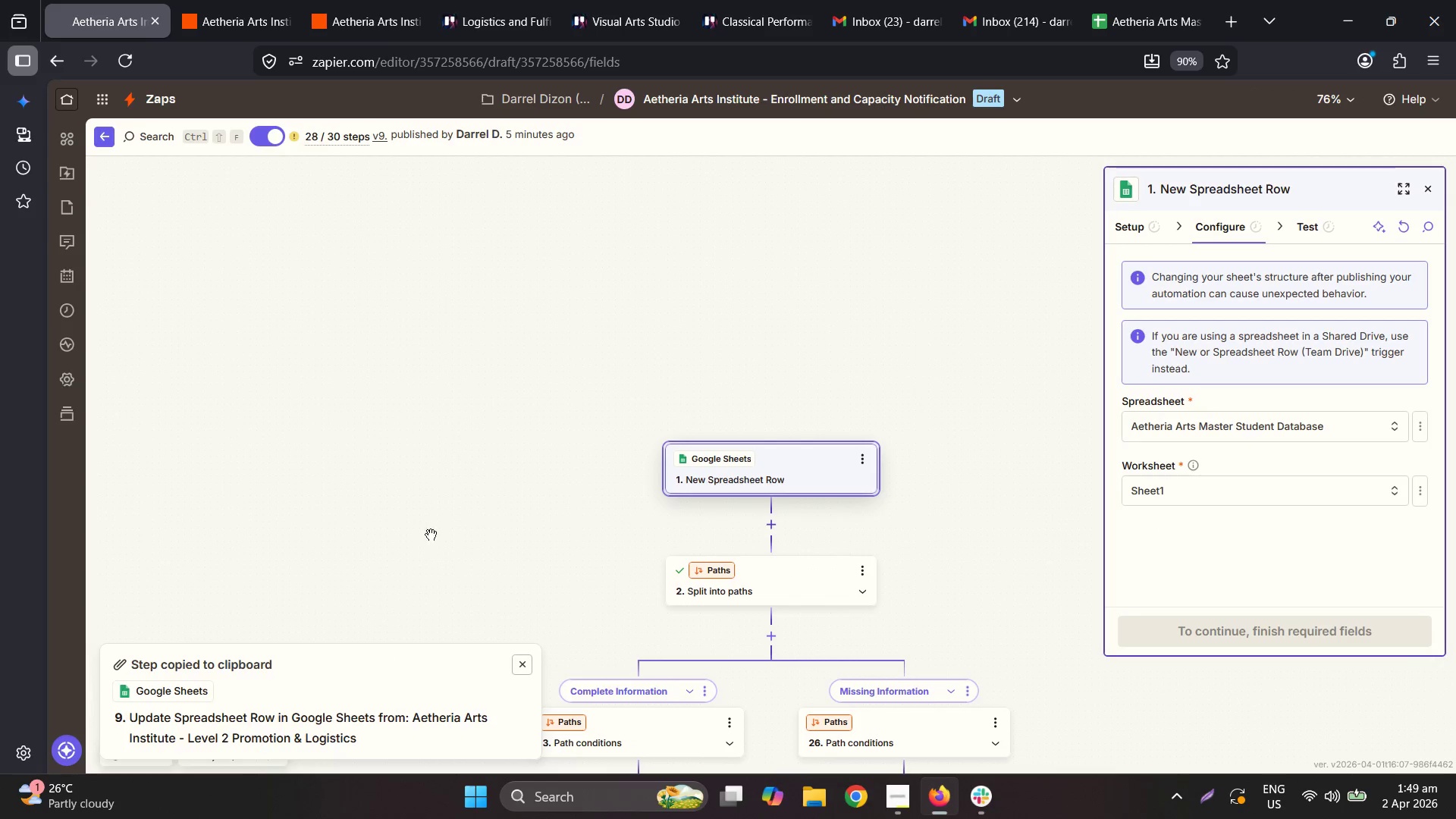 
left_click([807, 224])
 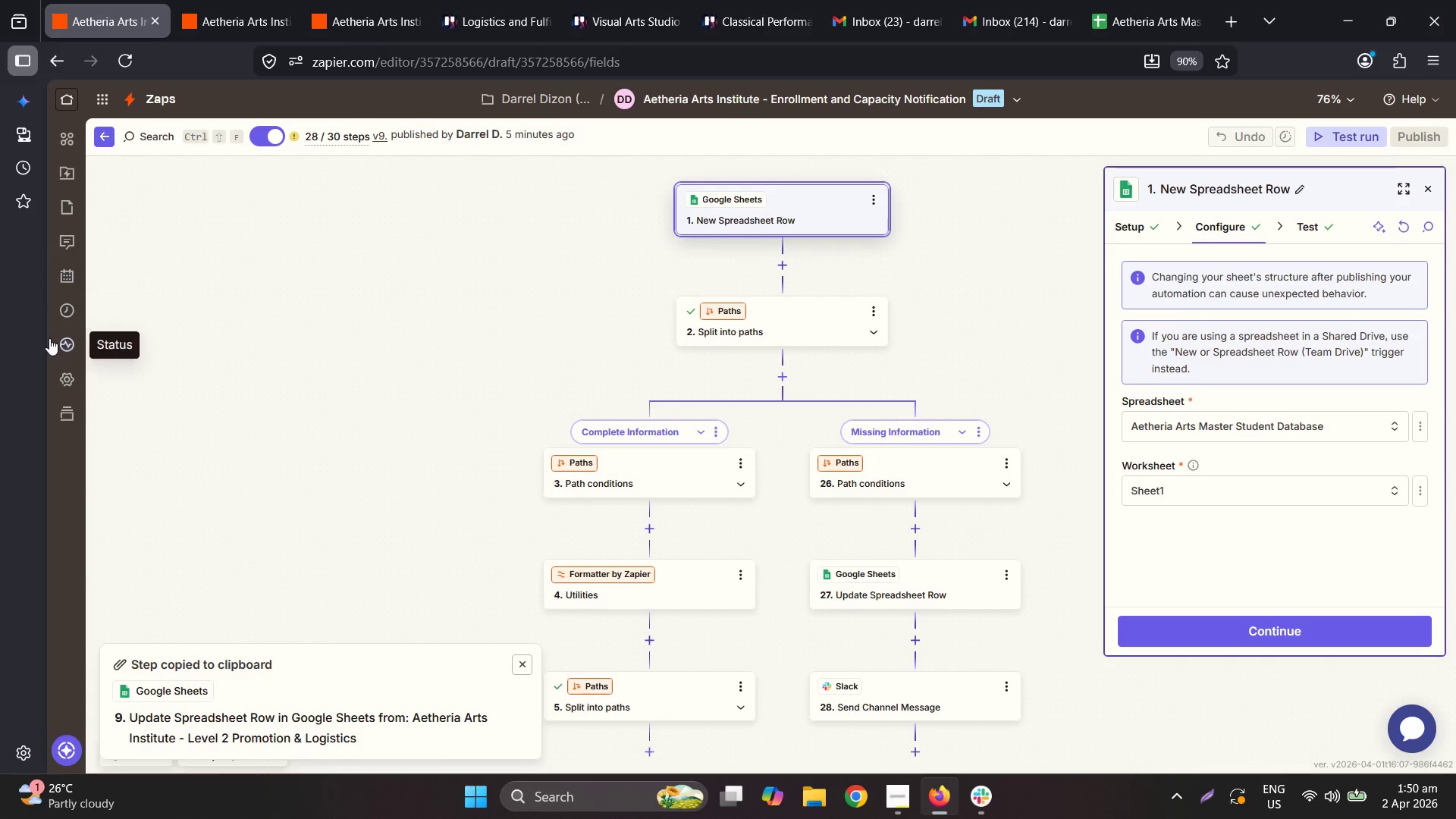 
left_click([52, 300])
 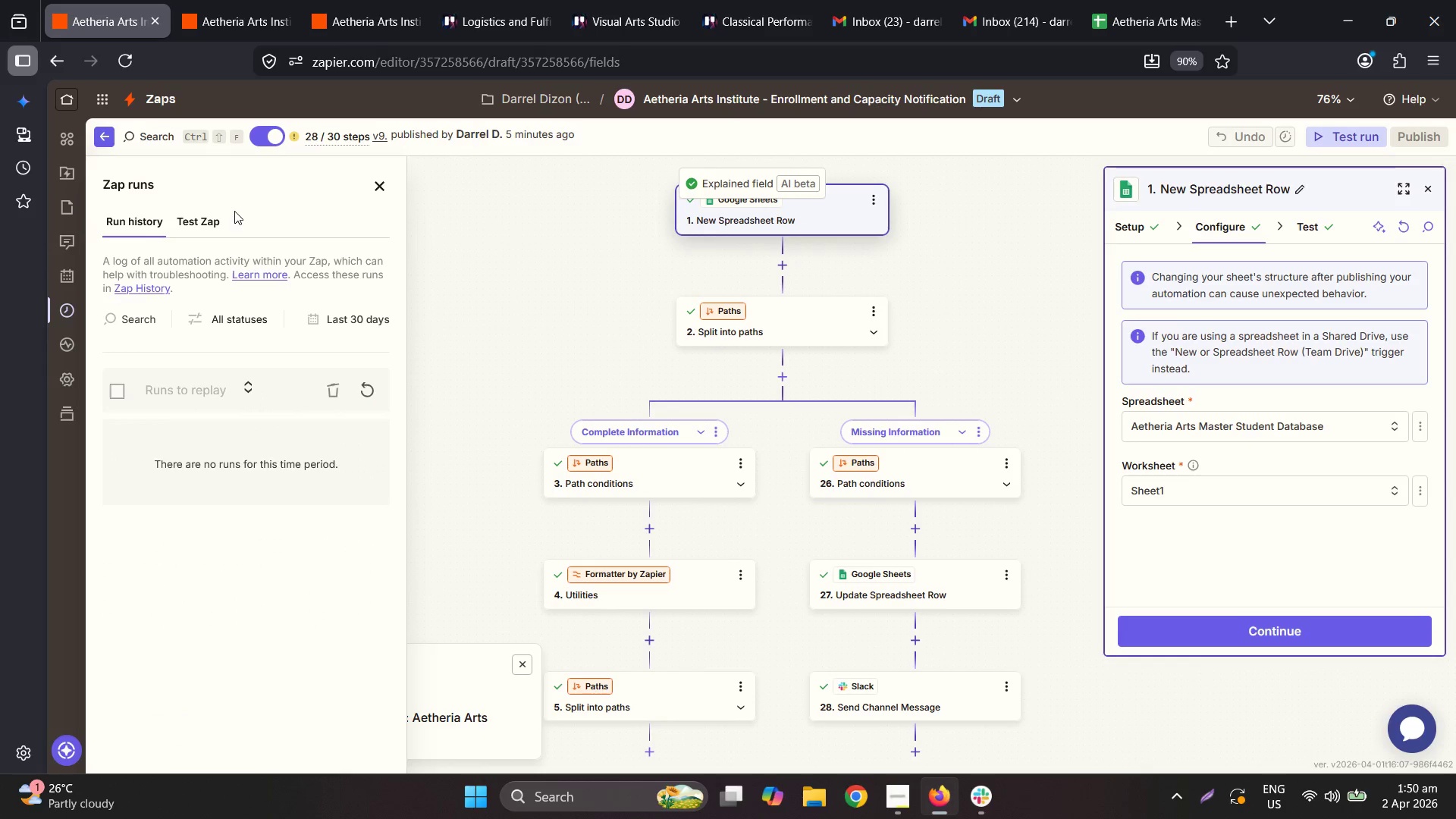 
left_click([214, 216])
 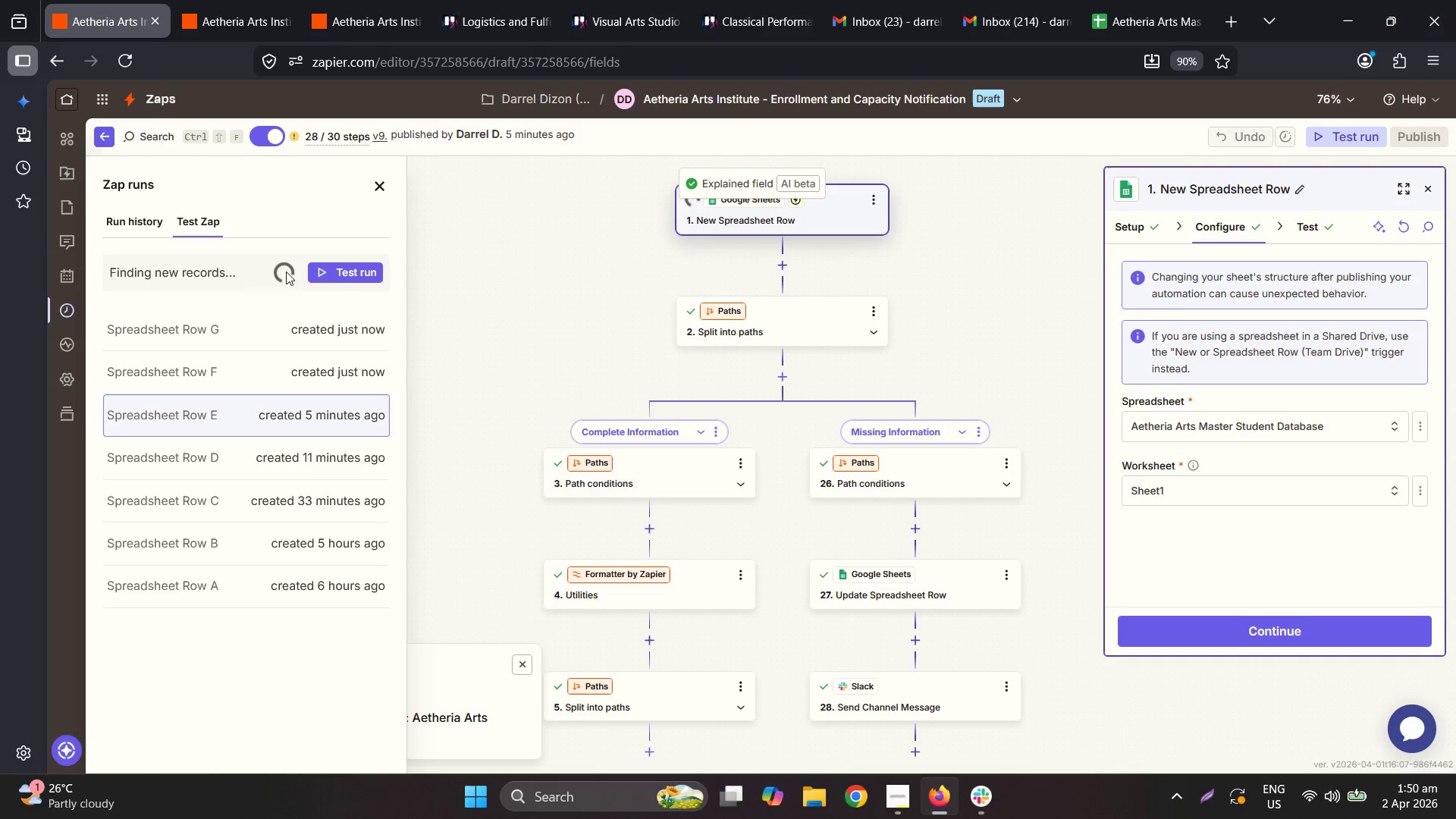 
wait(7.7)
 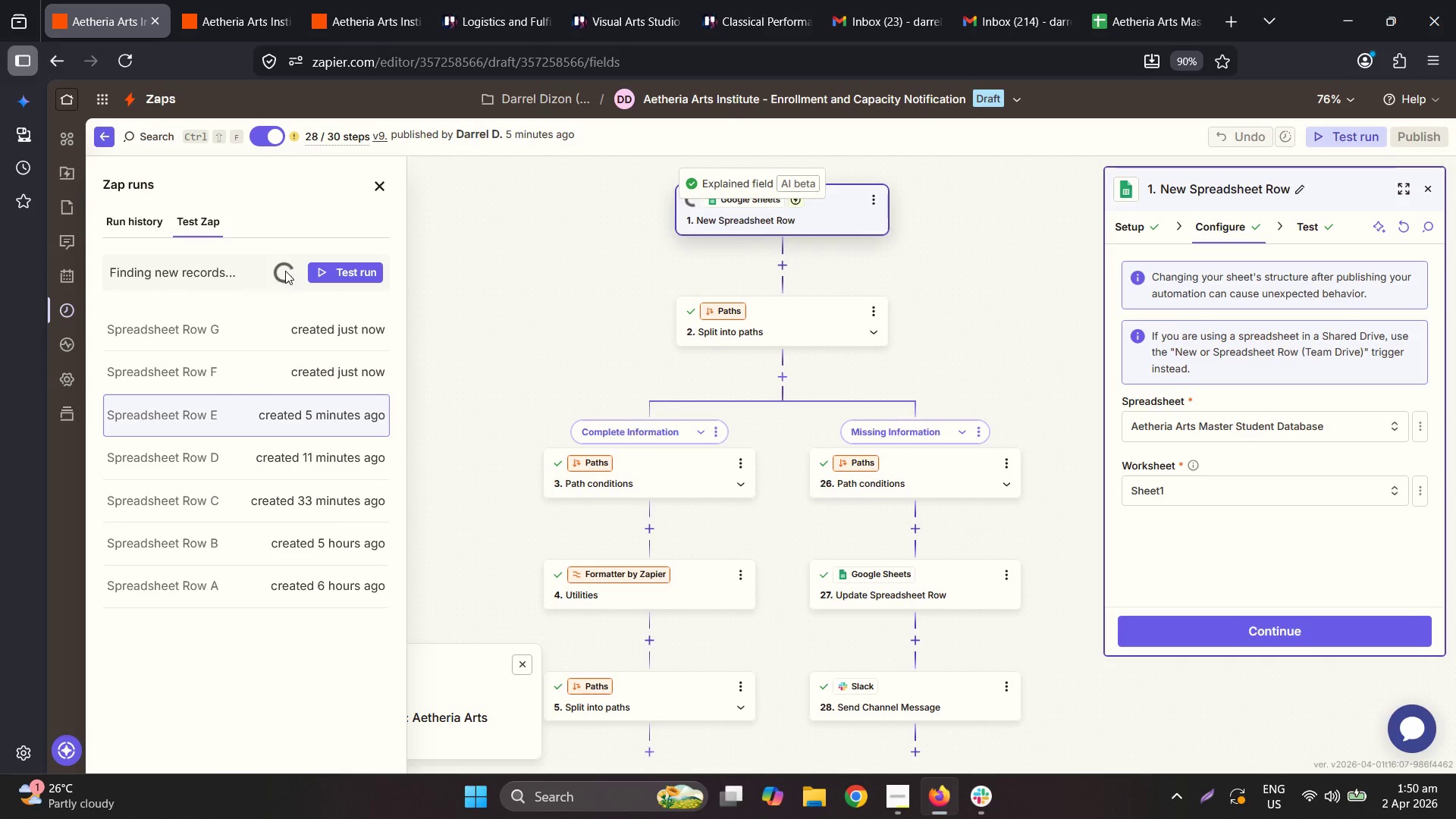 
left_click([228, 342])
 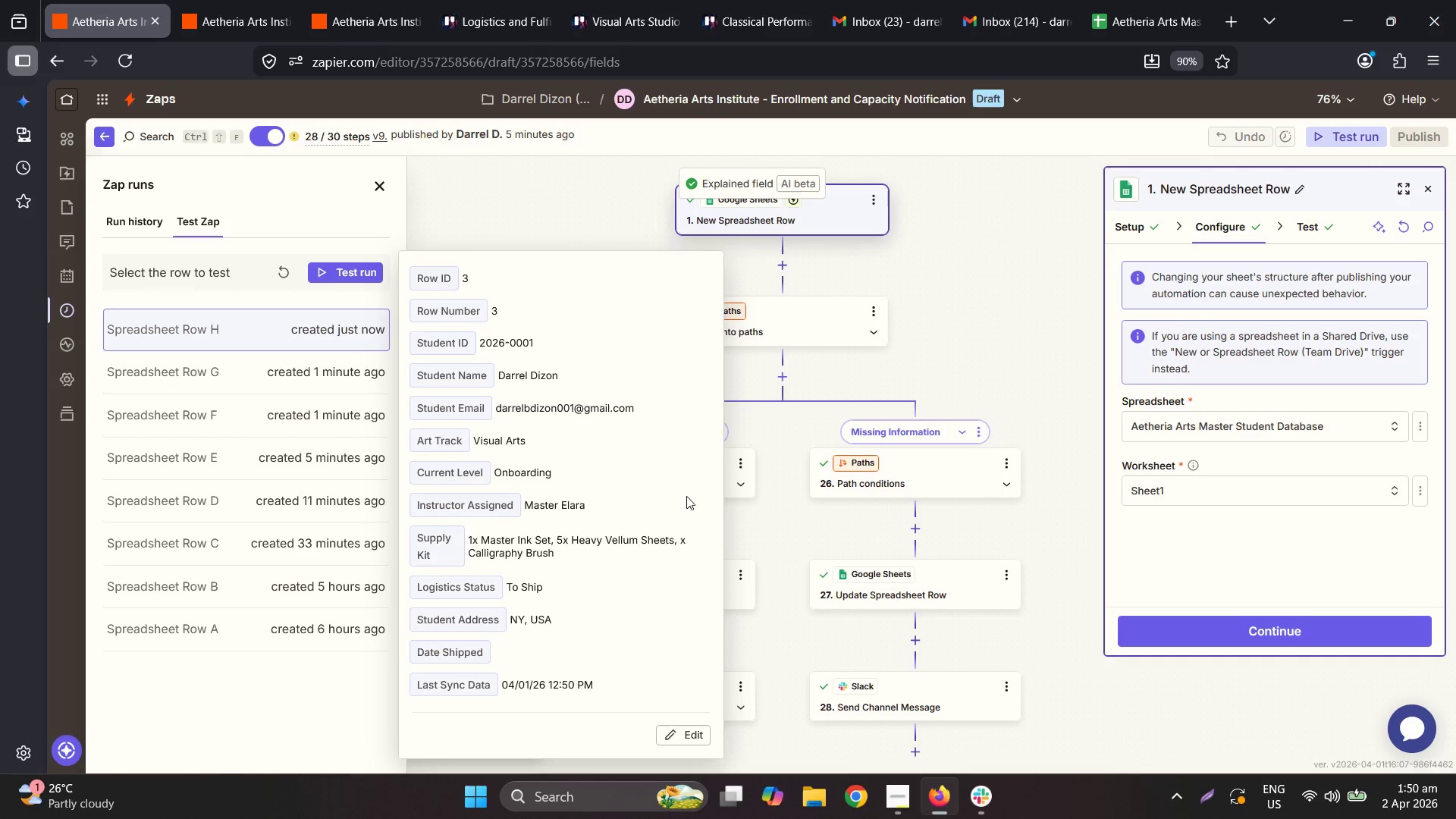 
scroll: coordinate [682, 548], scroll_direction: down, amount: 3.0
 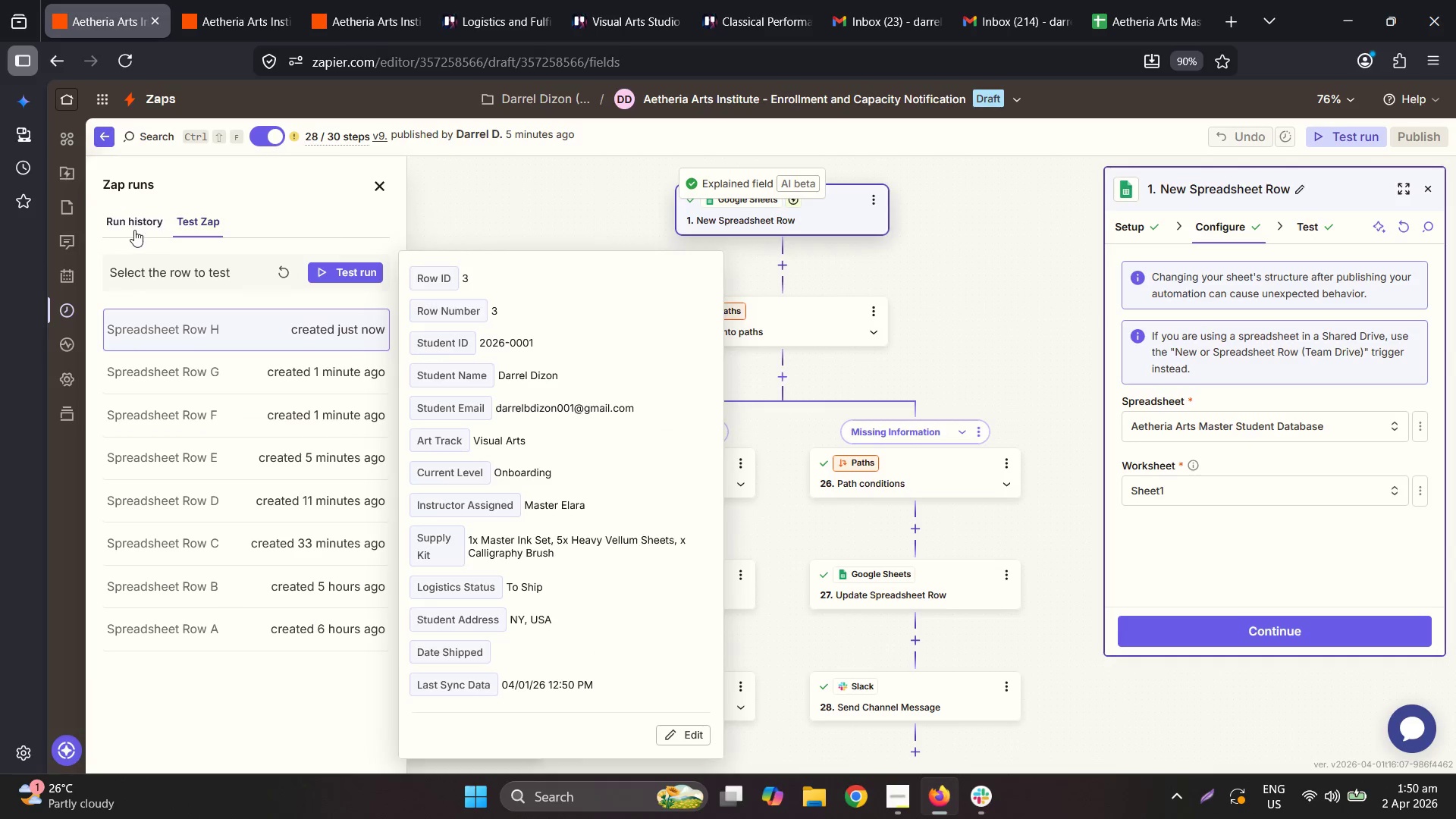 
left_click([377, 380])
 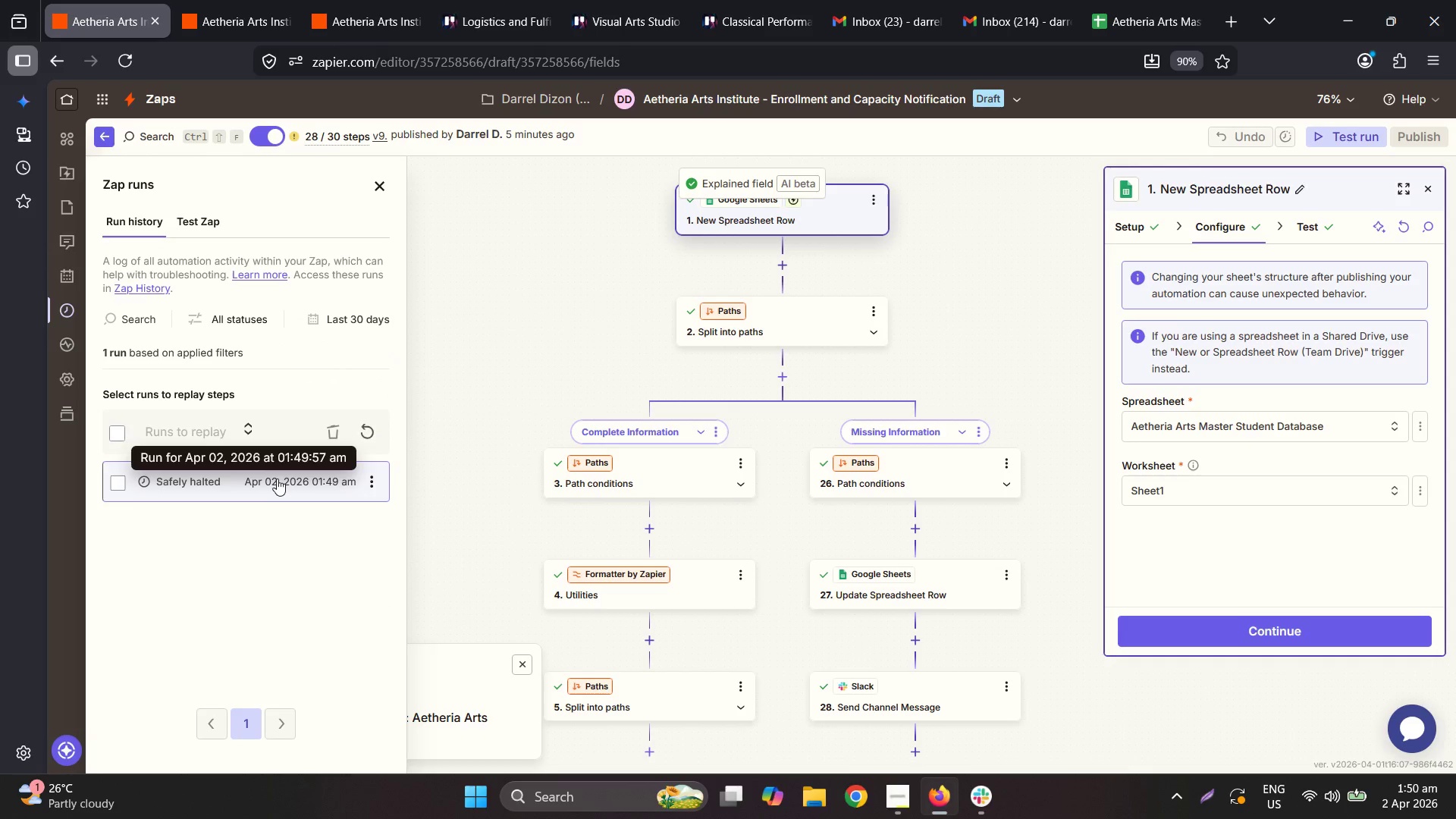 
left_click([278, 478])
 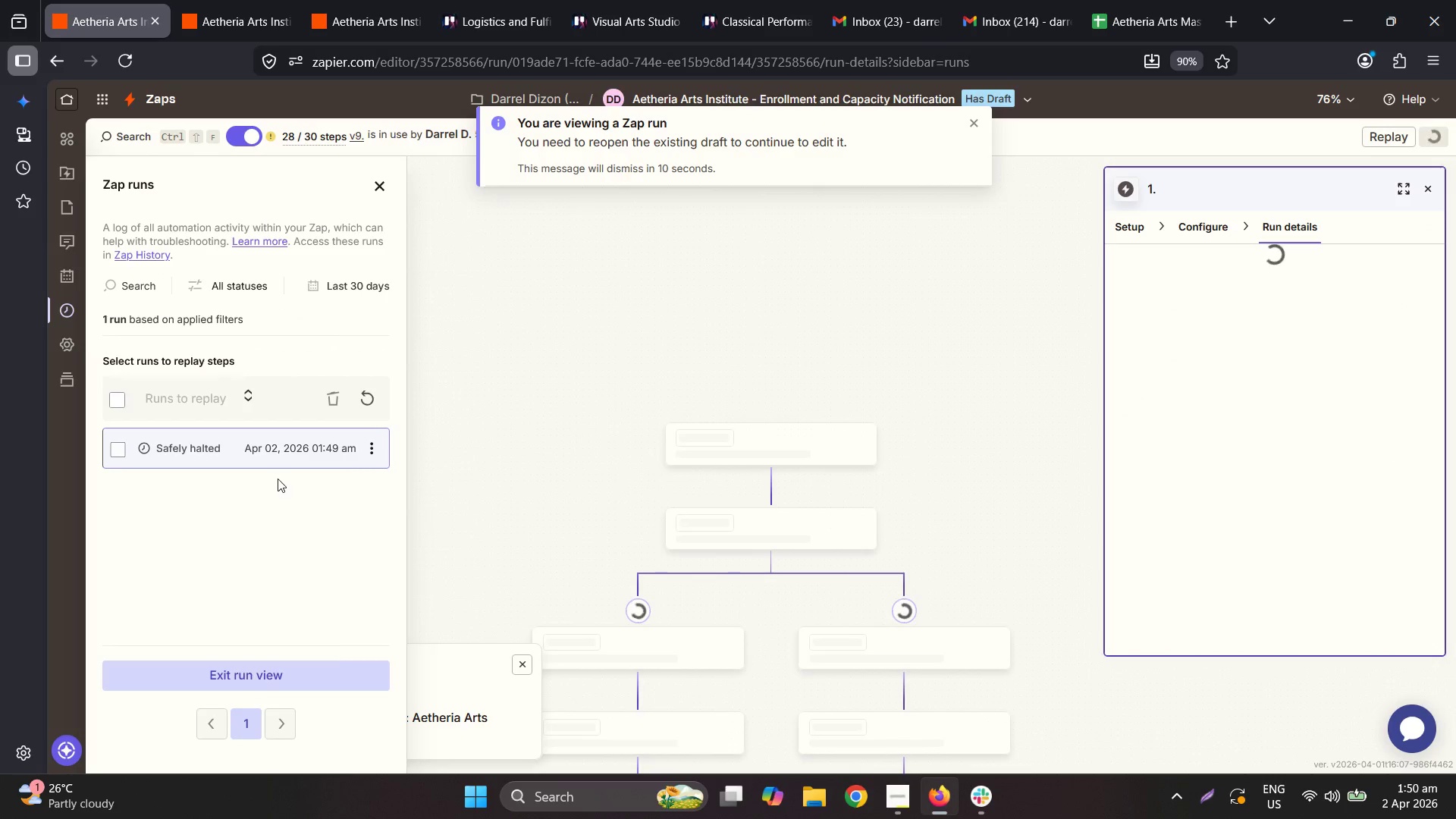 
mouse_move([648, 450])
 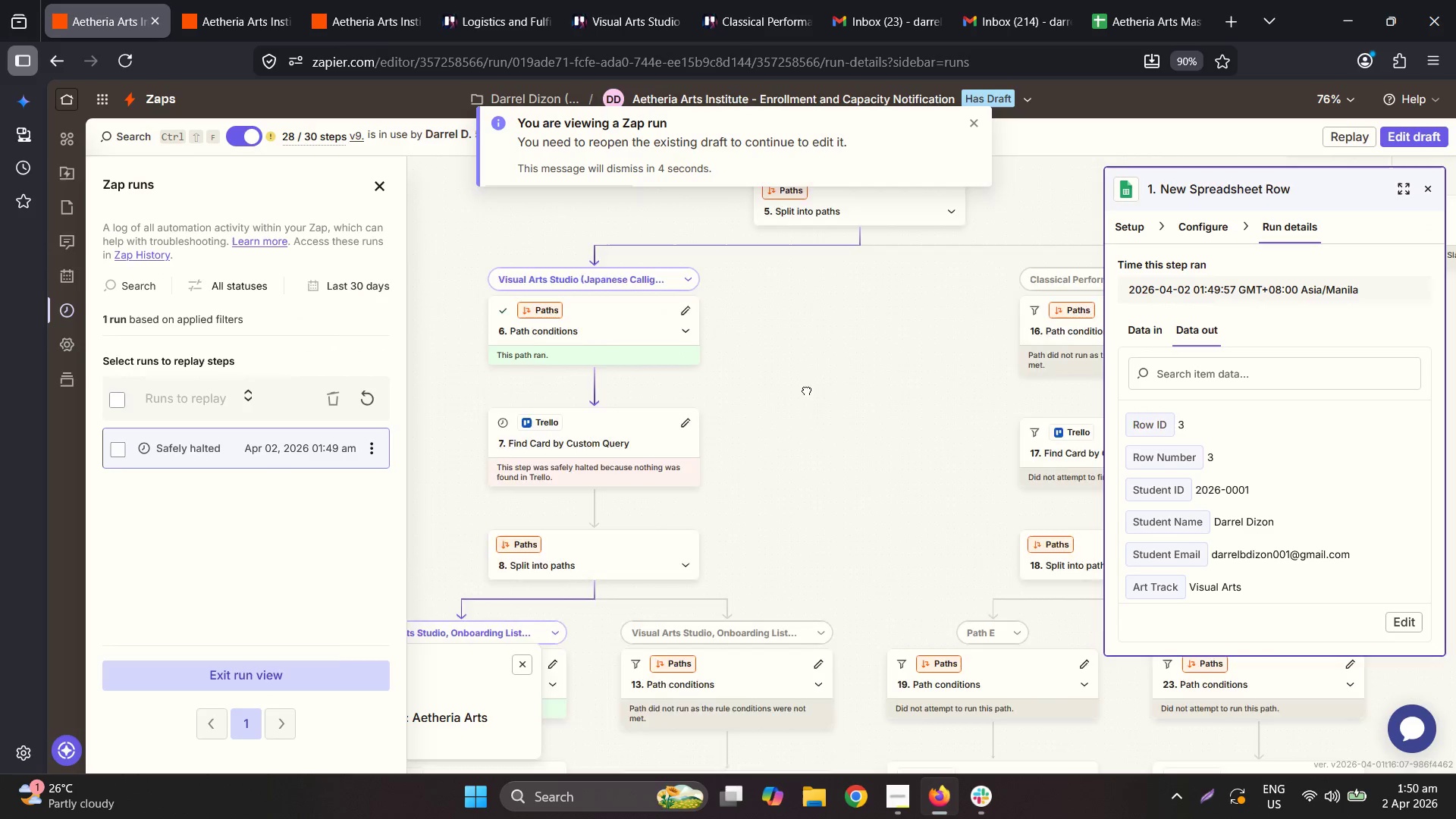 
wait(6.03)
 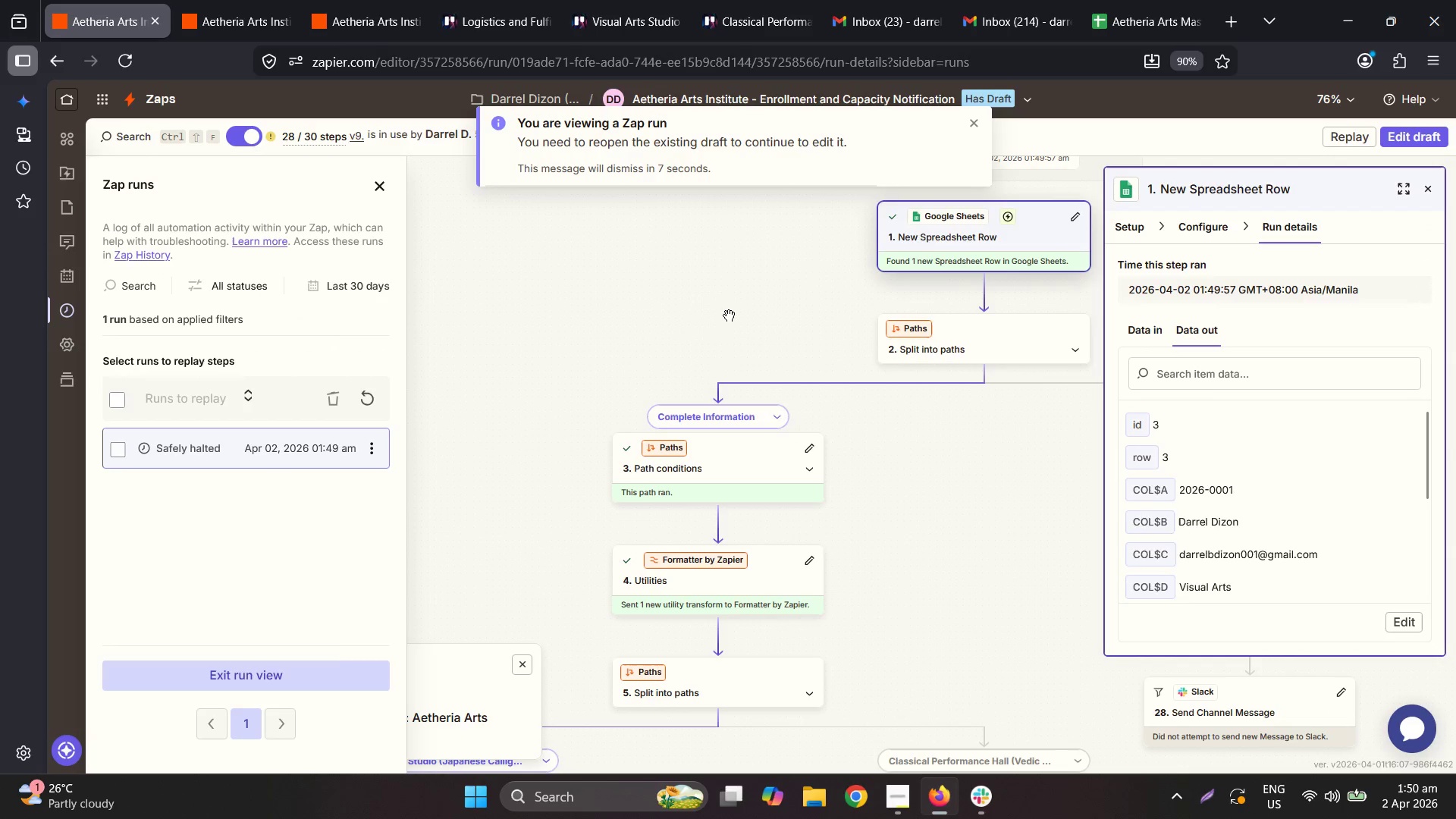 
scroll: coordinate [731, 618], scroll_direction: up, amount: 1.0
 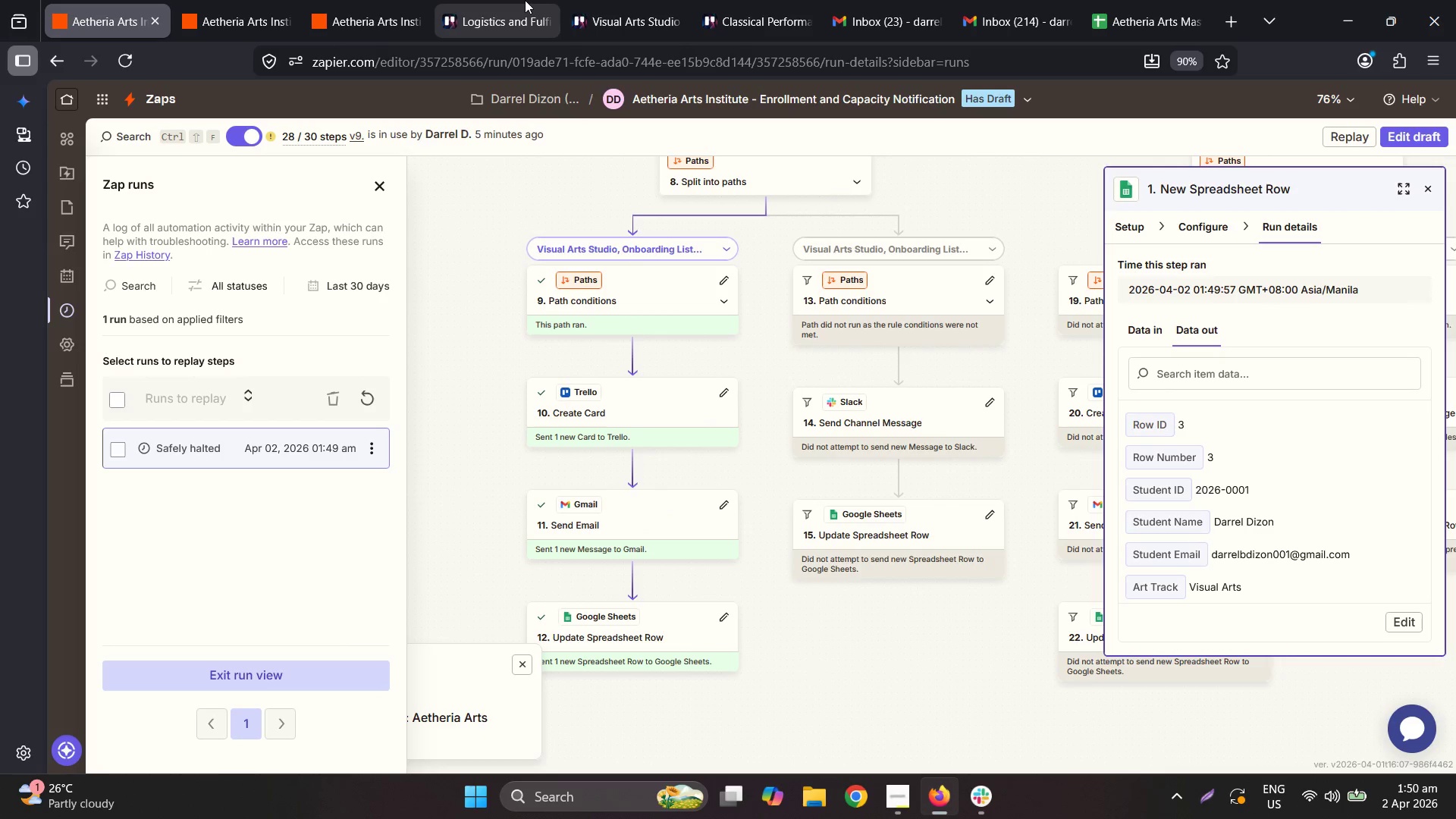 
left_click([574, 7])
 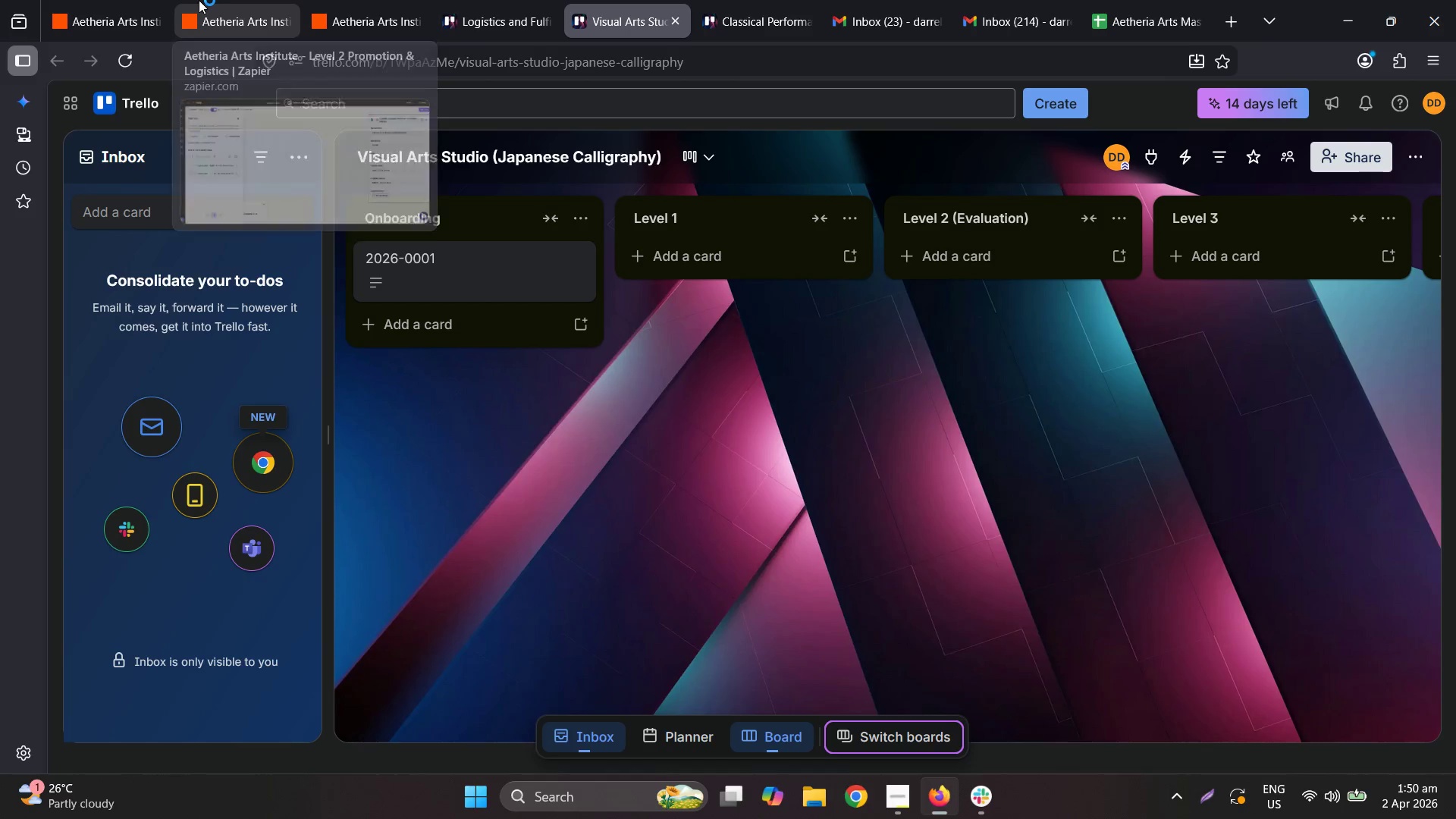 
left_click([199, 0])
 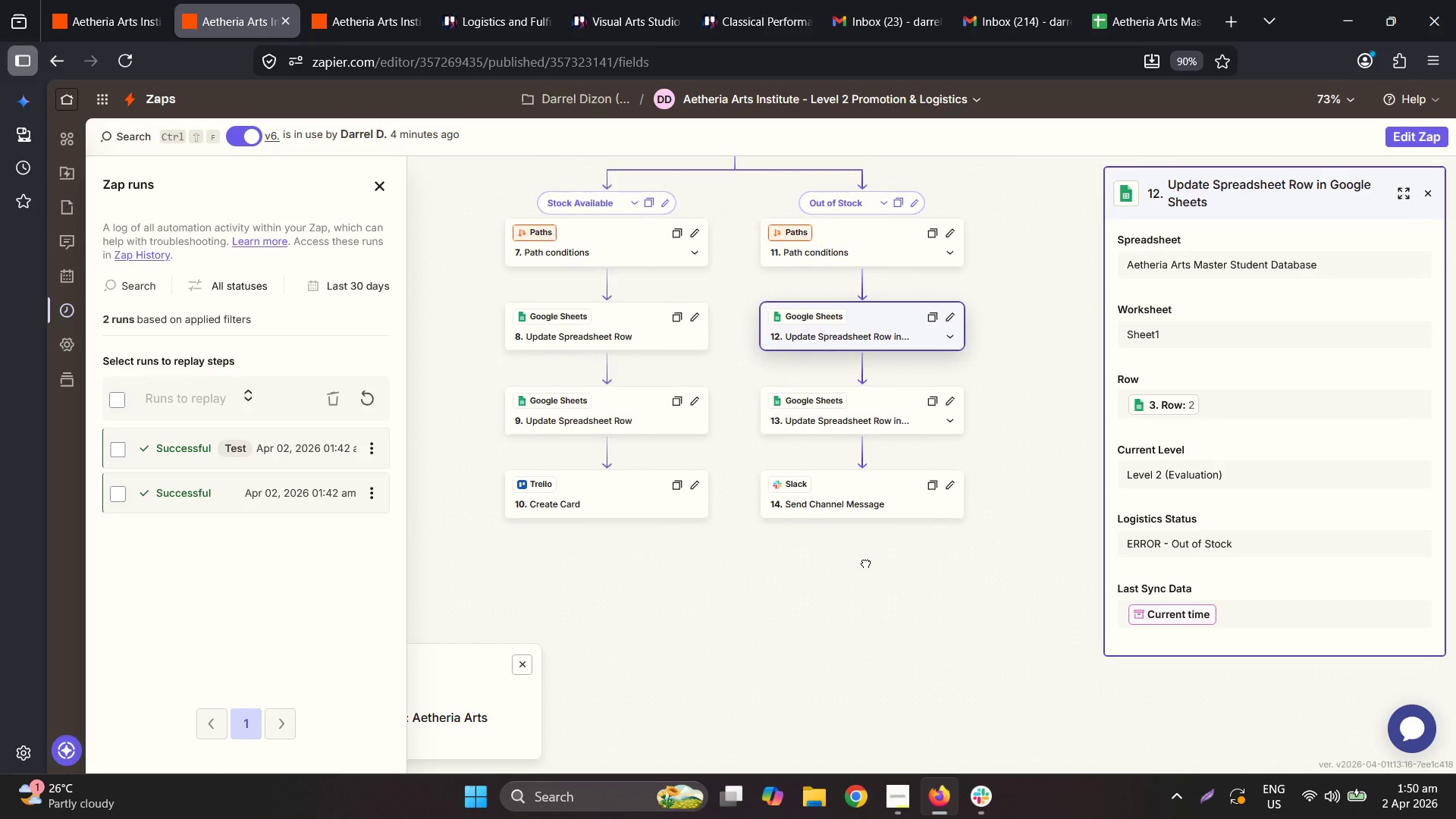 
left_click([99, 0])
 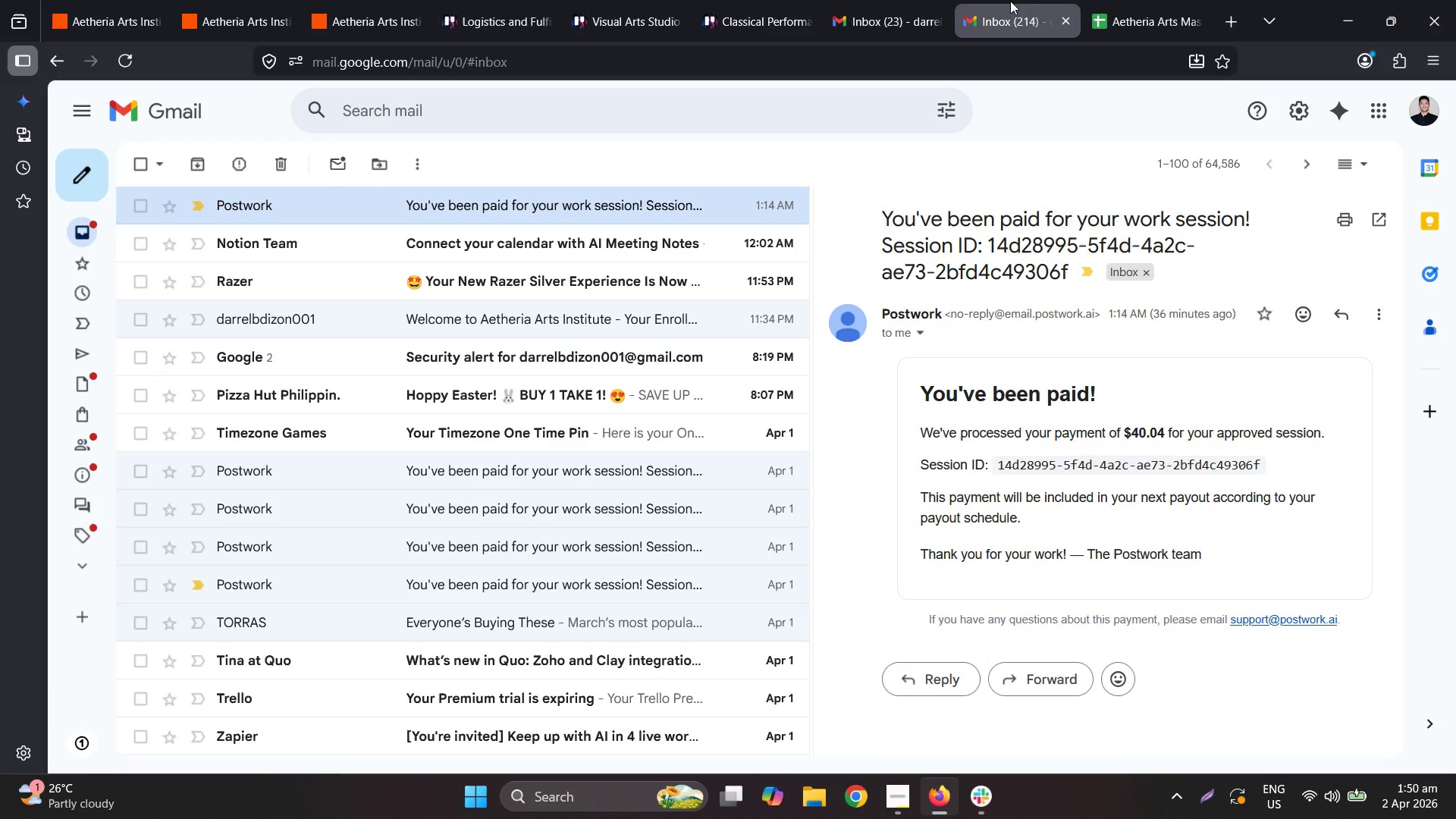 
left_click([918, 0])
 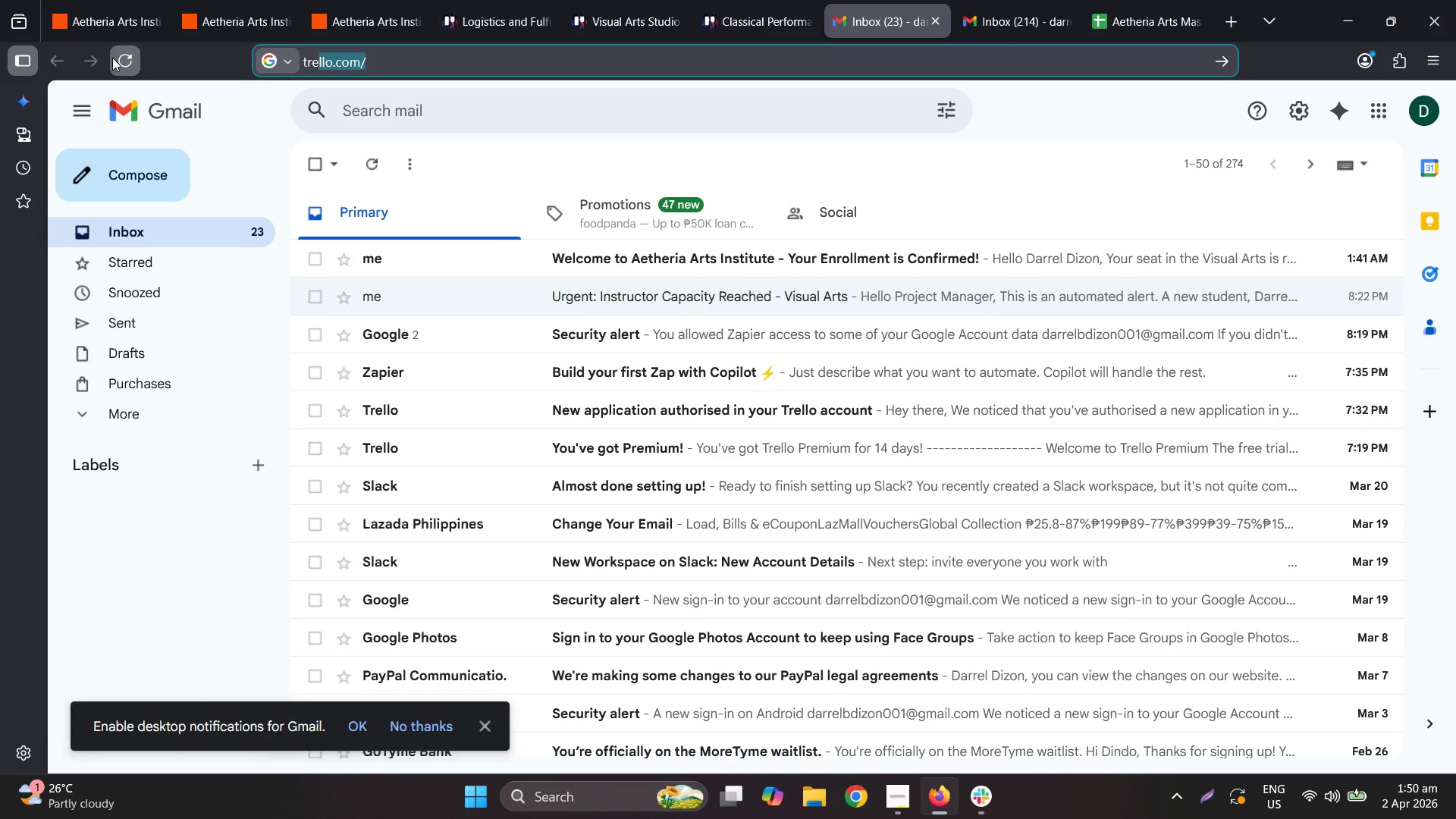 
wait(5.96)
 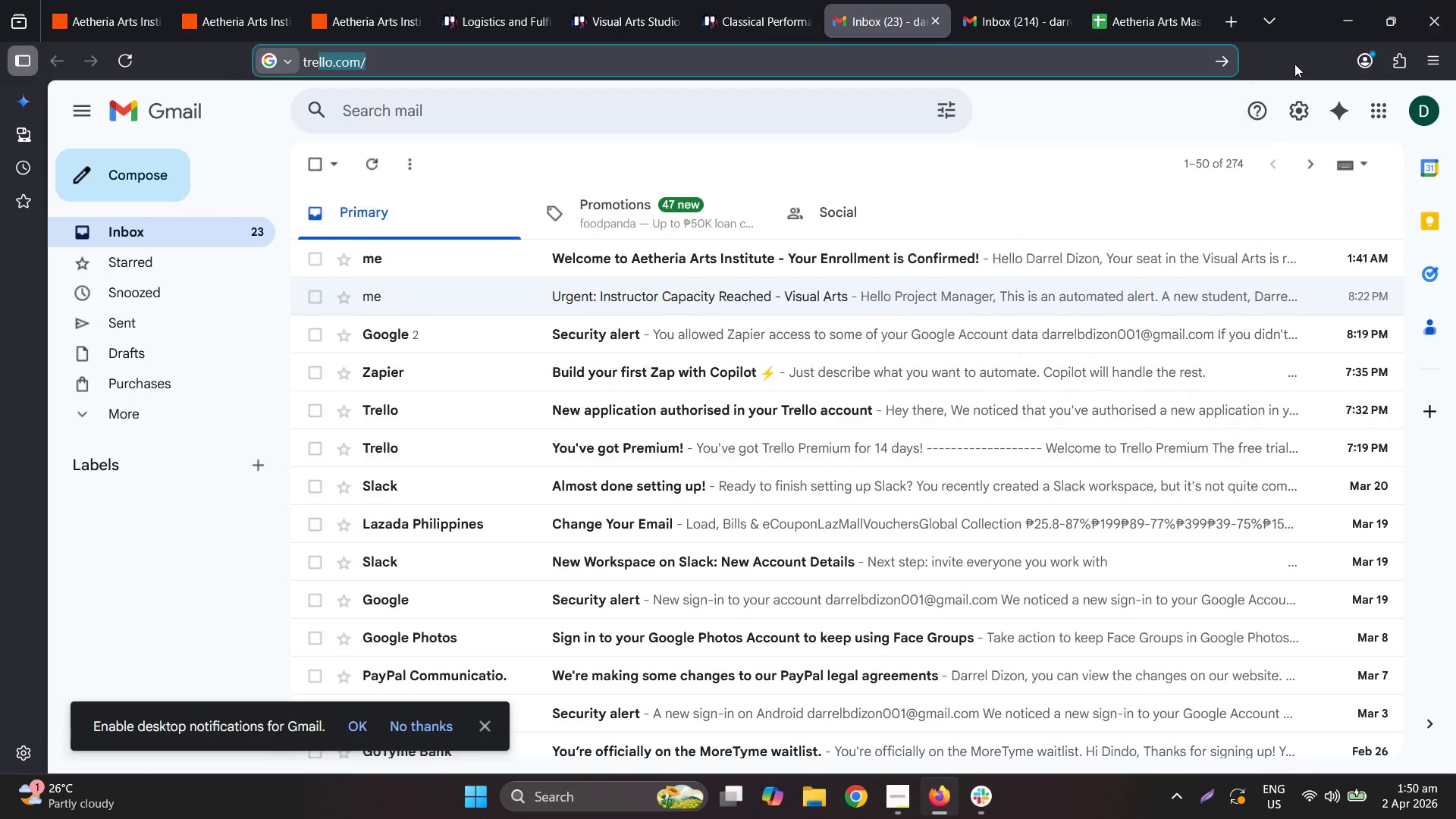 
mouse_move([1031, 246])
 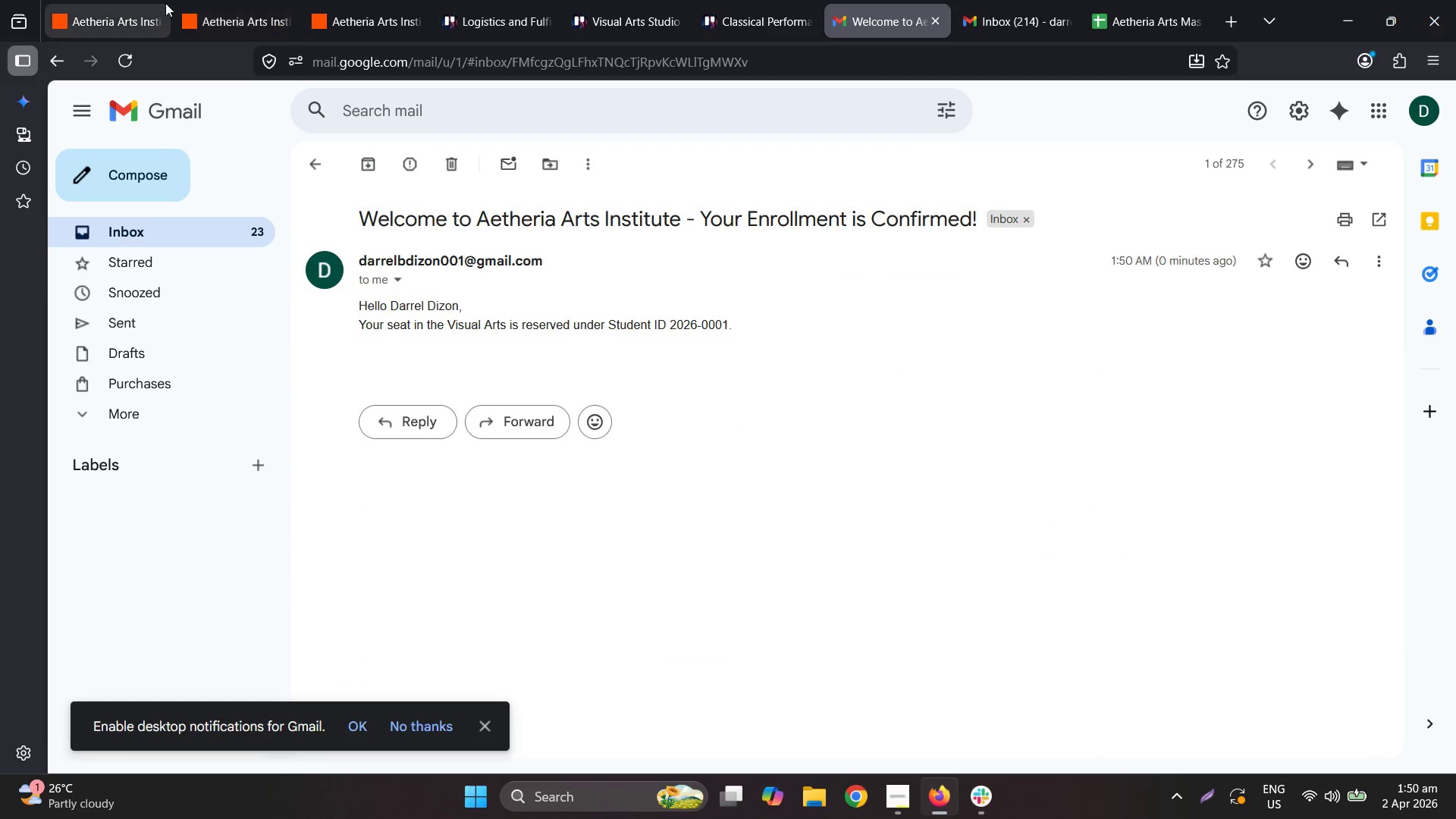 
wait(6.31)
 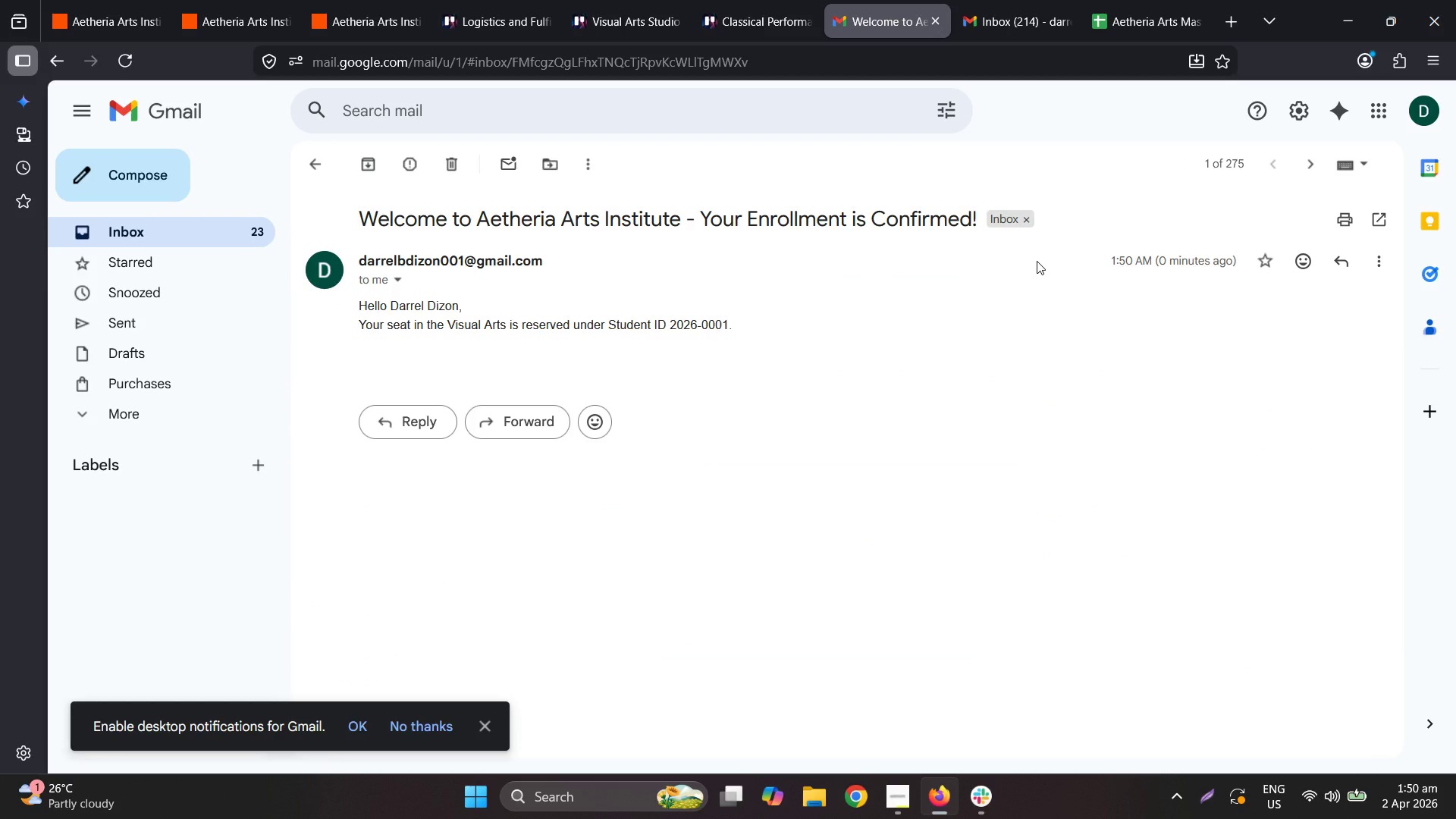 
left_click([394, 0])
 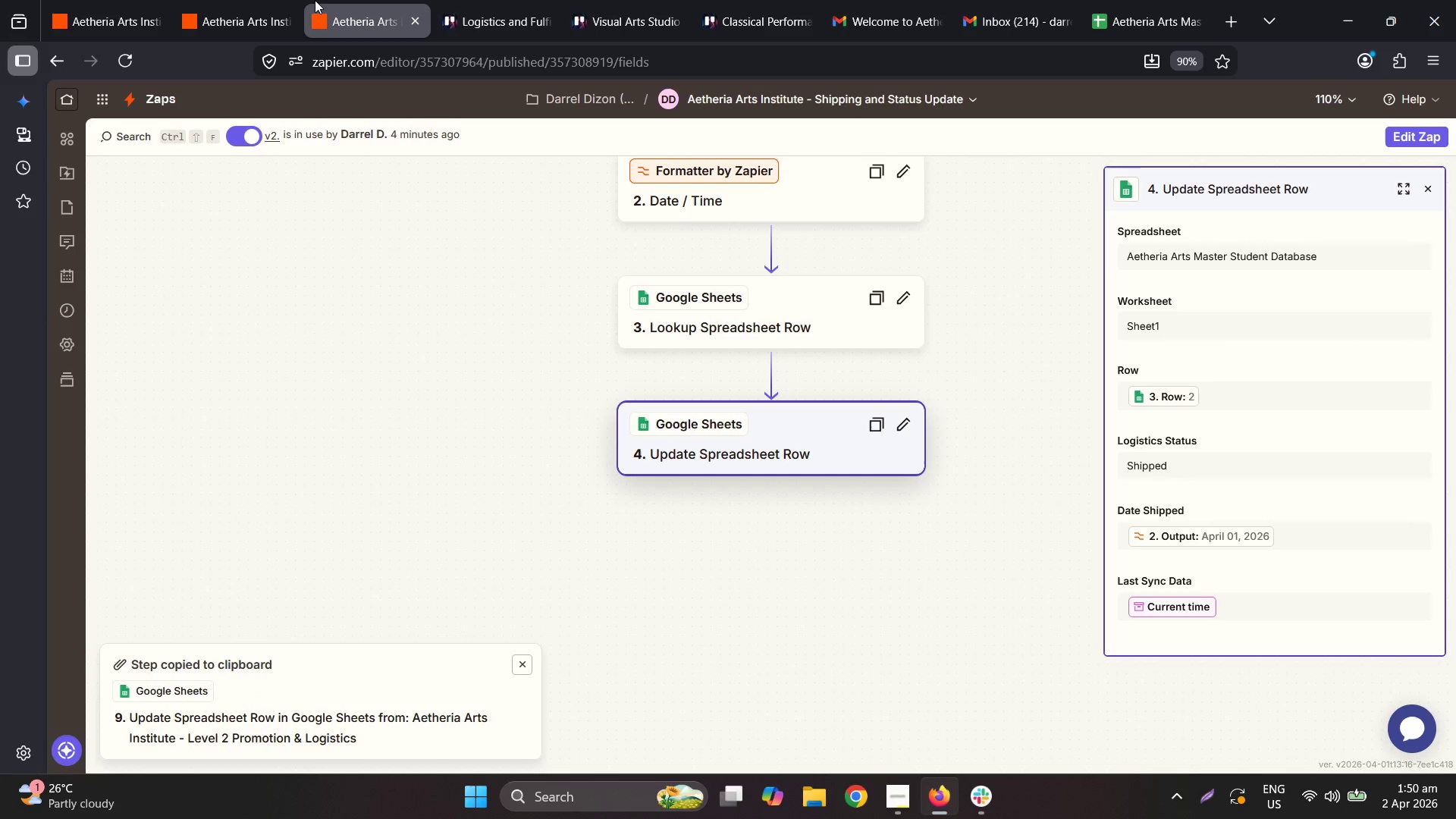 
double_click([297, 0])
 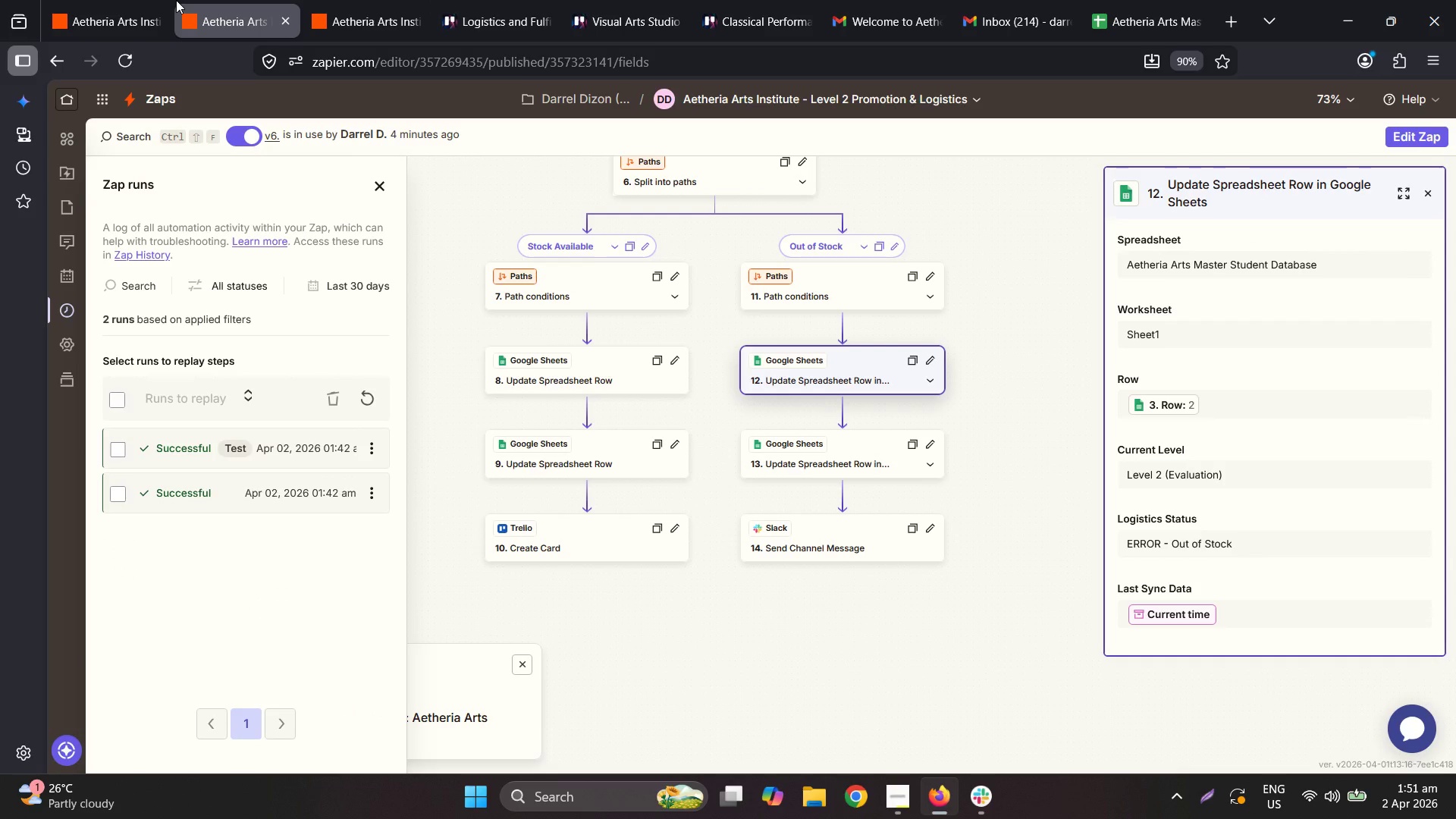 
scroll: coordinate [672, 552], scroll_direction: up, amount: 4.0
 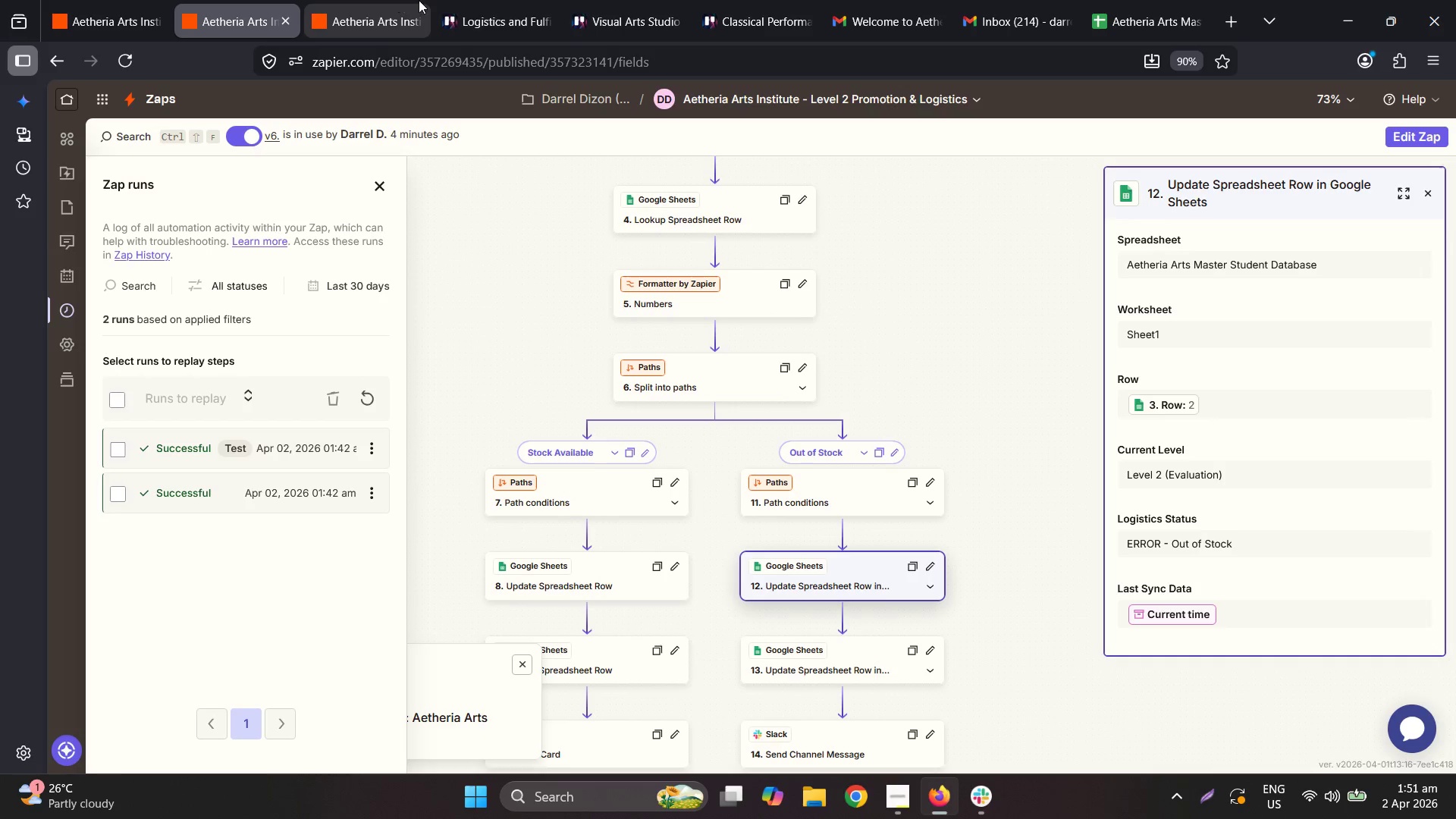 
left_click([435, 0])
 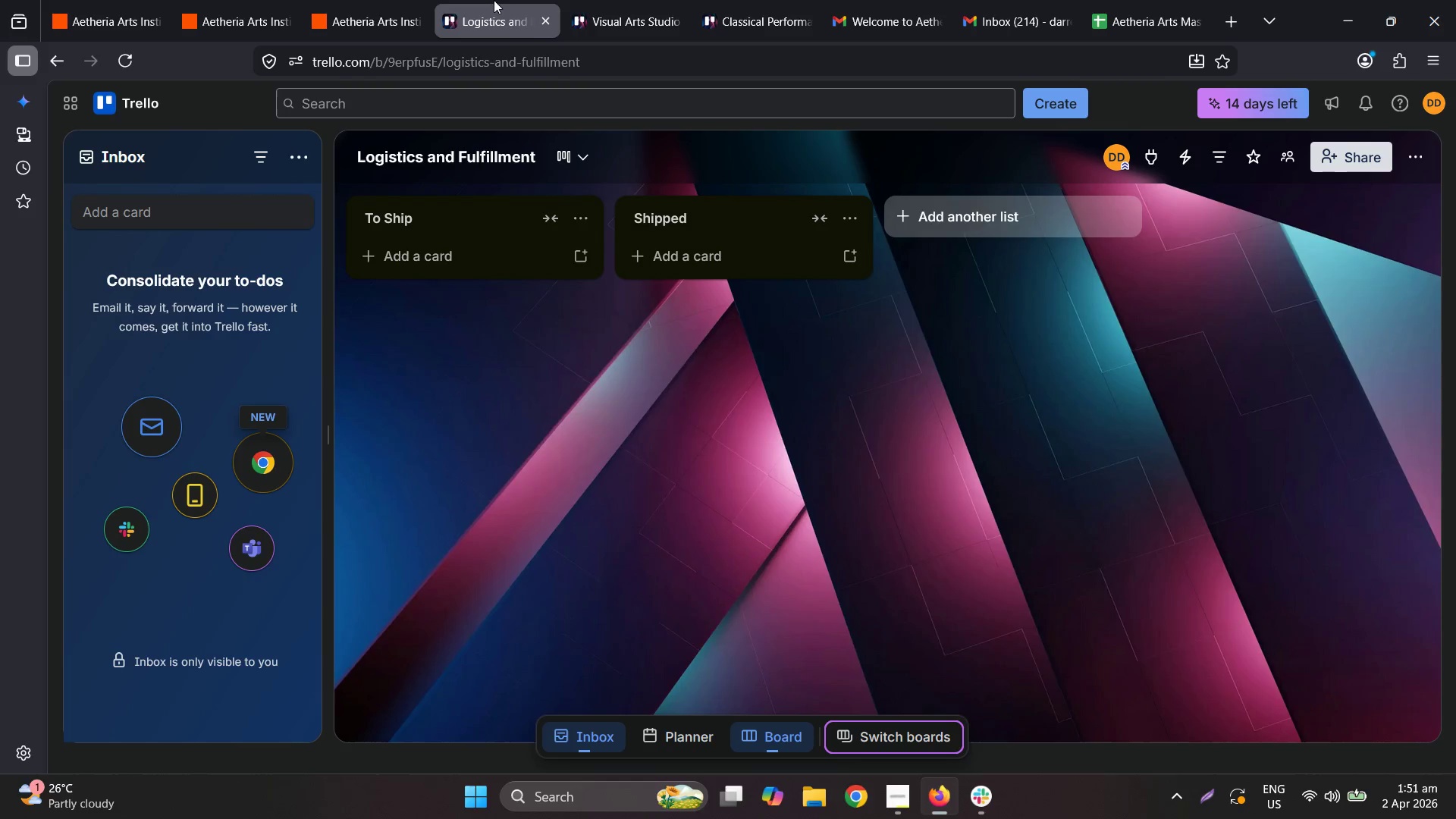 
left_click([581, 0])
 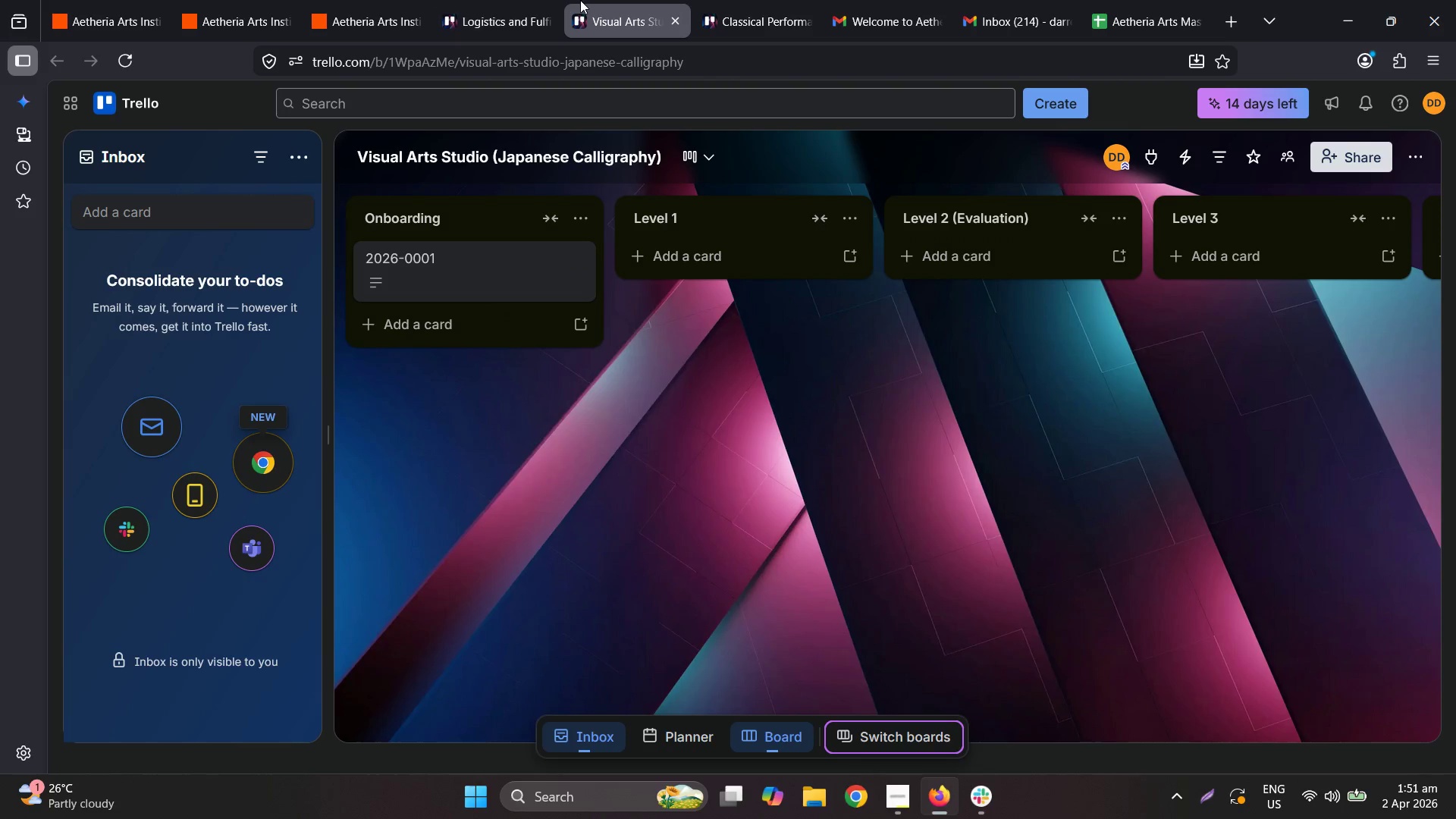 
left_click([500, 0])
 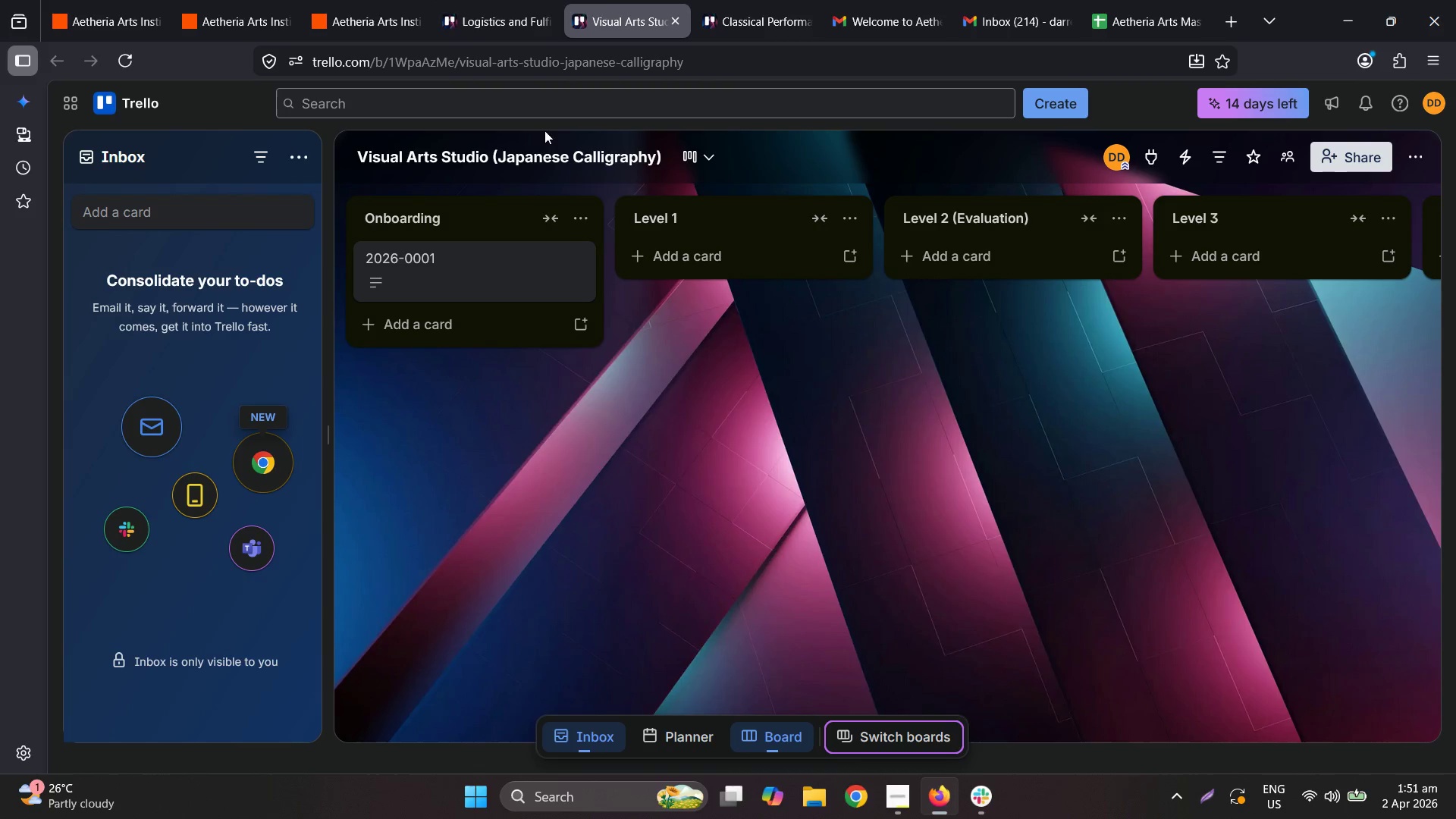 
left_click_drag(start_coordinate=[453, 264], to_coordinate=[999, 298])
 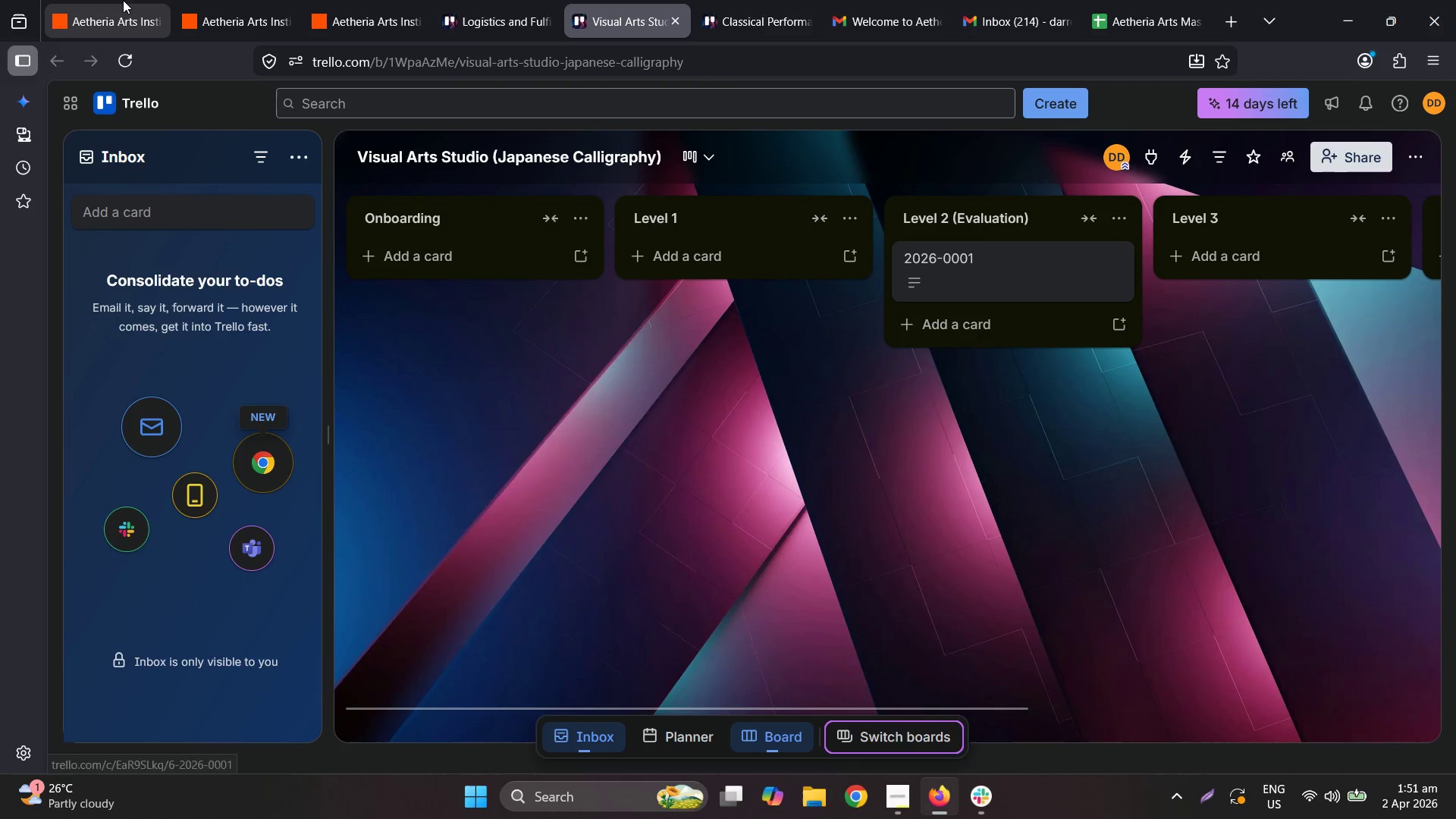 
left_click([240, 0])
 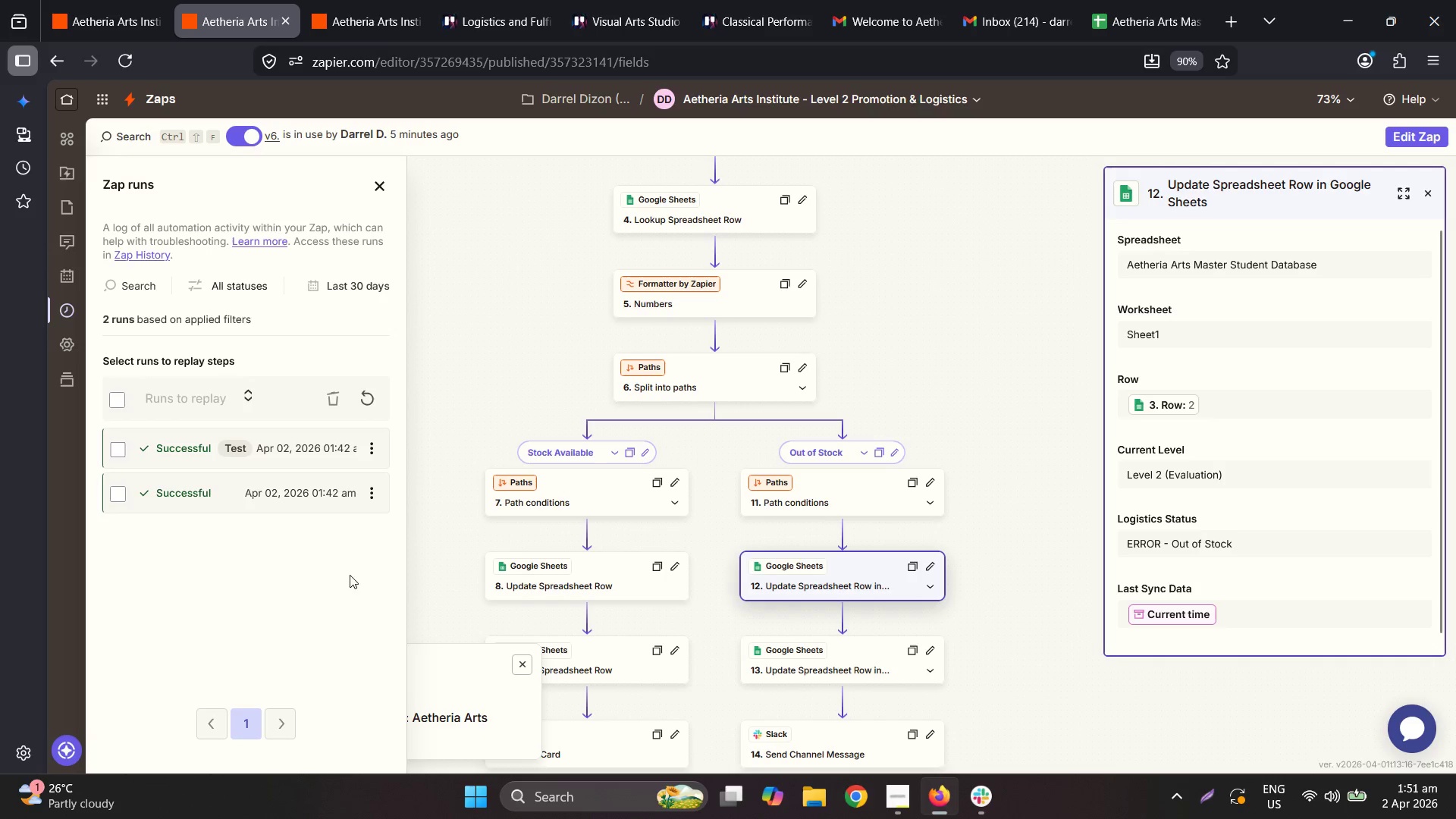 
left_click([371, 444])
 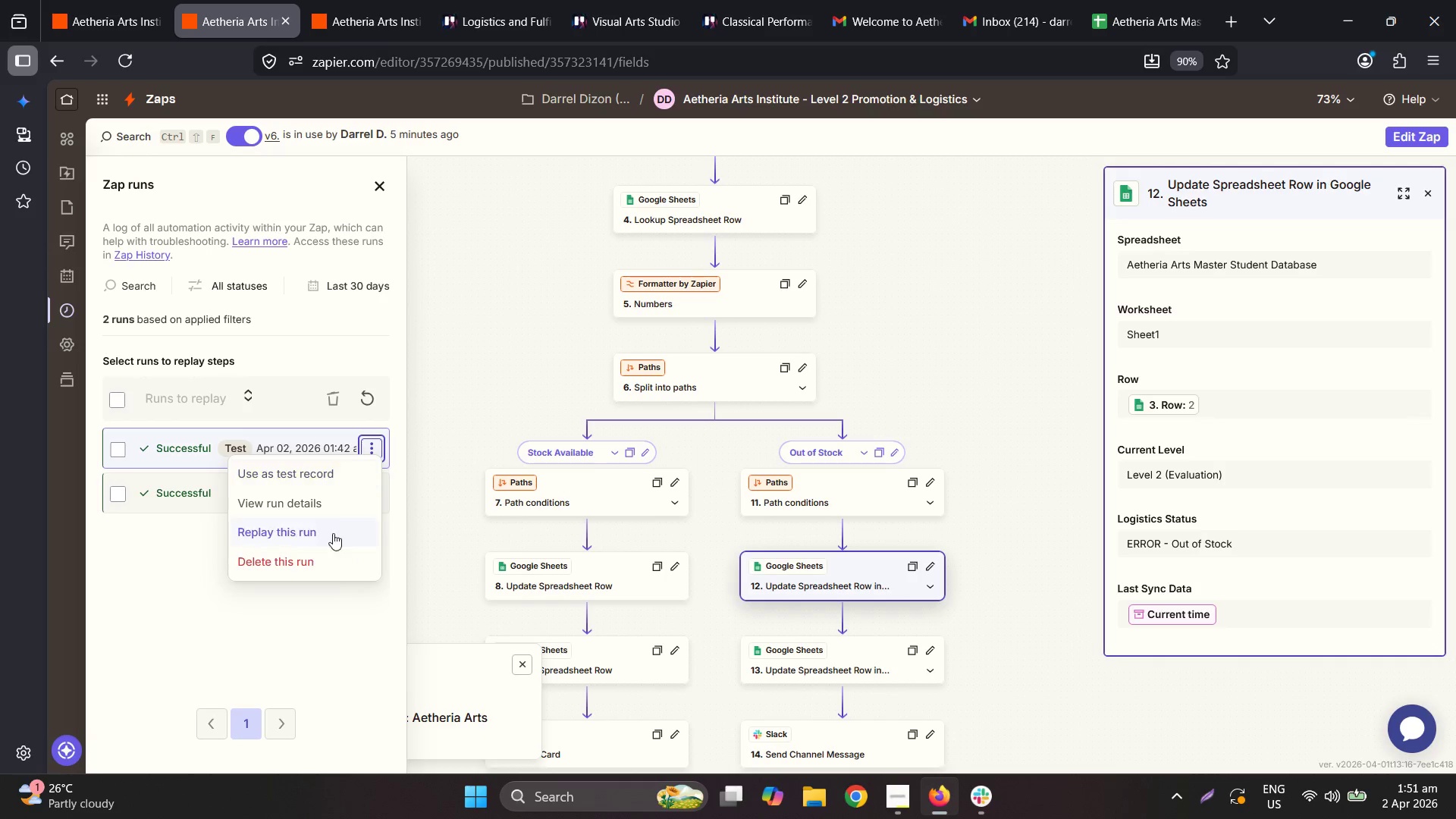 
left_click([324, 552])
 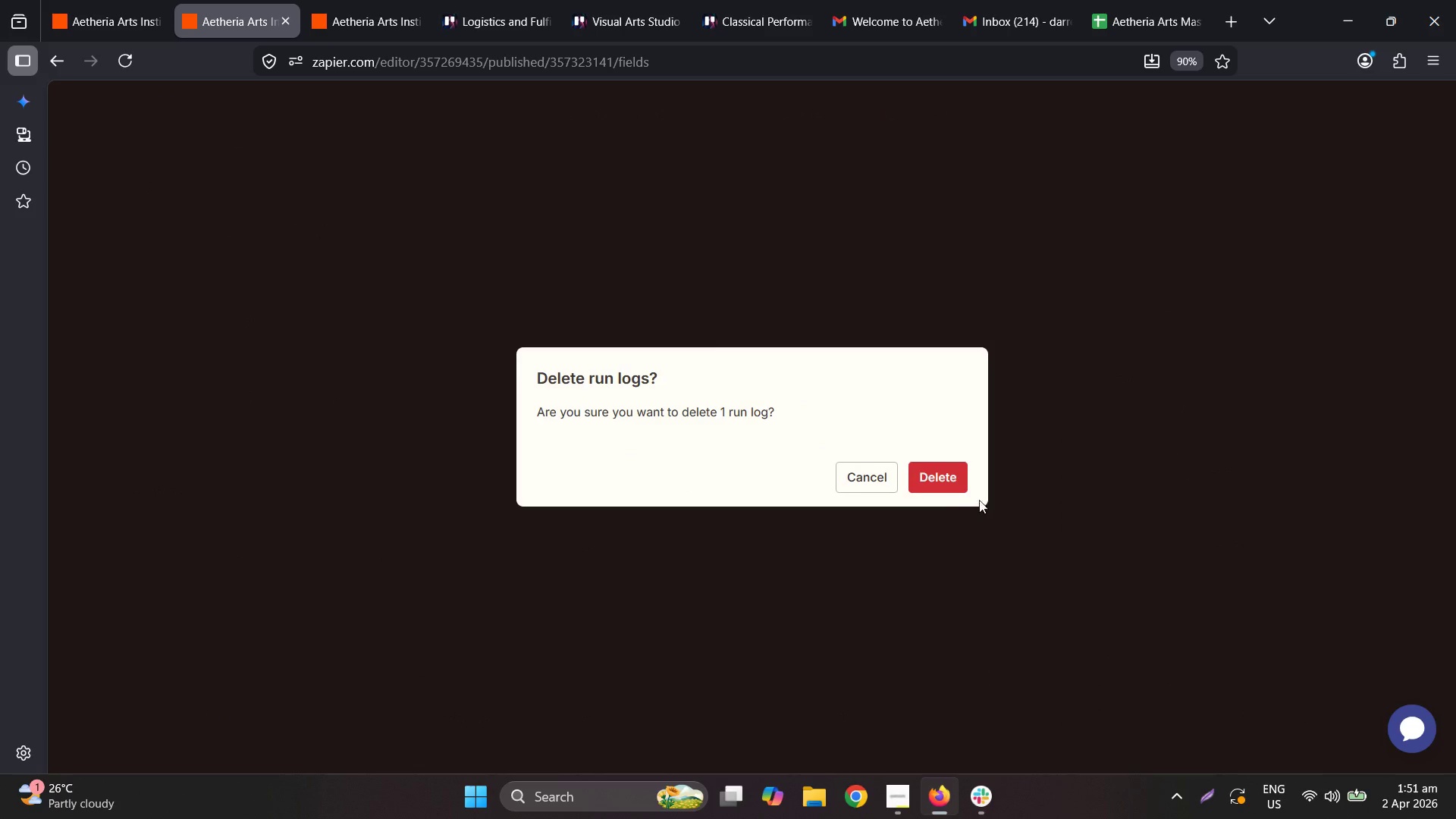 
left_click([940, 487])
 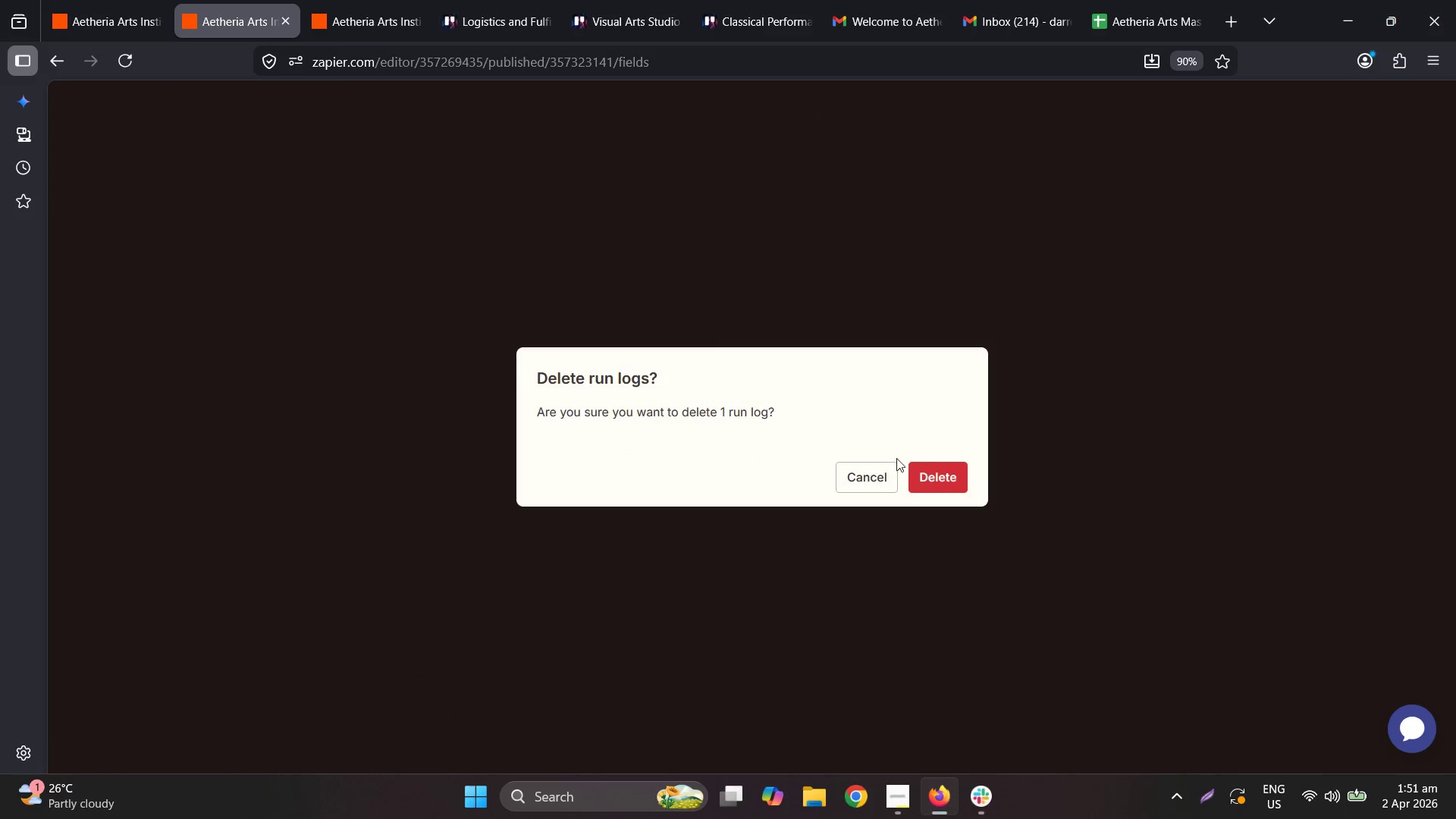 
left_click([946, 477])
 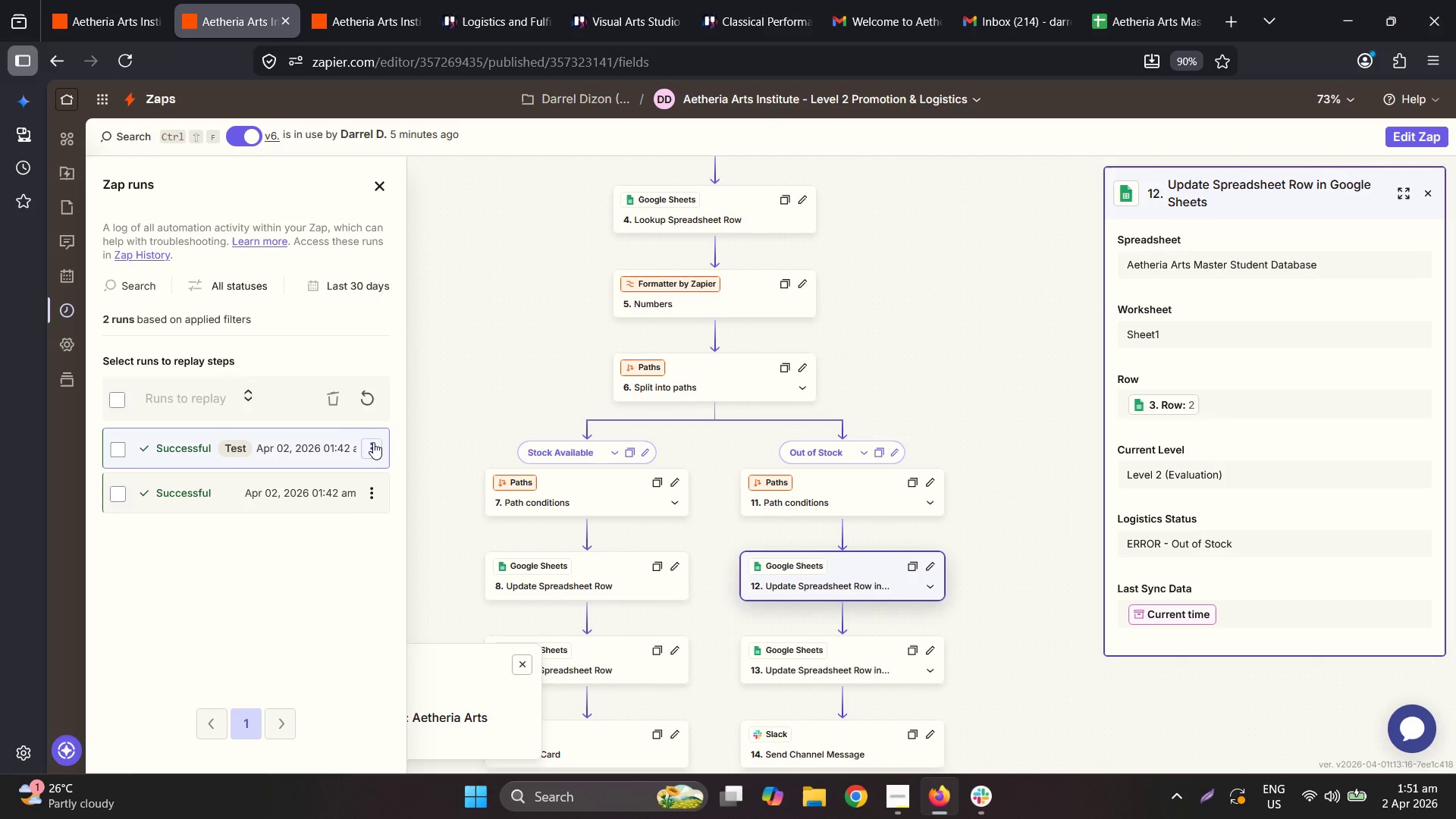 
left_click([369, 453])
 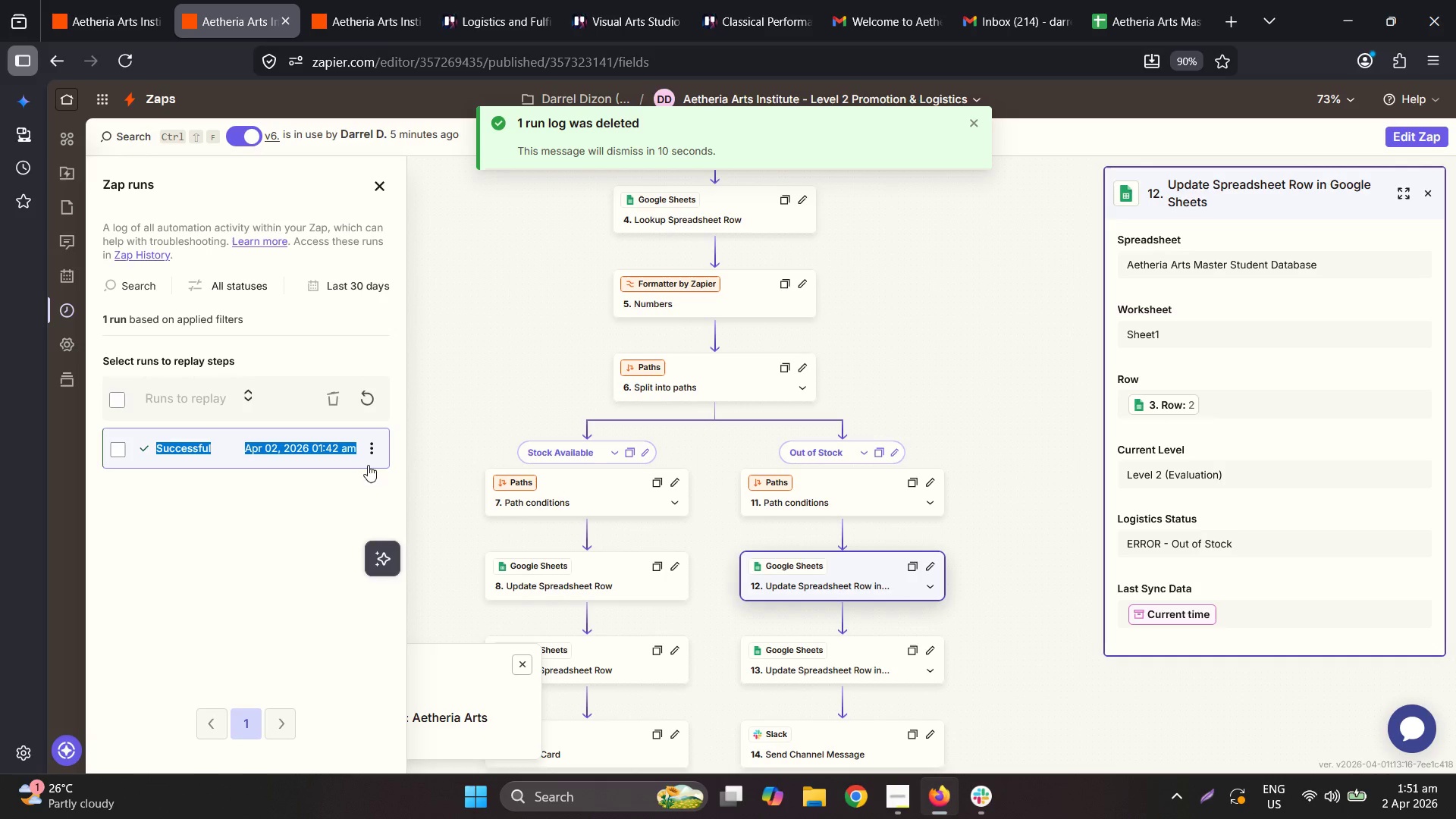 
left_click([375, 442])
 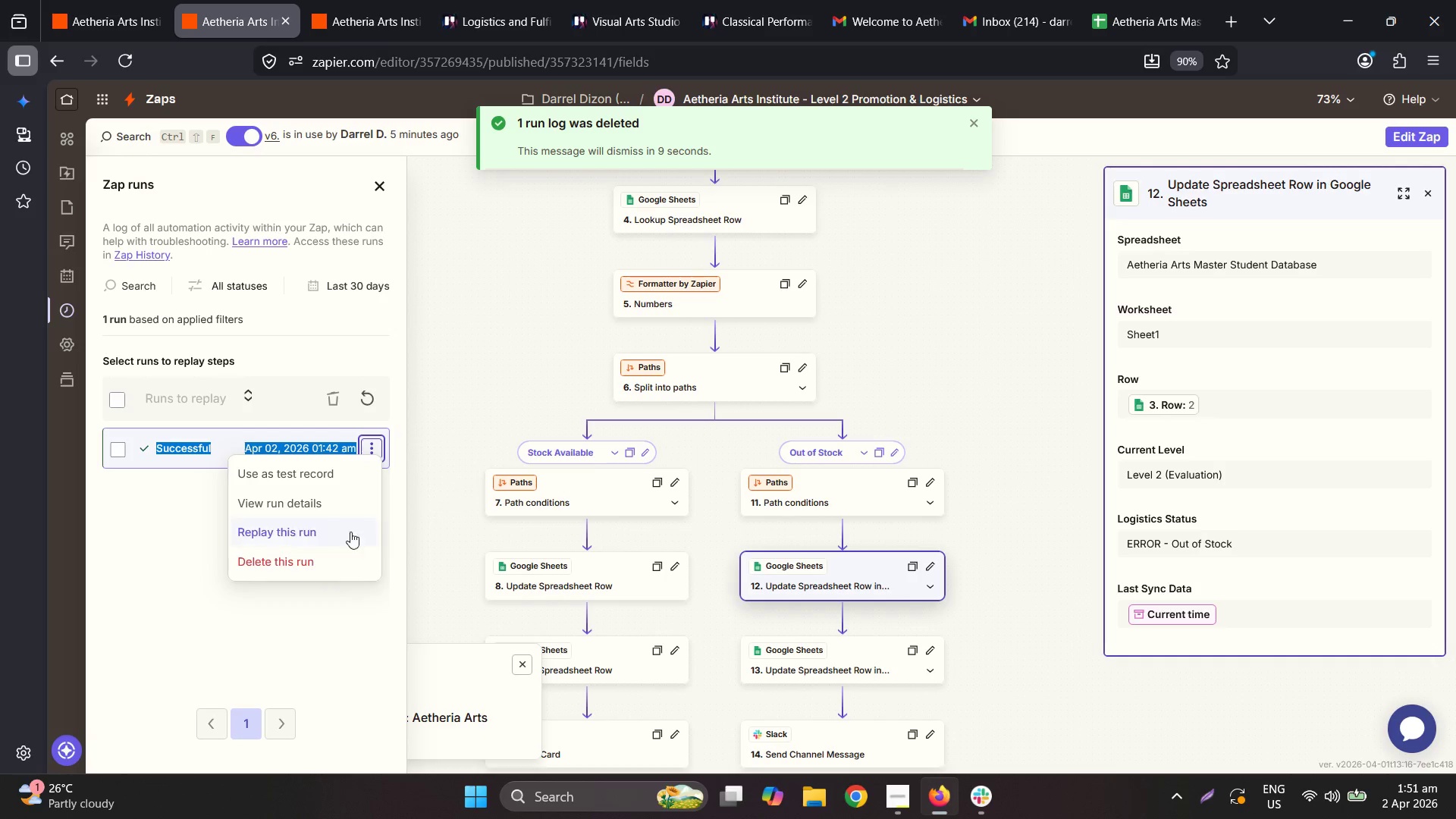 
left_click([324, 551])
 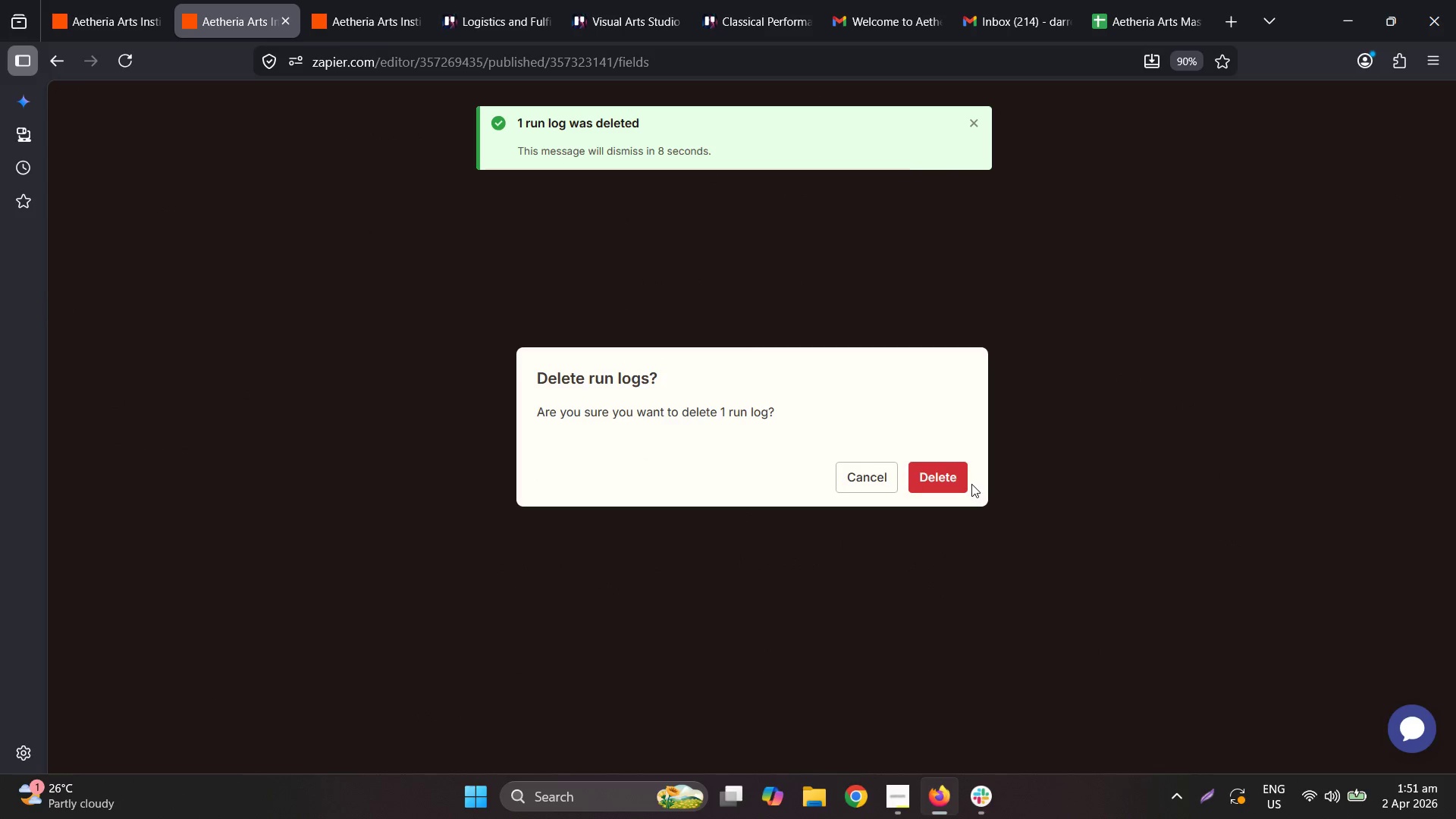 
left_click([948, 484])
 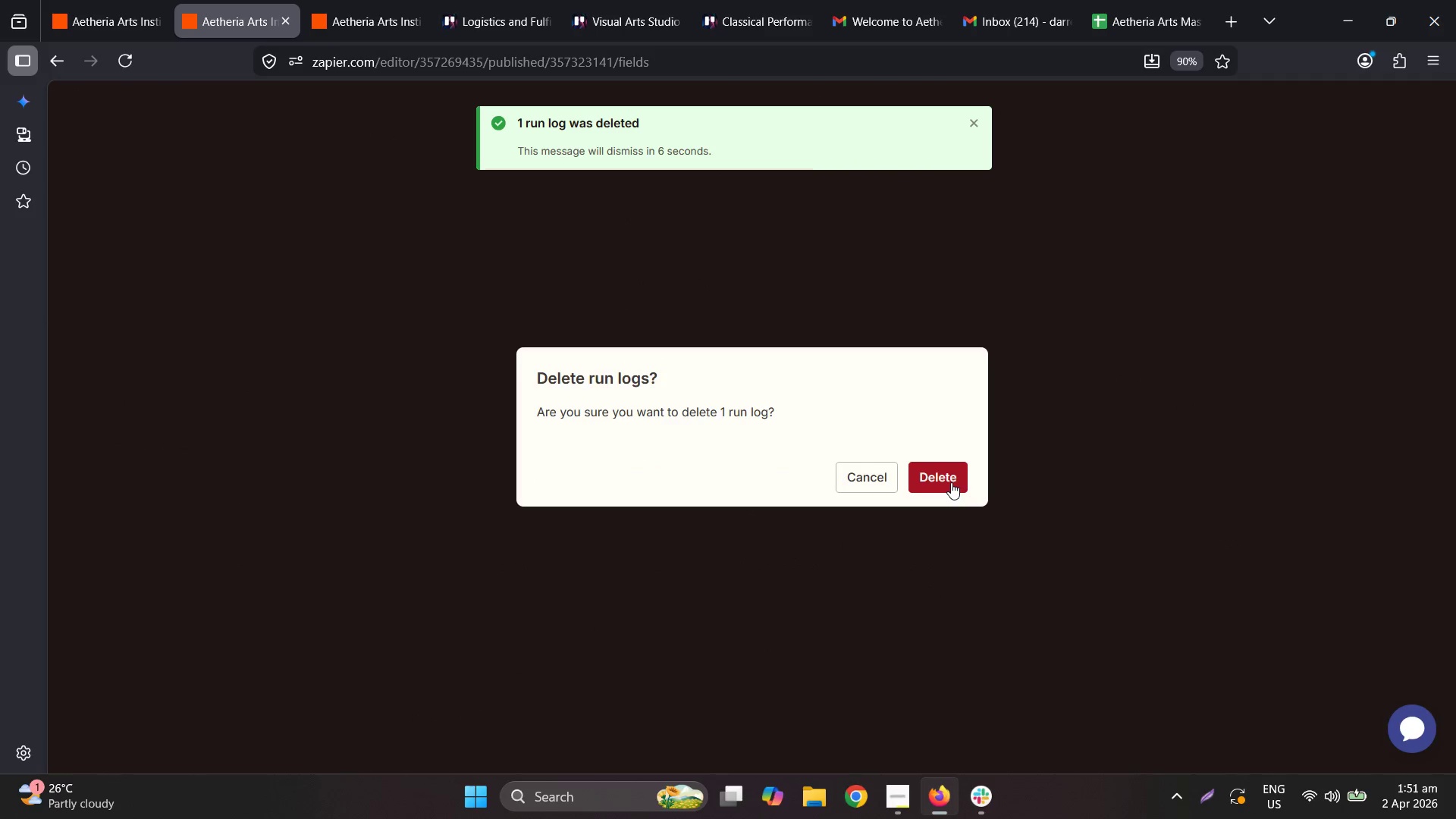 
left_click([951, 482])
 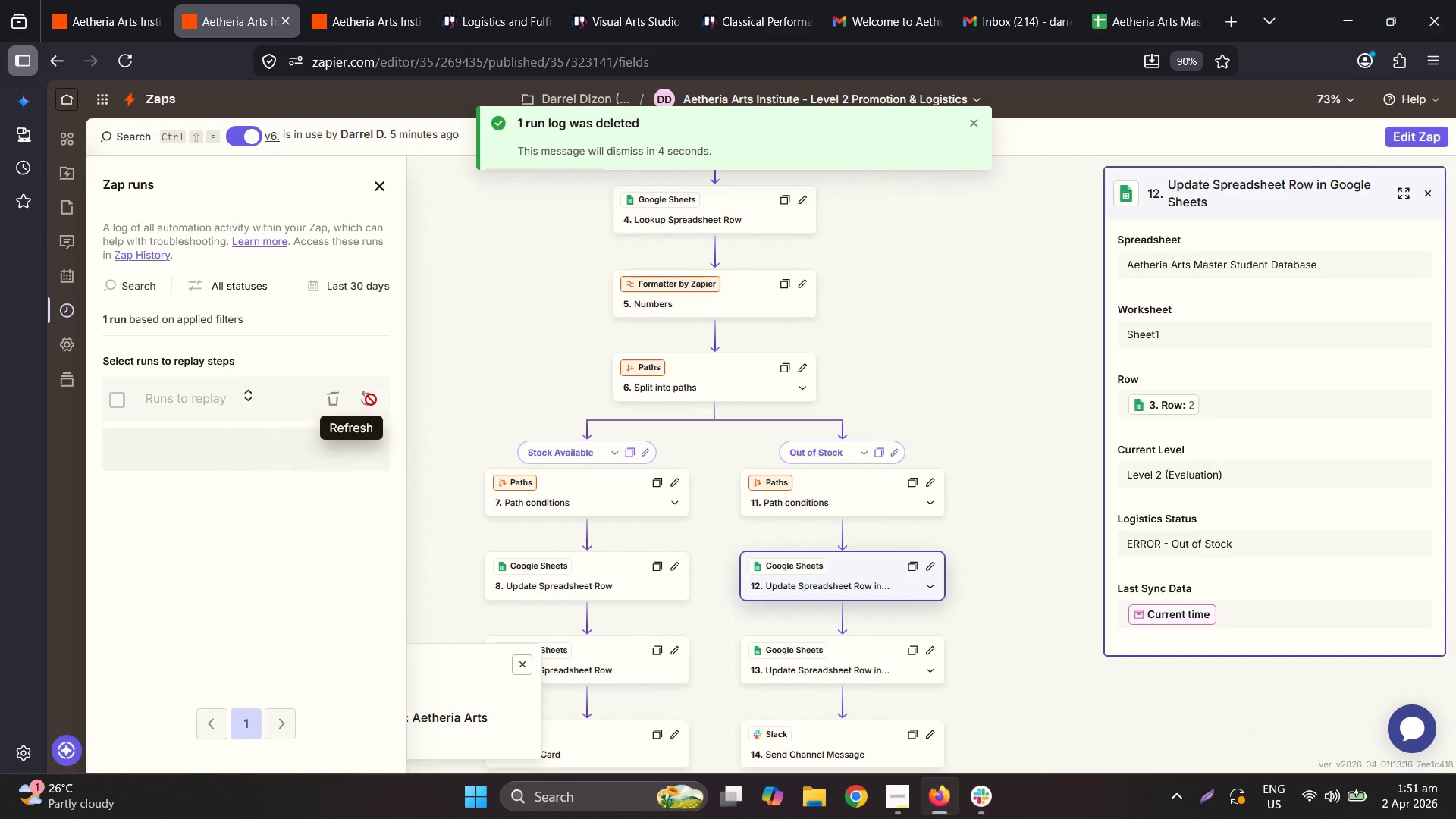 
left_click([371, 401])
 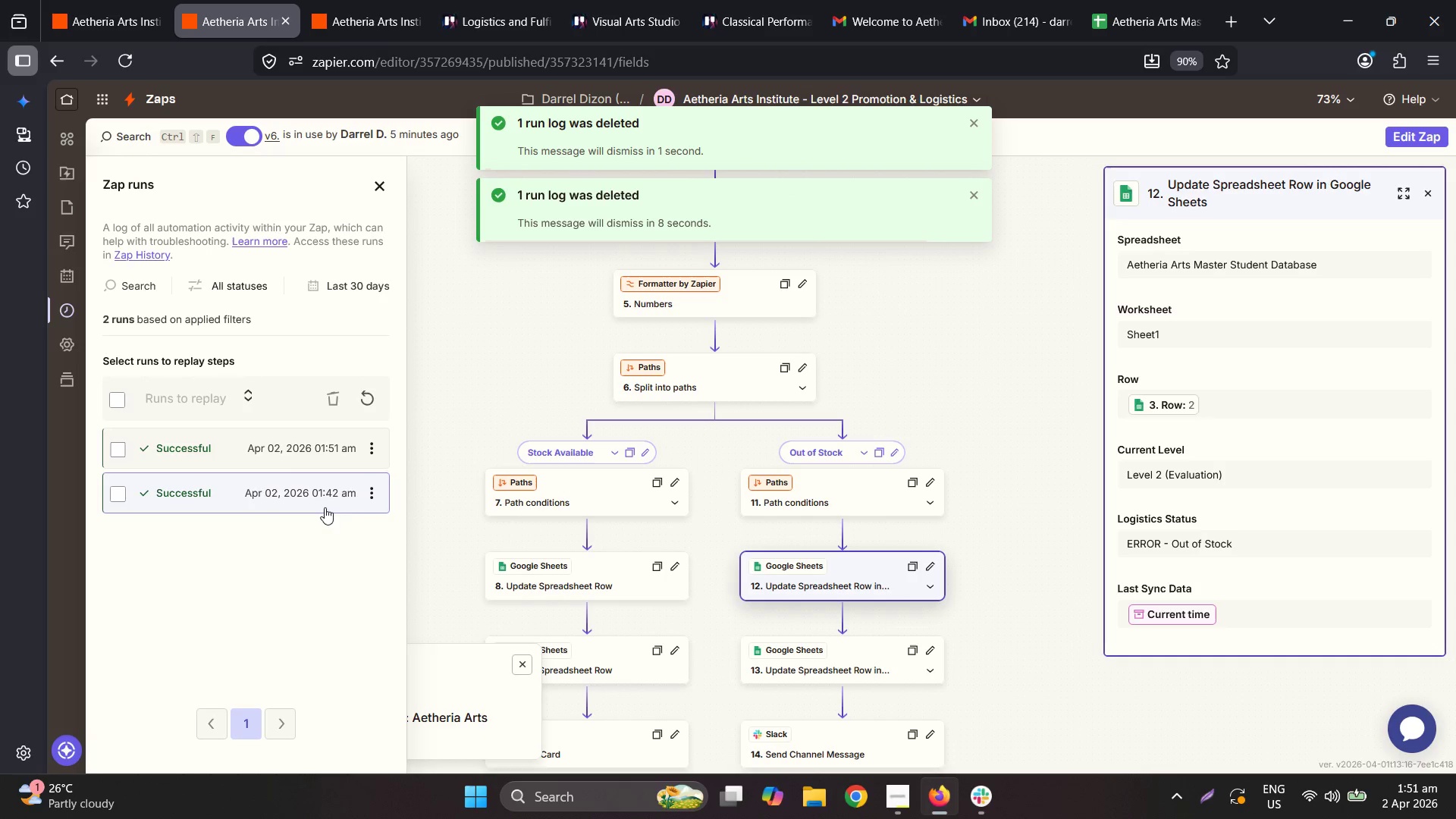 
left_click([373, 488])
 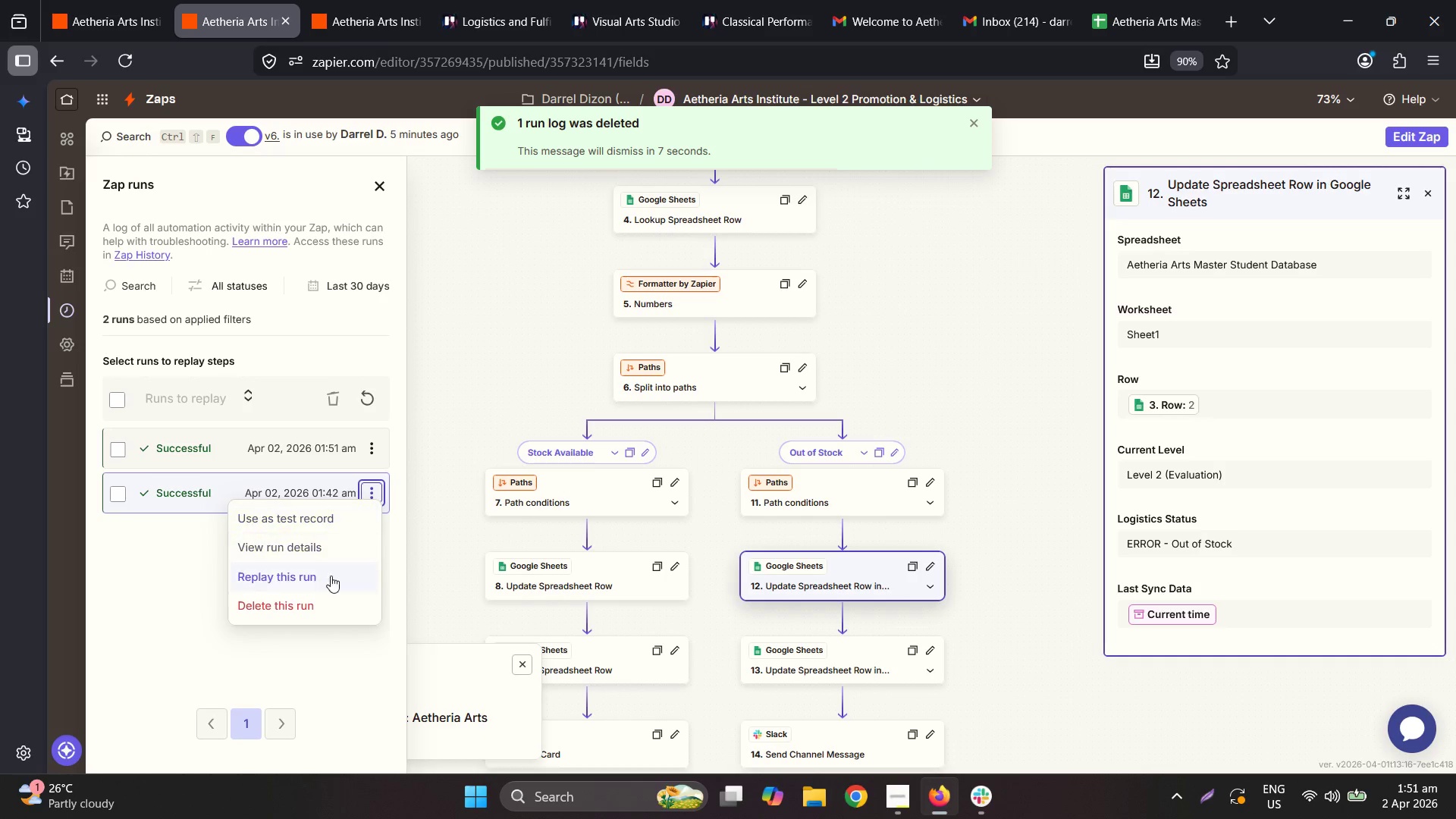 
left_click([313, 605])
 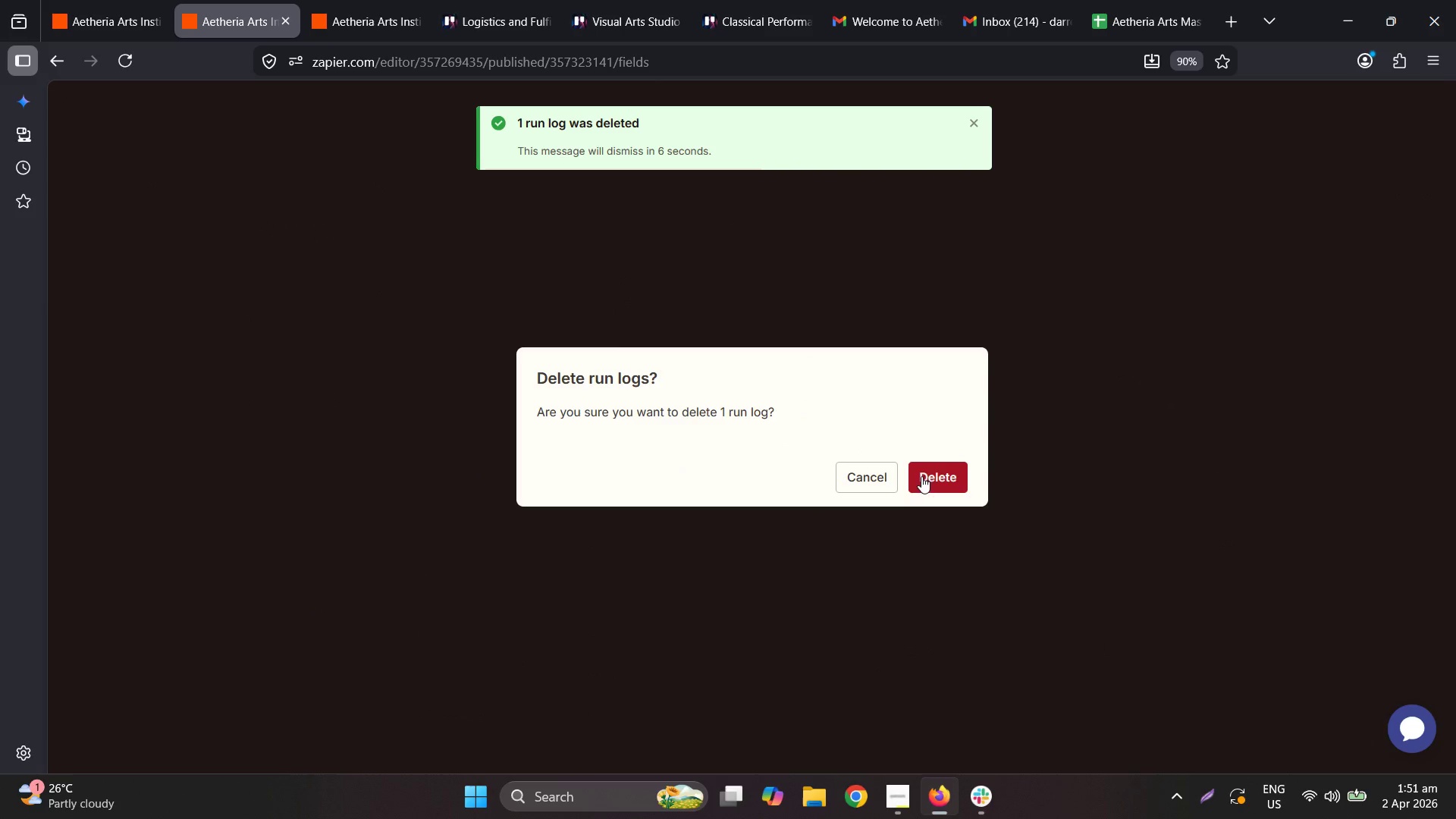 
left_click([930, 472])
 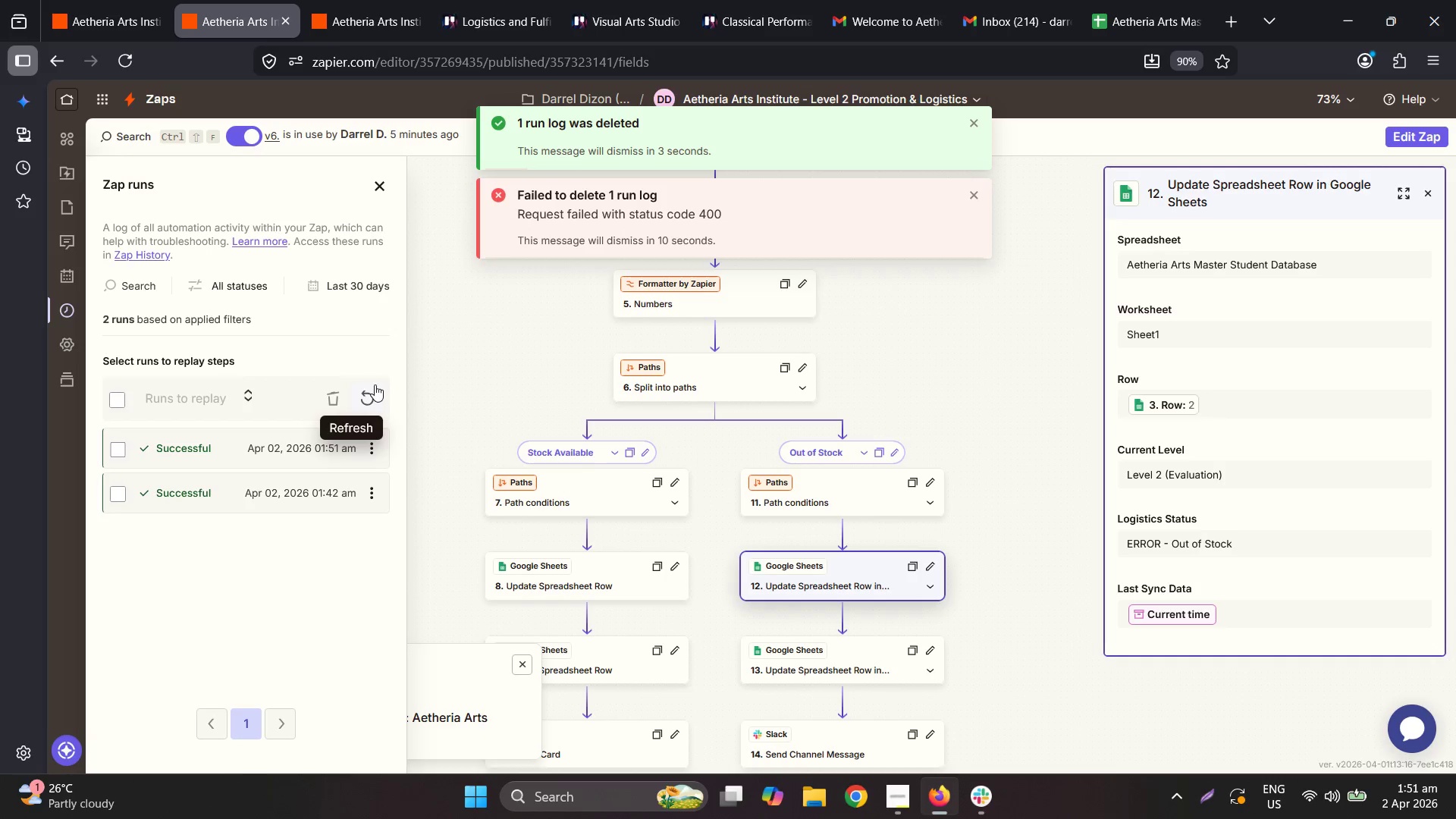 
left_click([125, 50])
 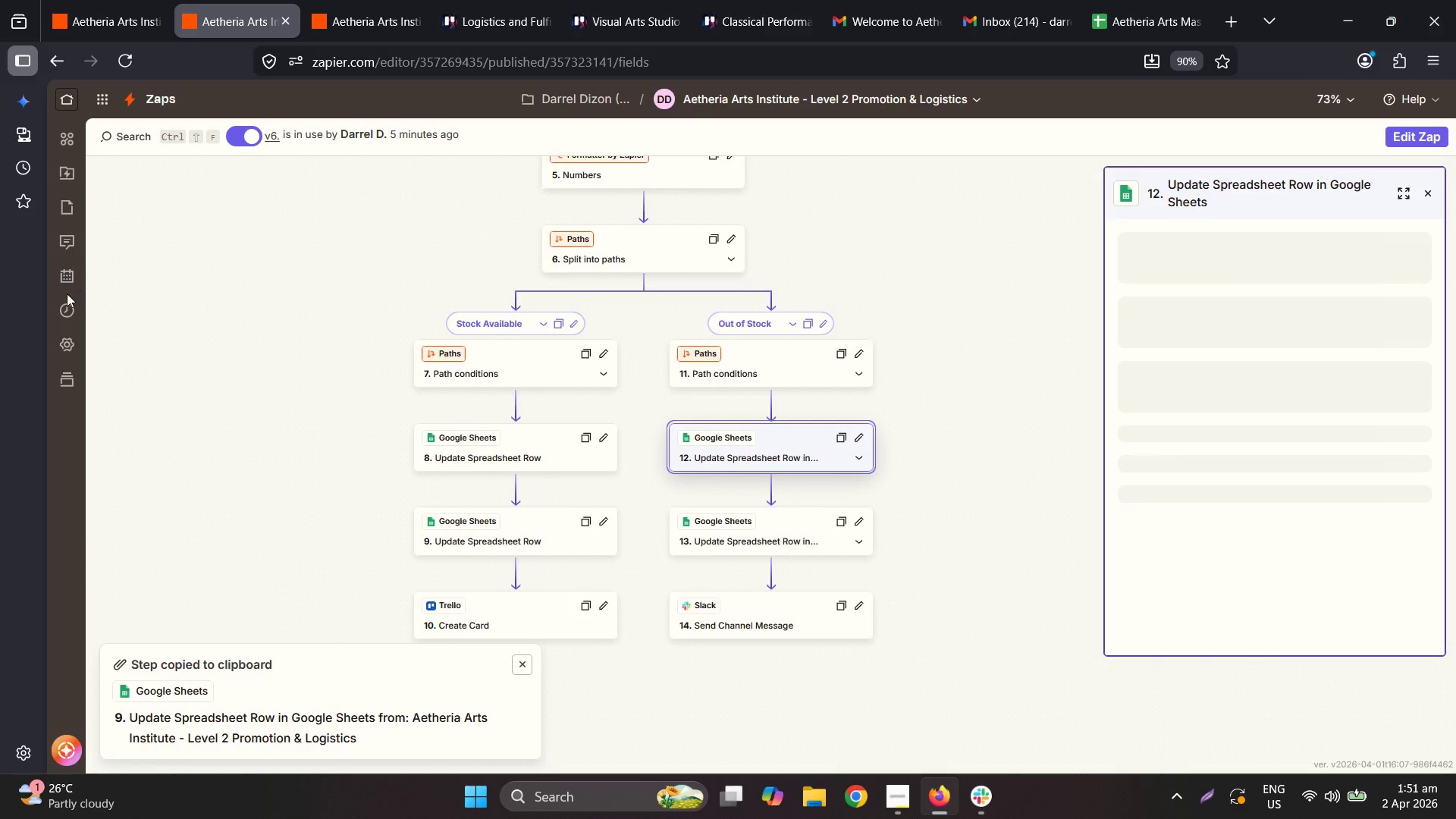 
wait(6.17)
 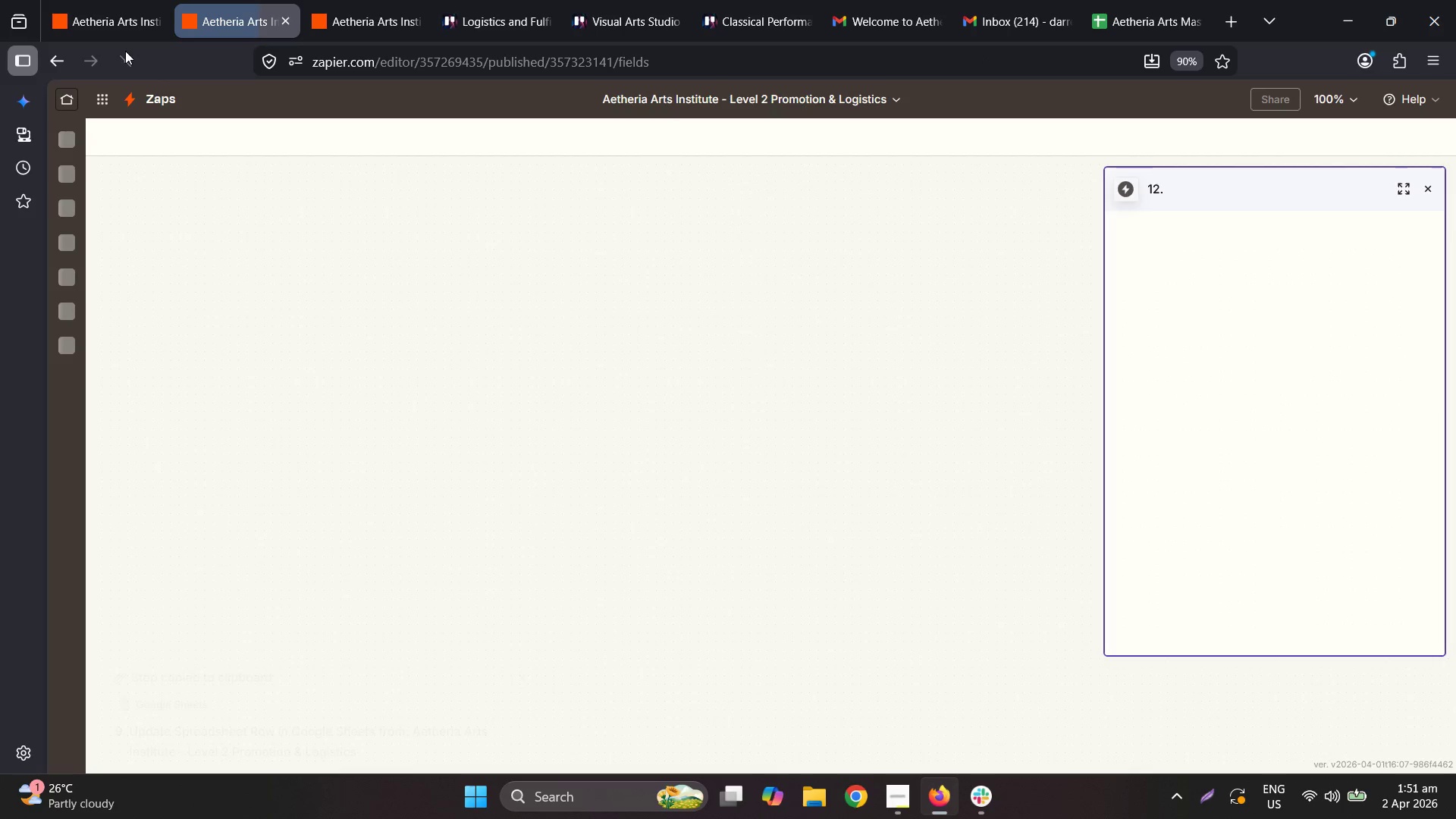 
left_click([61, 318])
 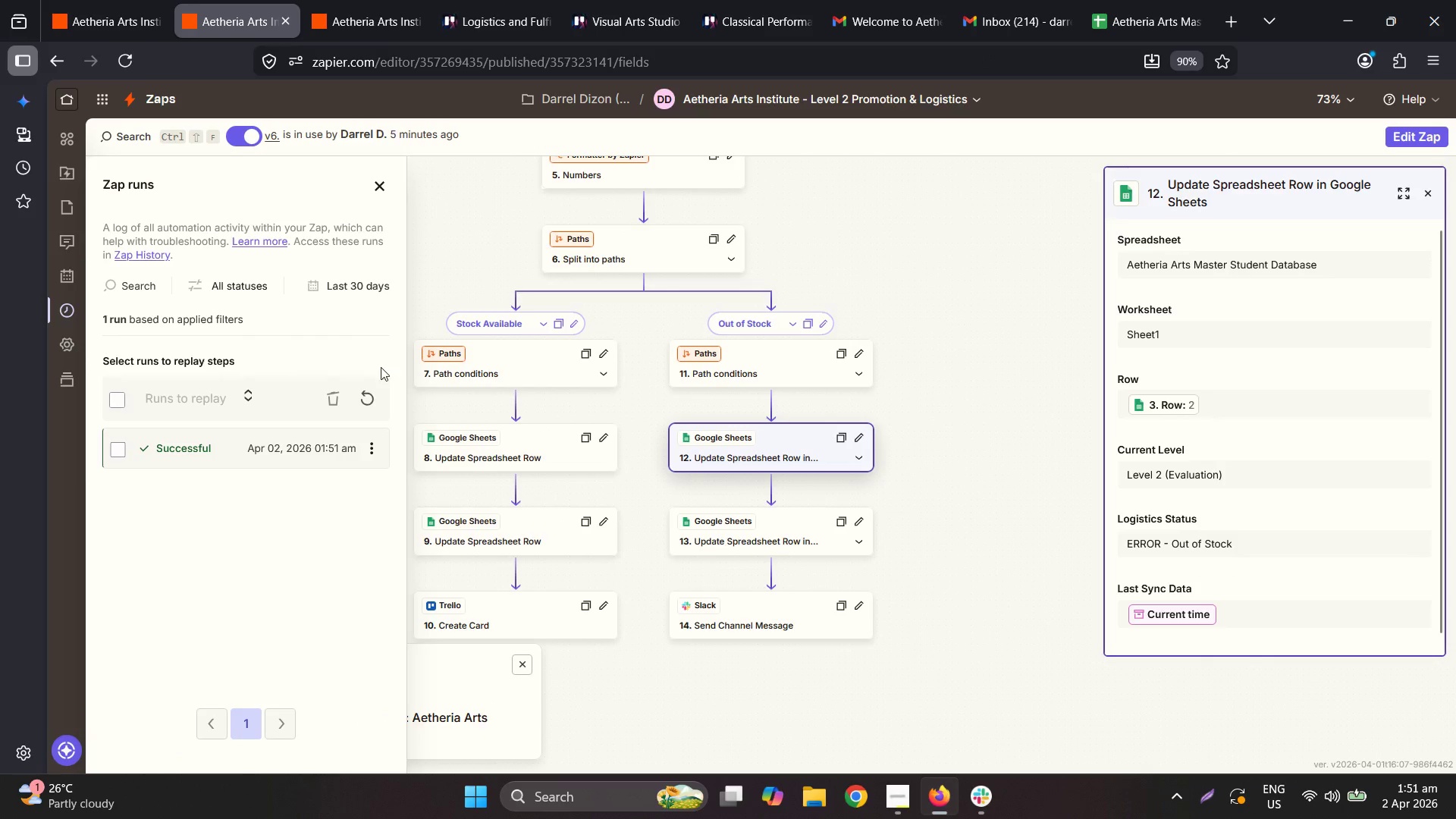 
left_click([315, 453])
 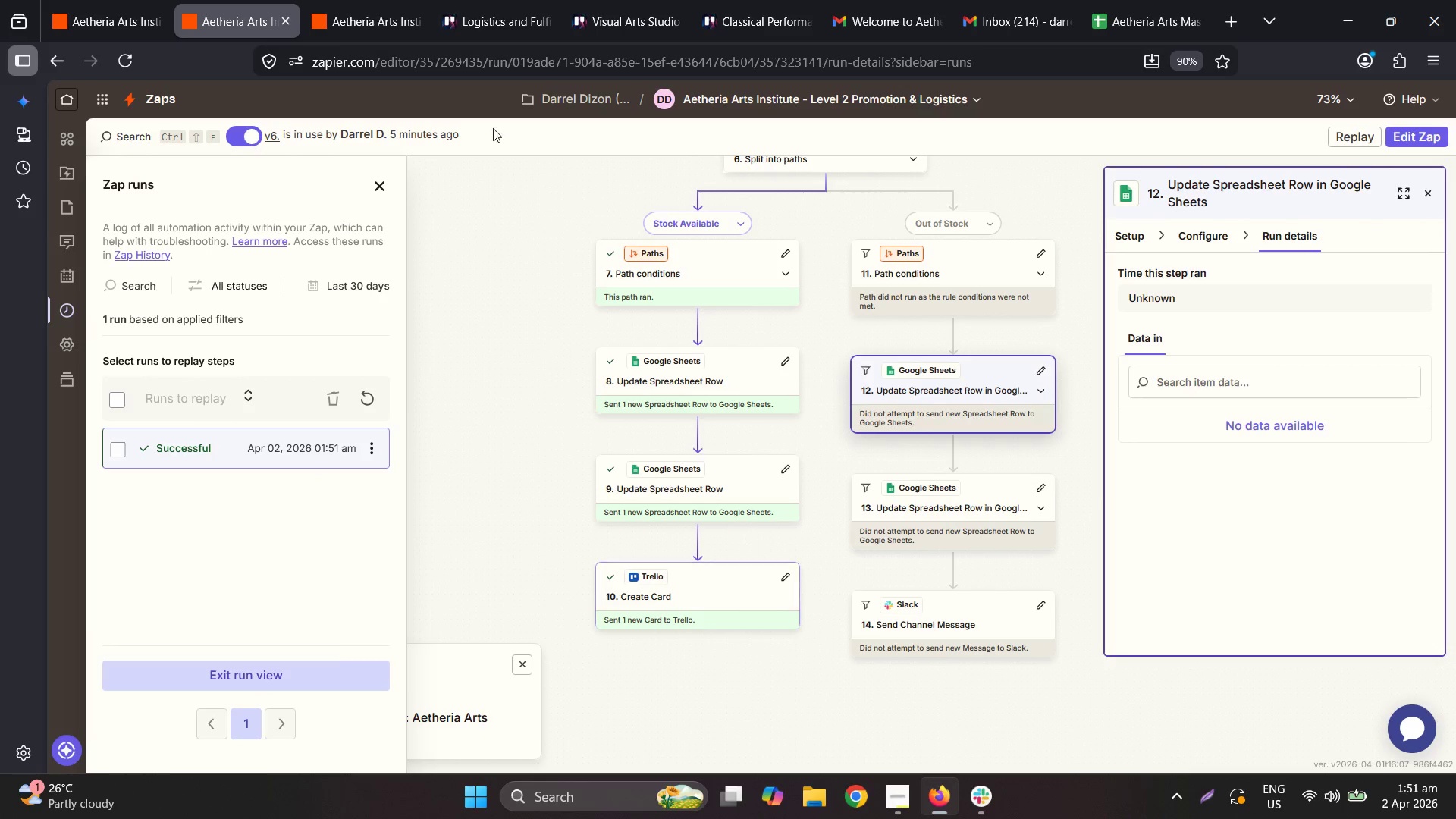 
wait(6.8)
 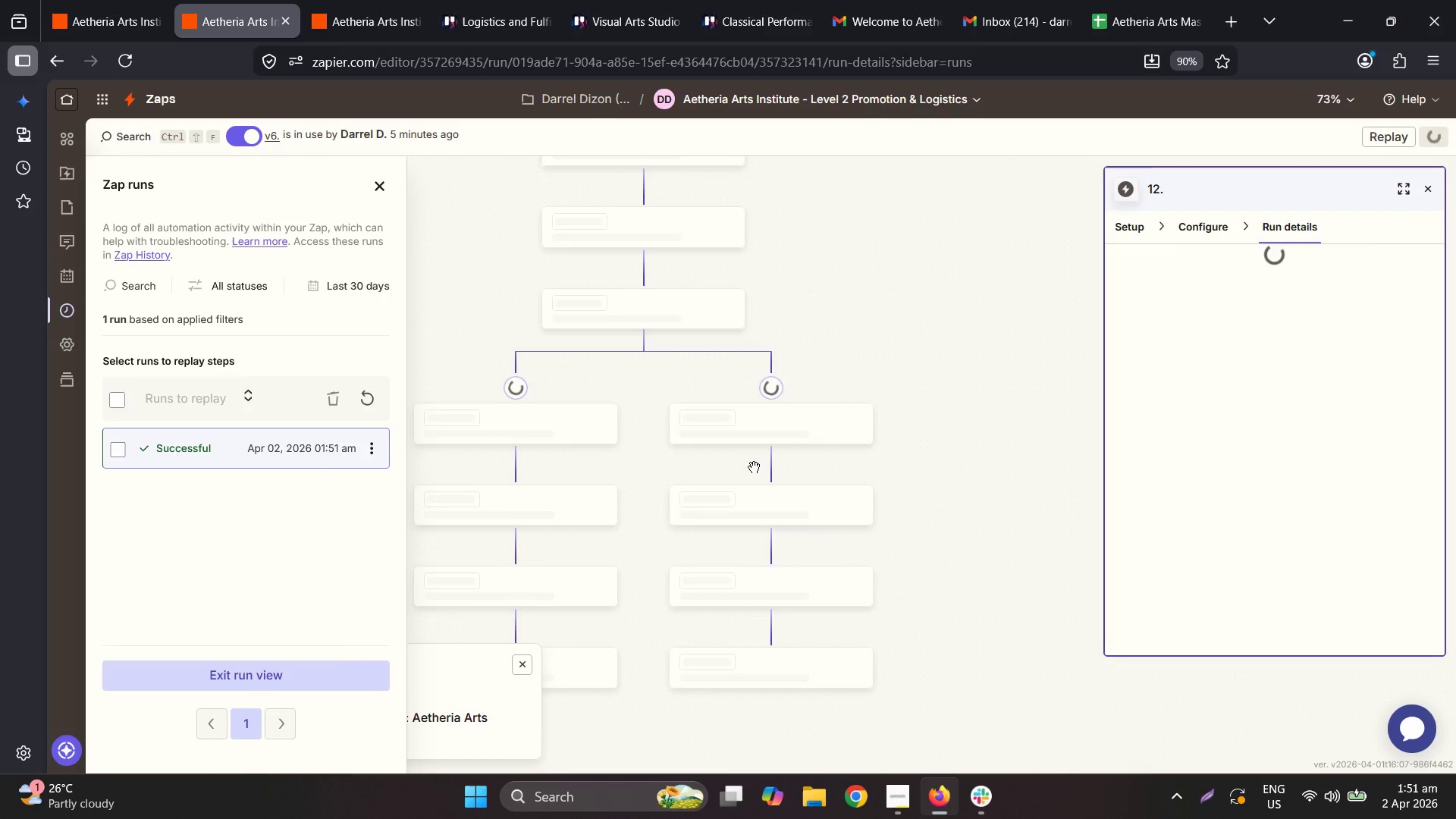 
left_click([1104, 0])
 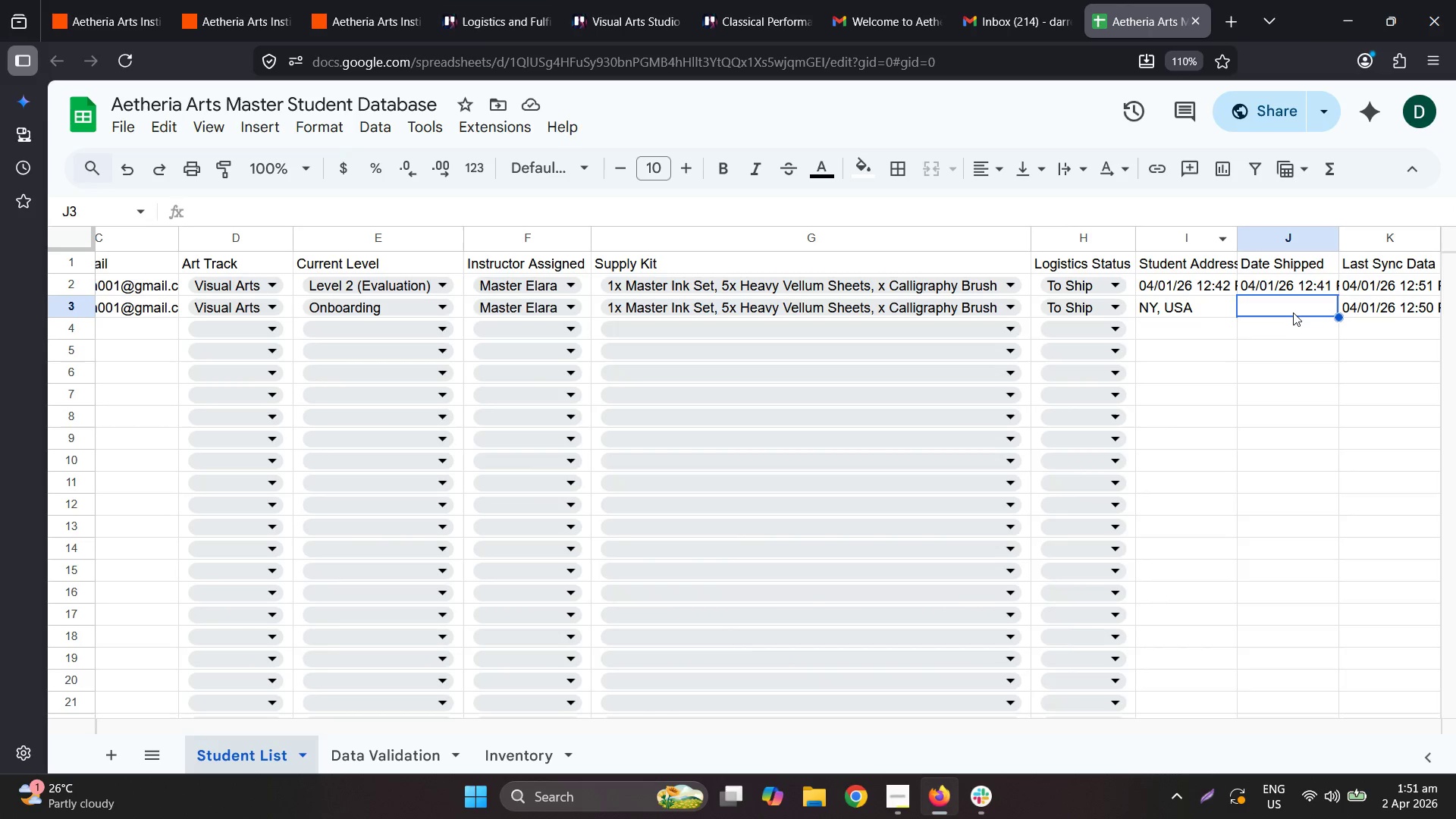 
left_click_drag(start_coordinate=[1289, 312], to_coordinate=[1426, 303])
 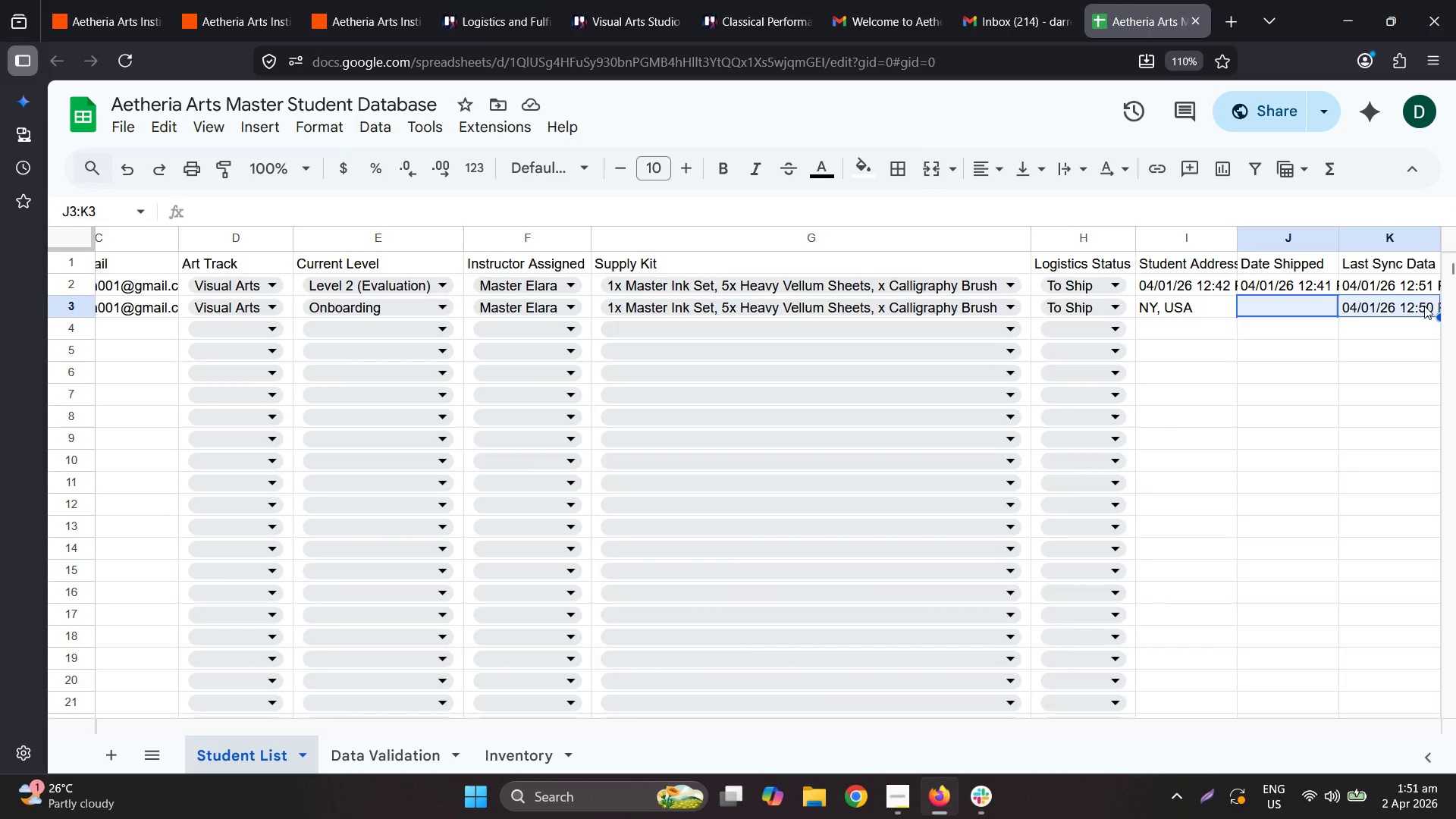 
left_click([1424, 306])
 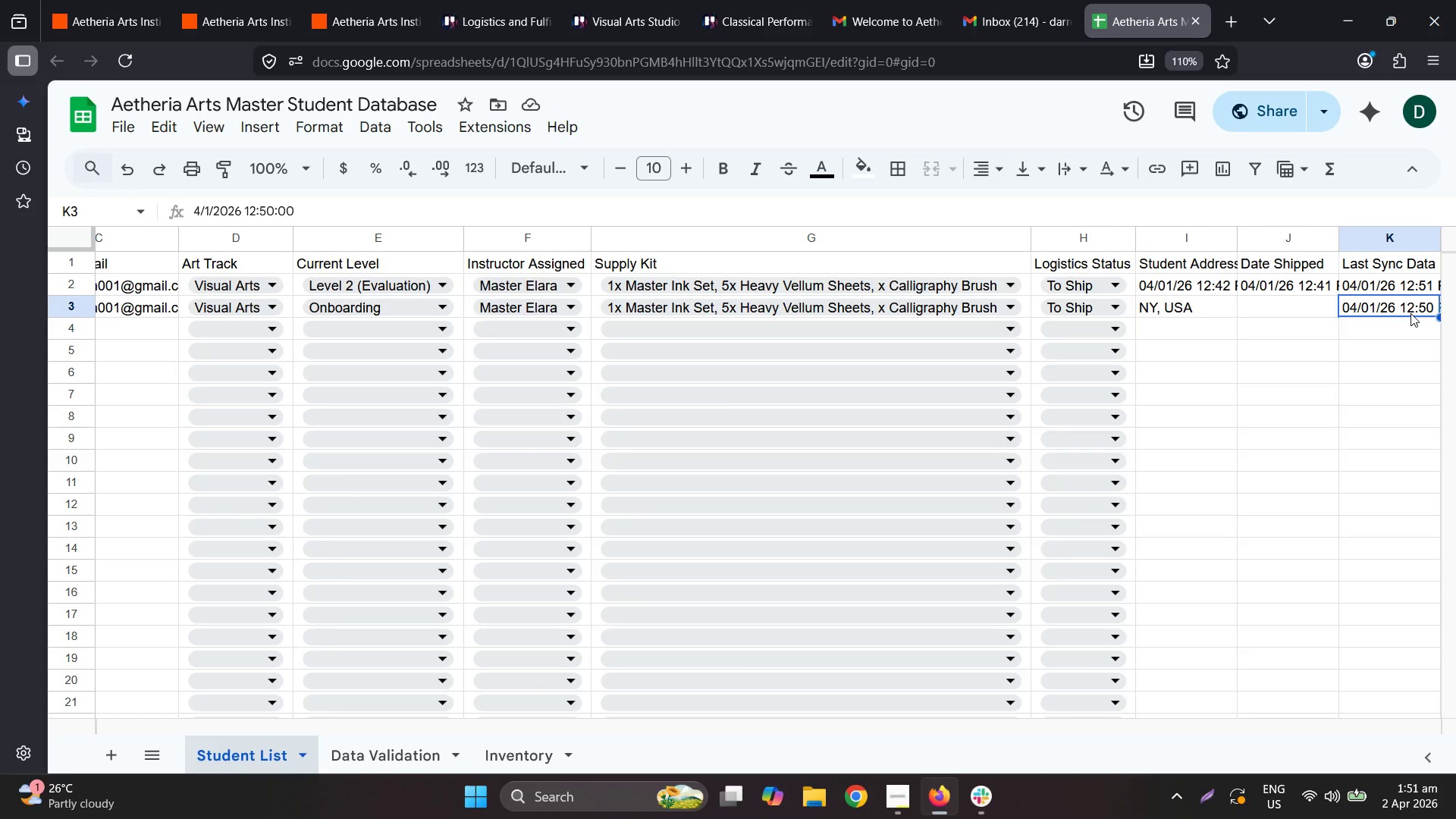 
mouse_move([310, 1])
 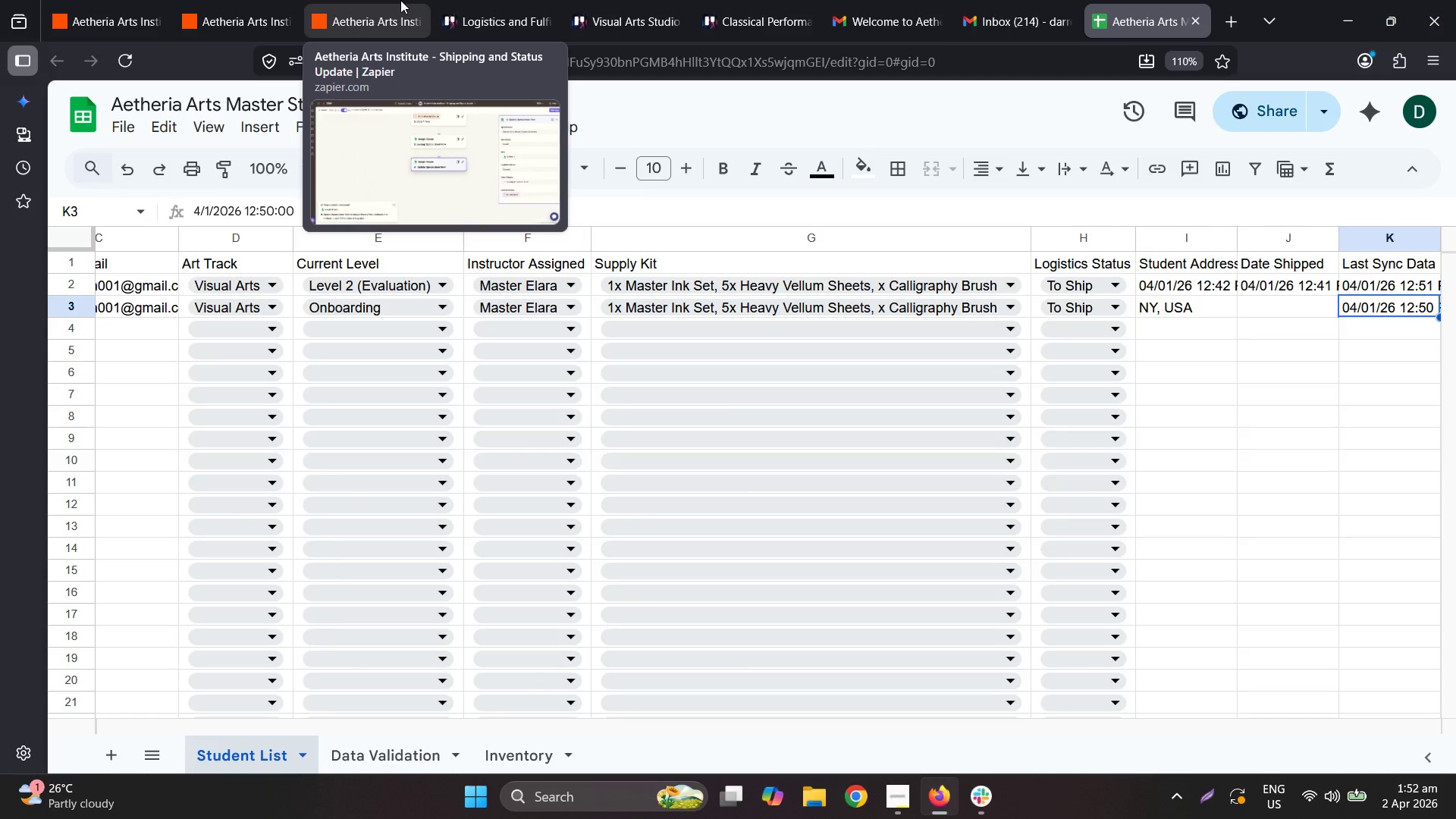 
left_click([401, 0])
 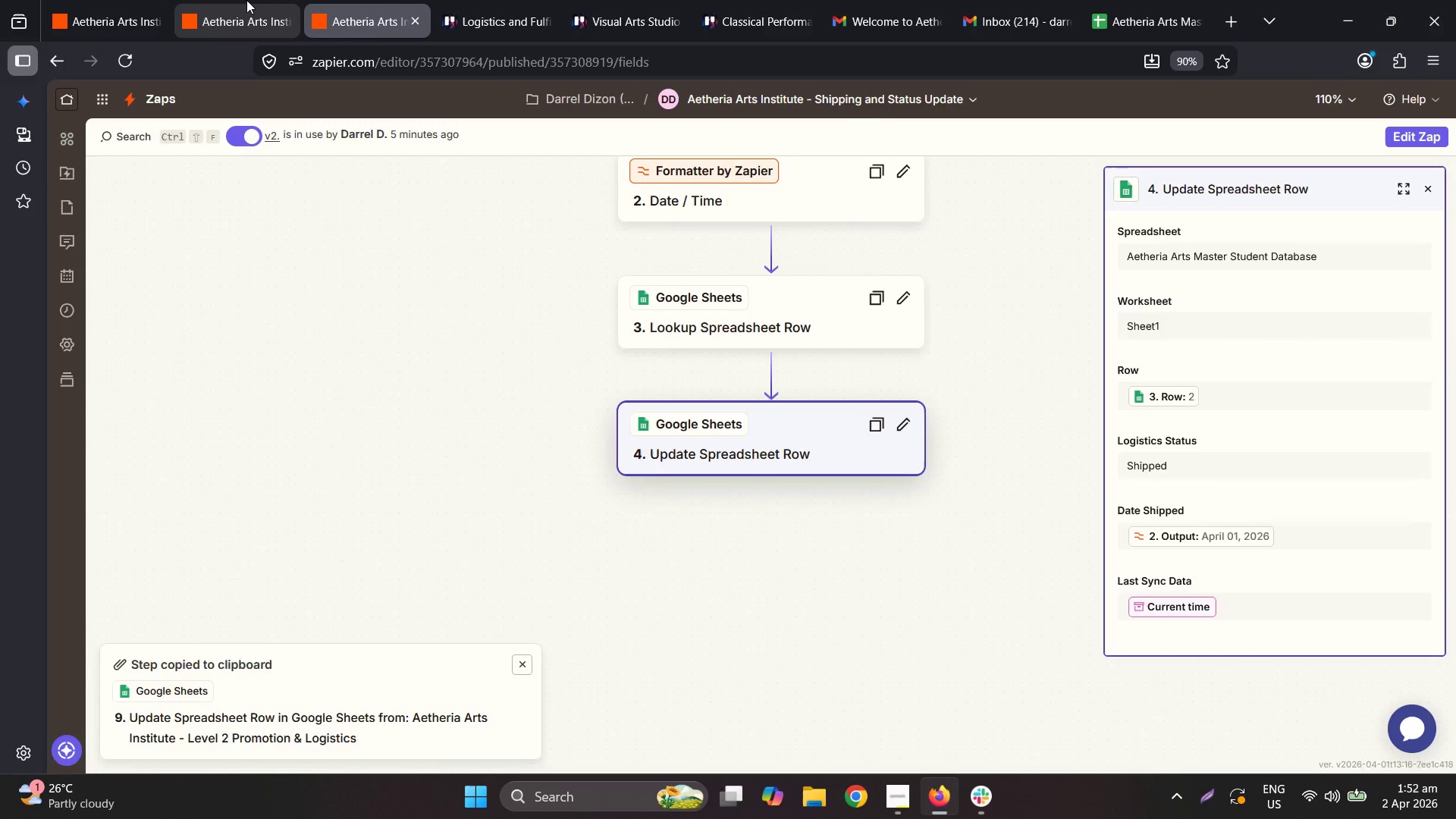 
left_click([246, 0])
 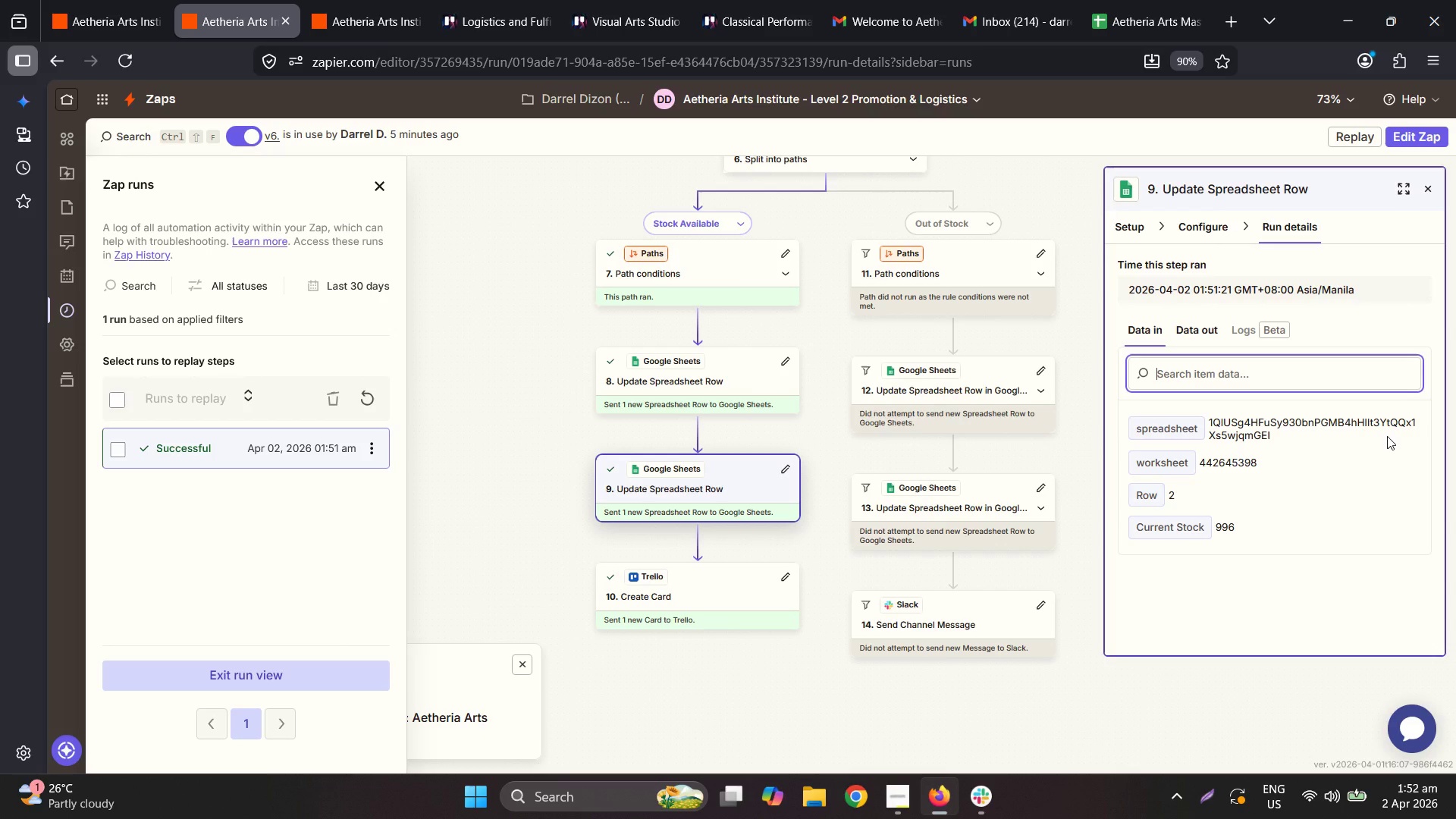 
wait(7.19)
 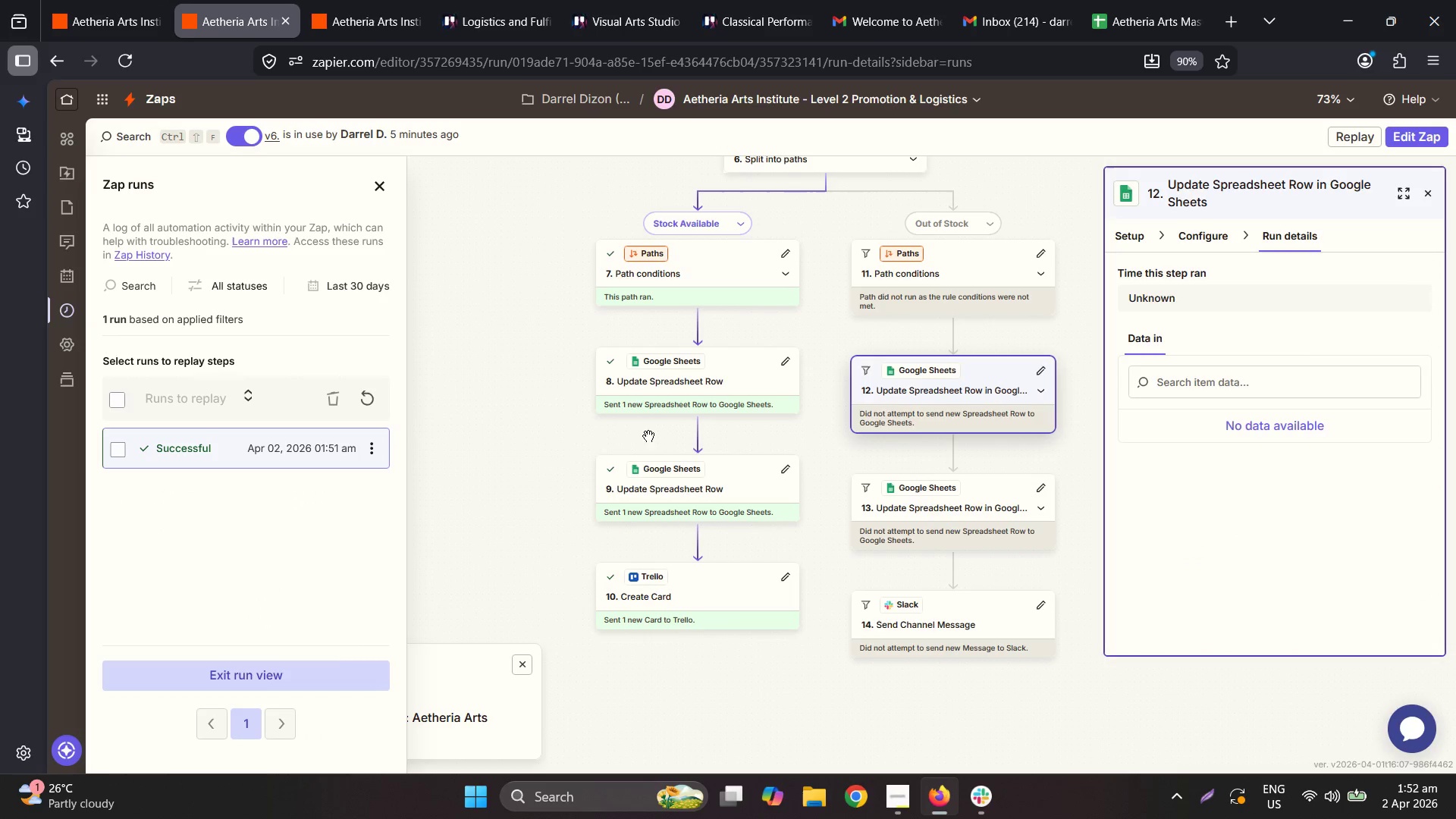 
left_click([1141, 0])
 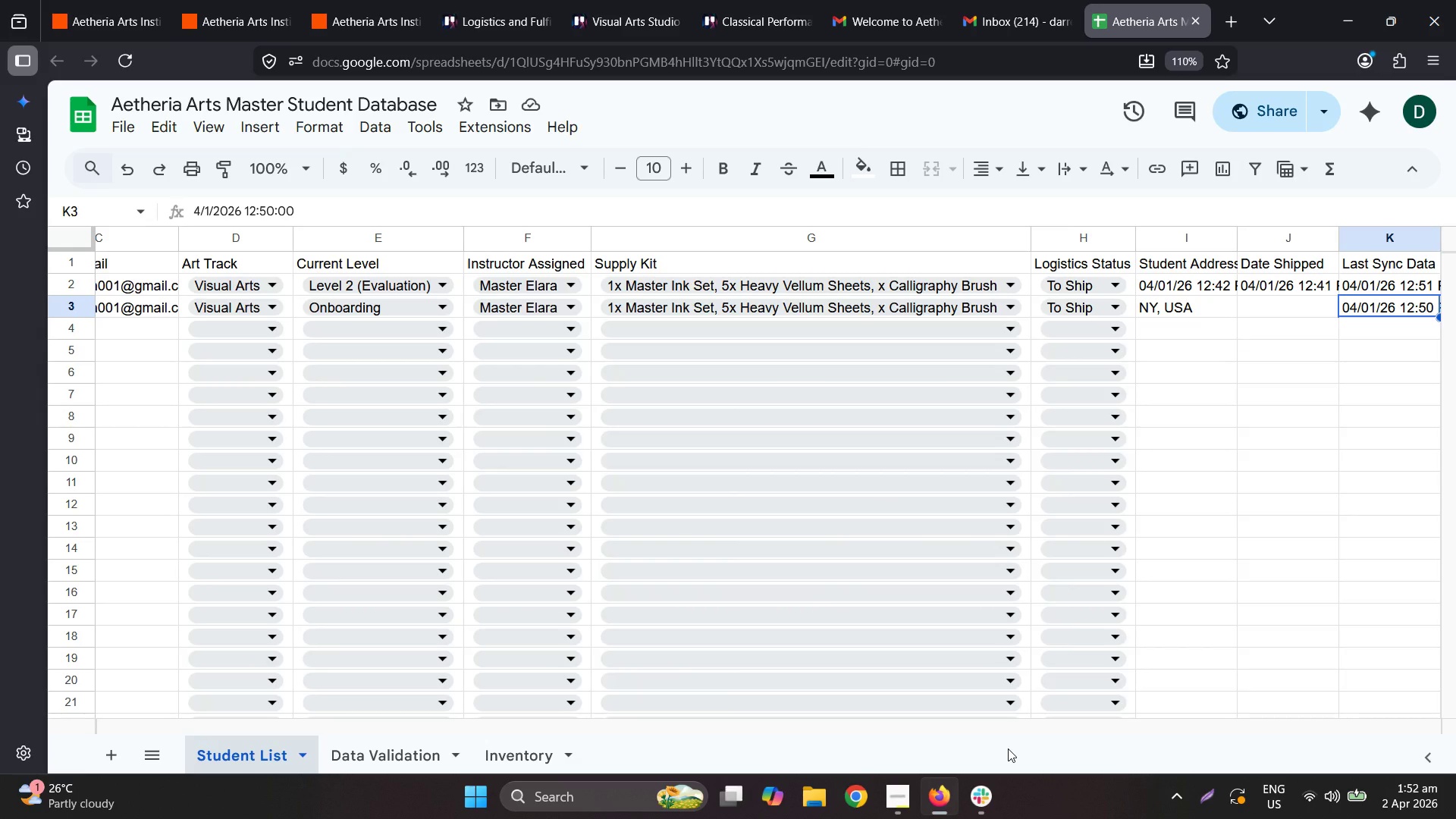 
wait(7.08)
 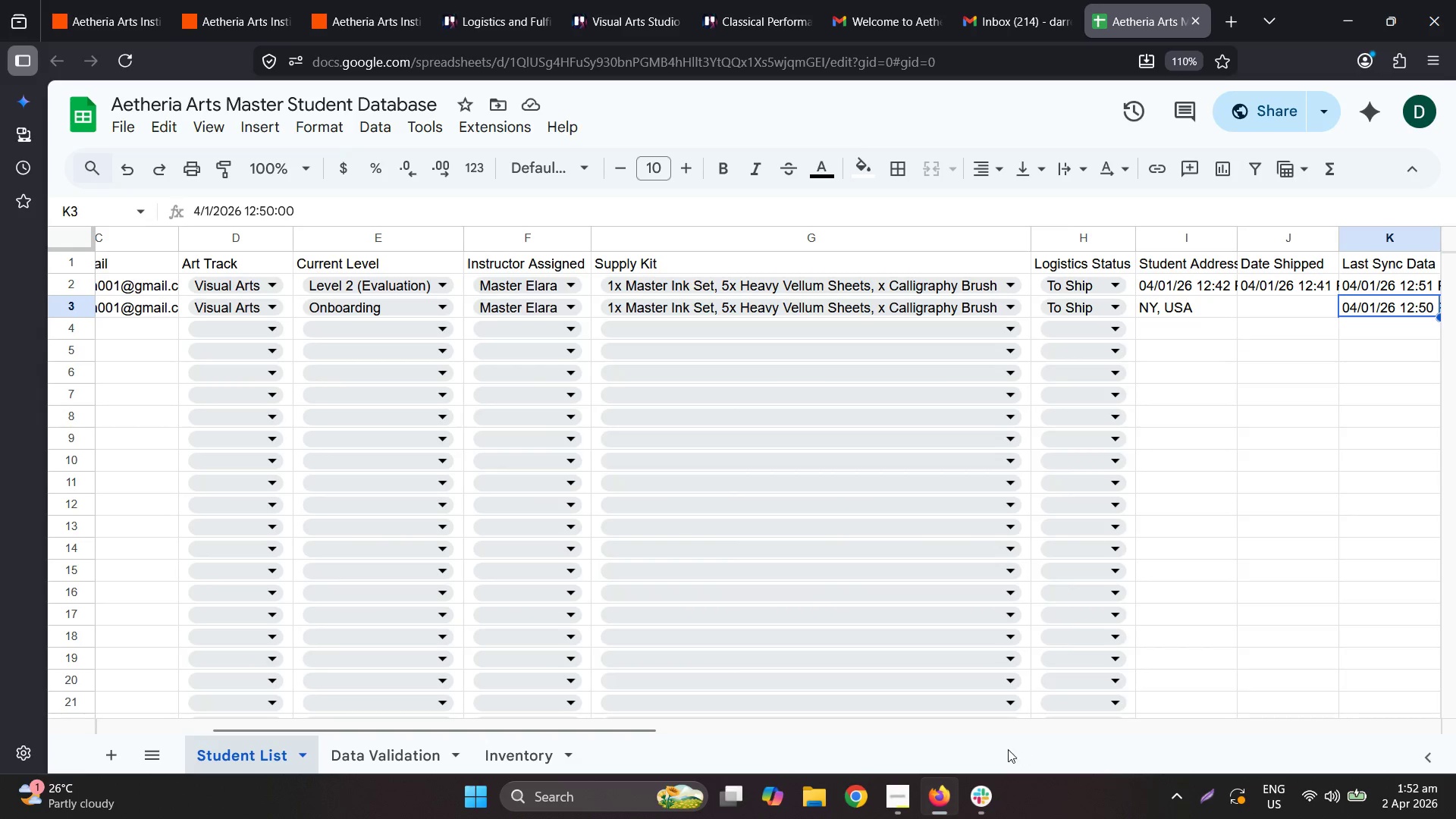 
left_click_drag(start_coordinate=[450, 727], to_coordinate=[224, 705])
 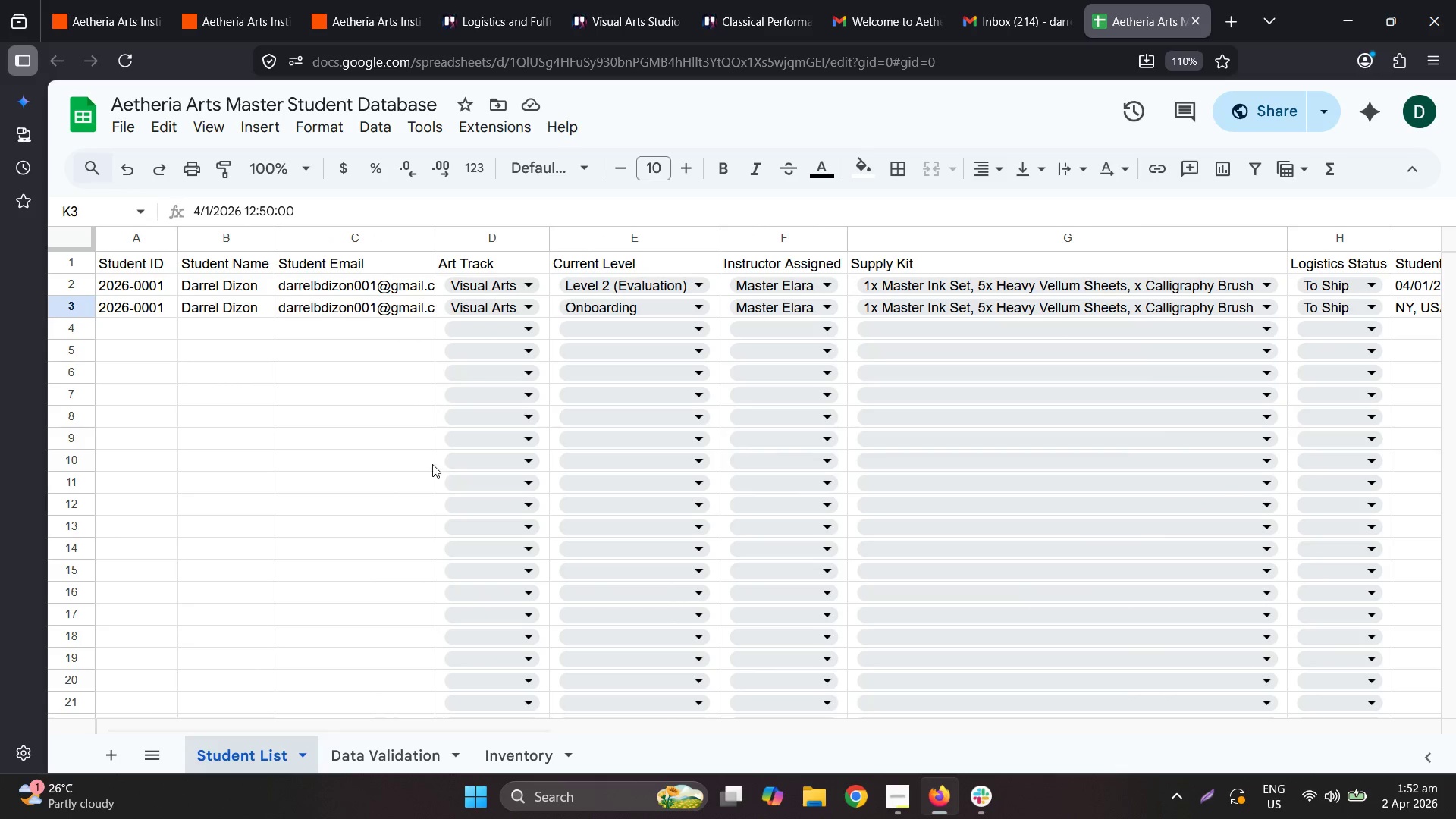 
left_click([207, 0])
 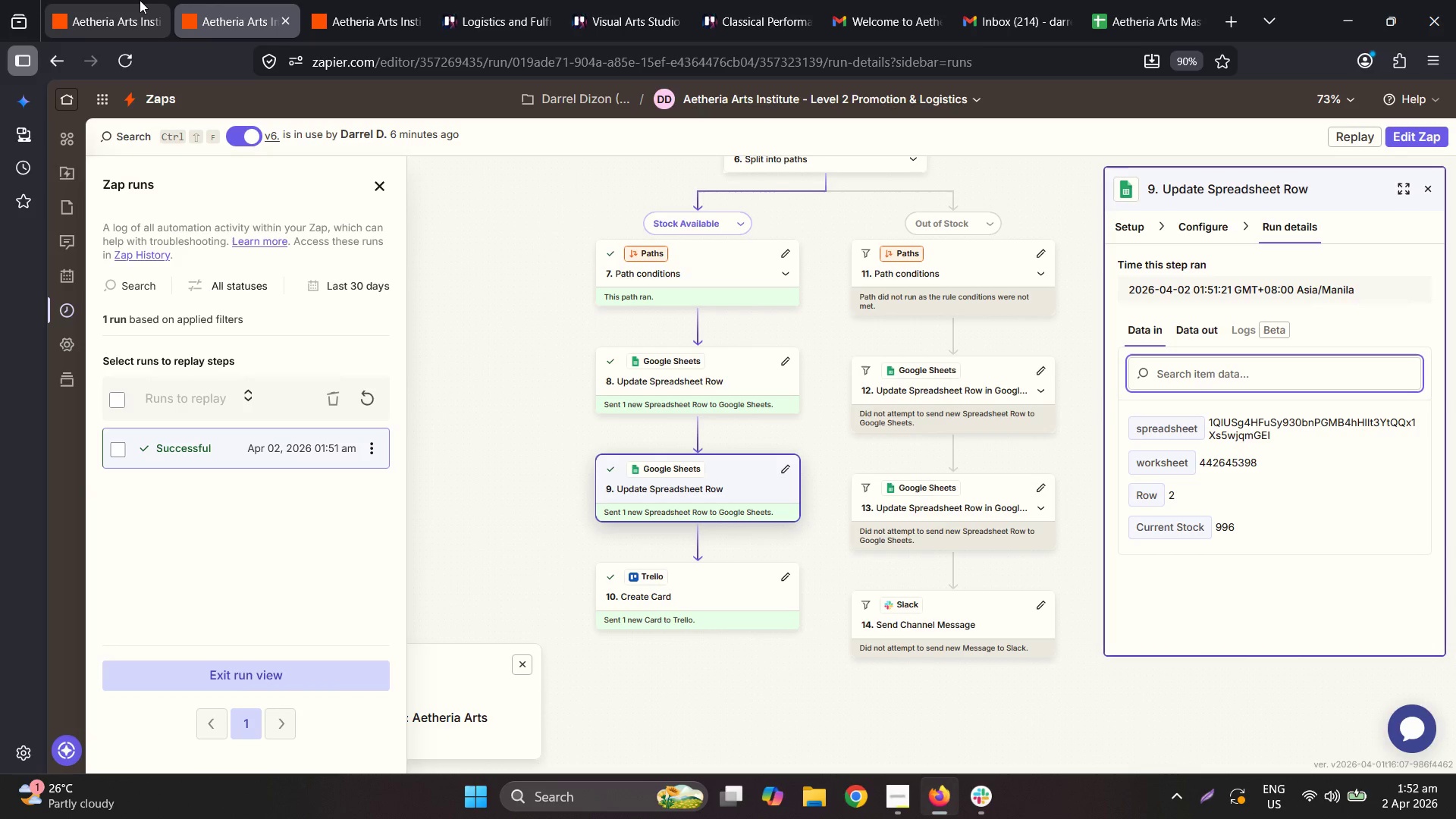 
left_click([94, 0])
 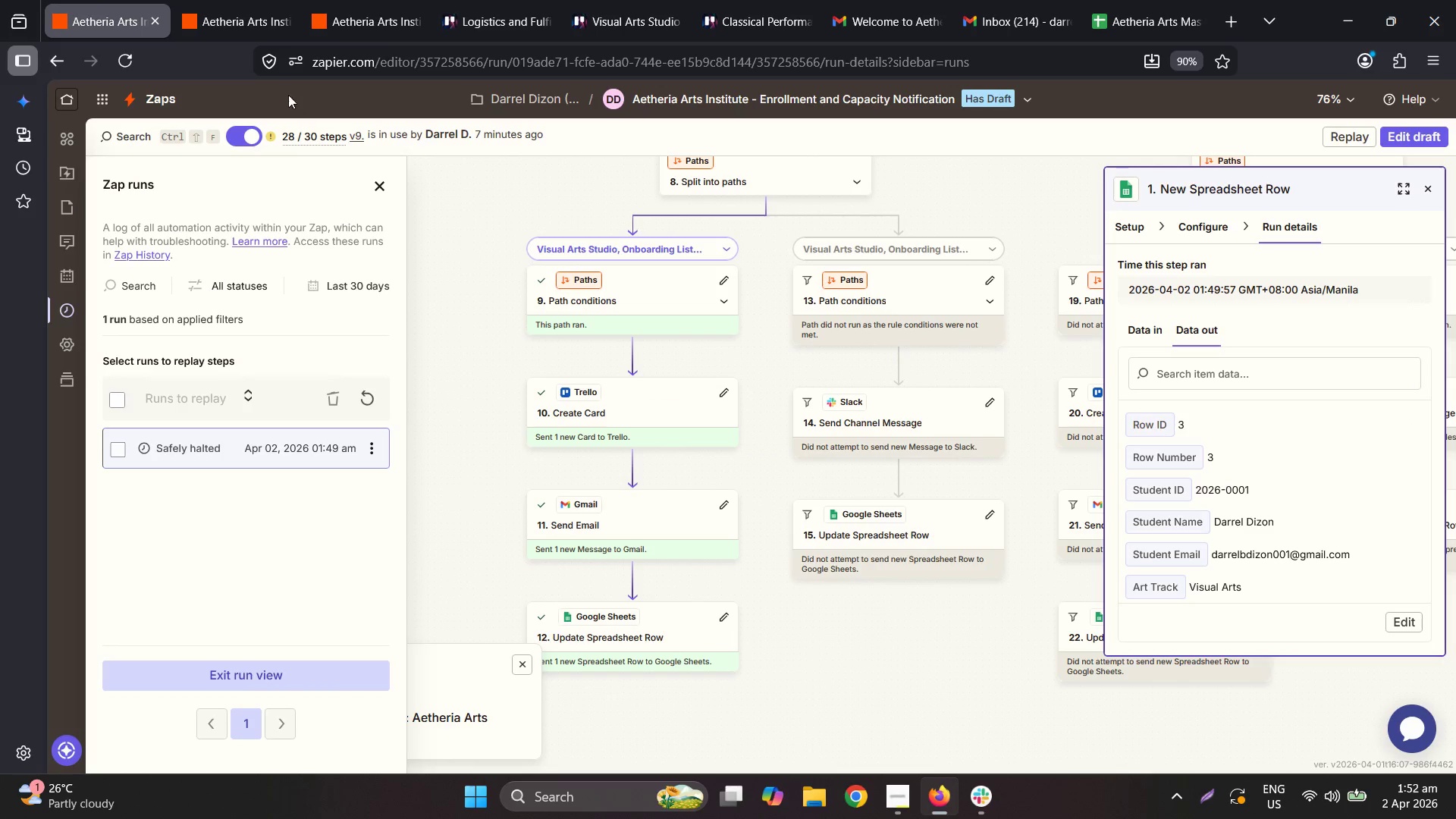 
left_click([228, 0])
 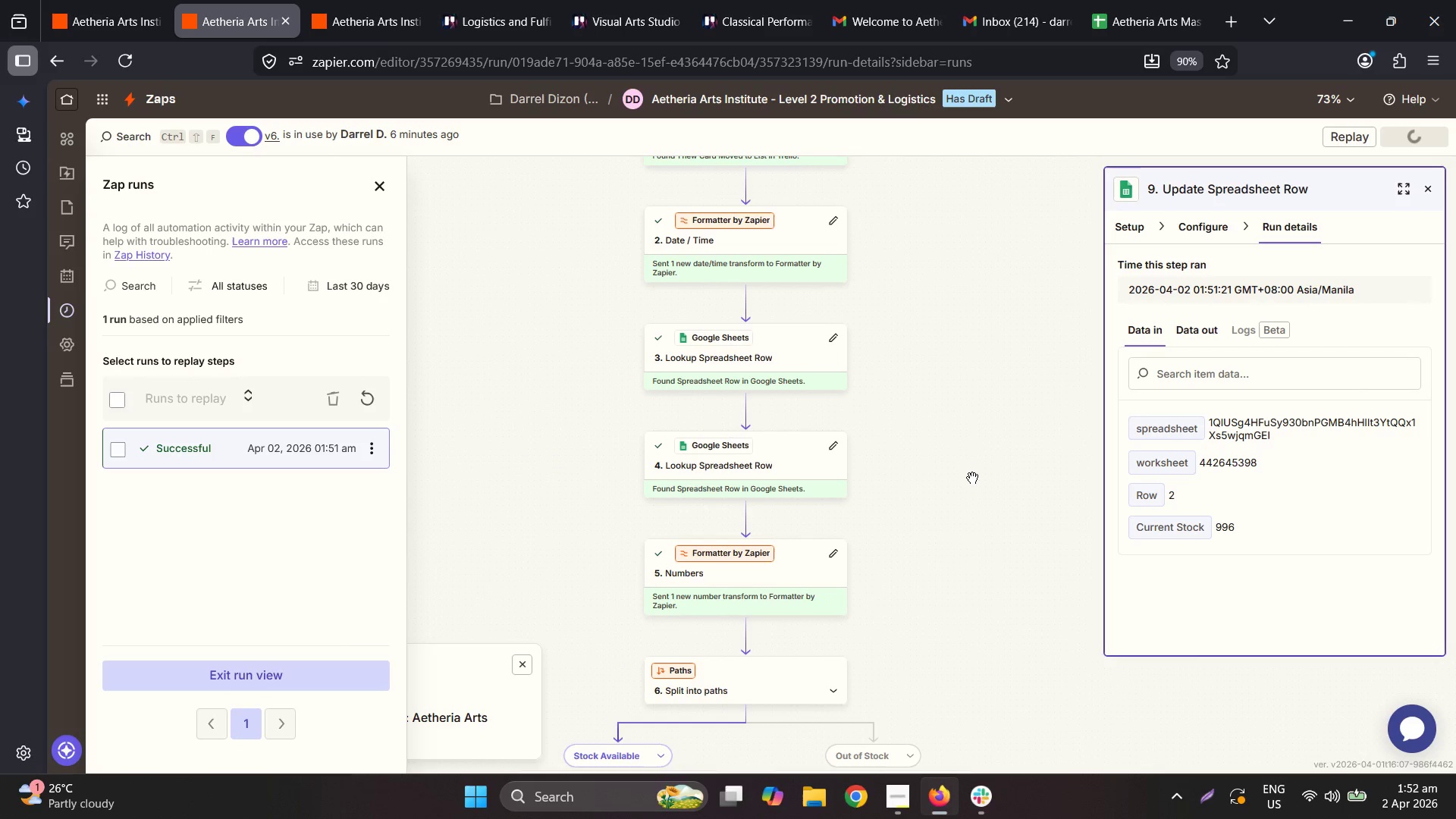 
wait(9.05)
 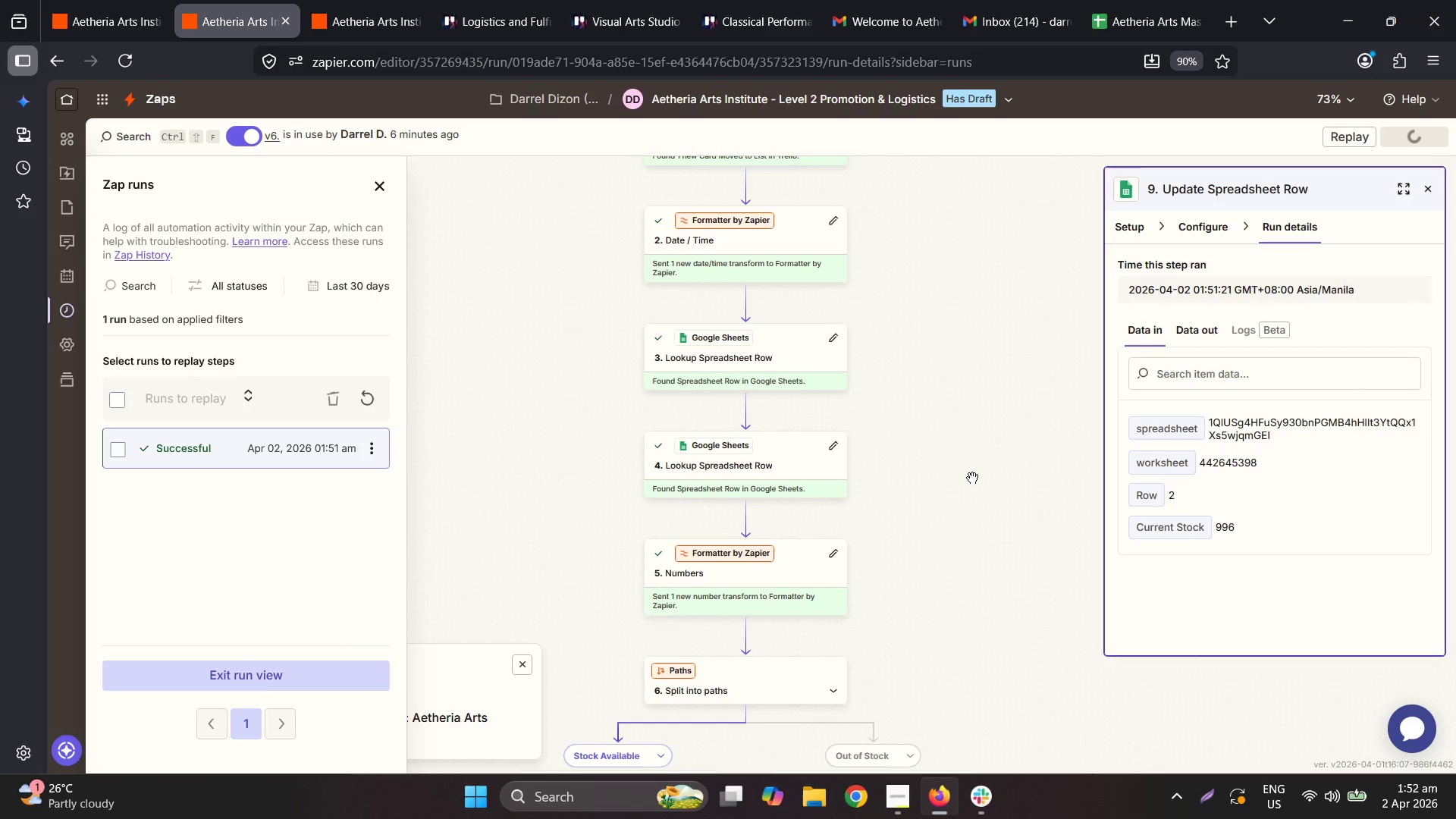 
left_click([718, 306])
 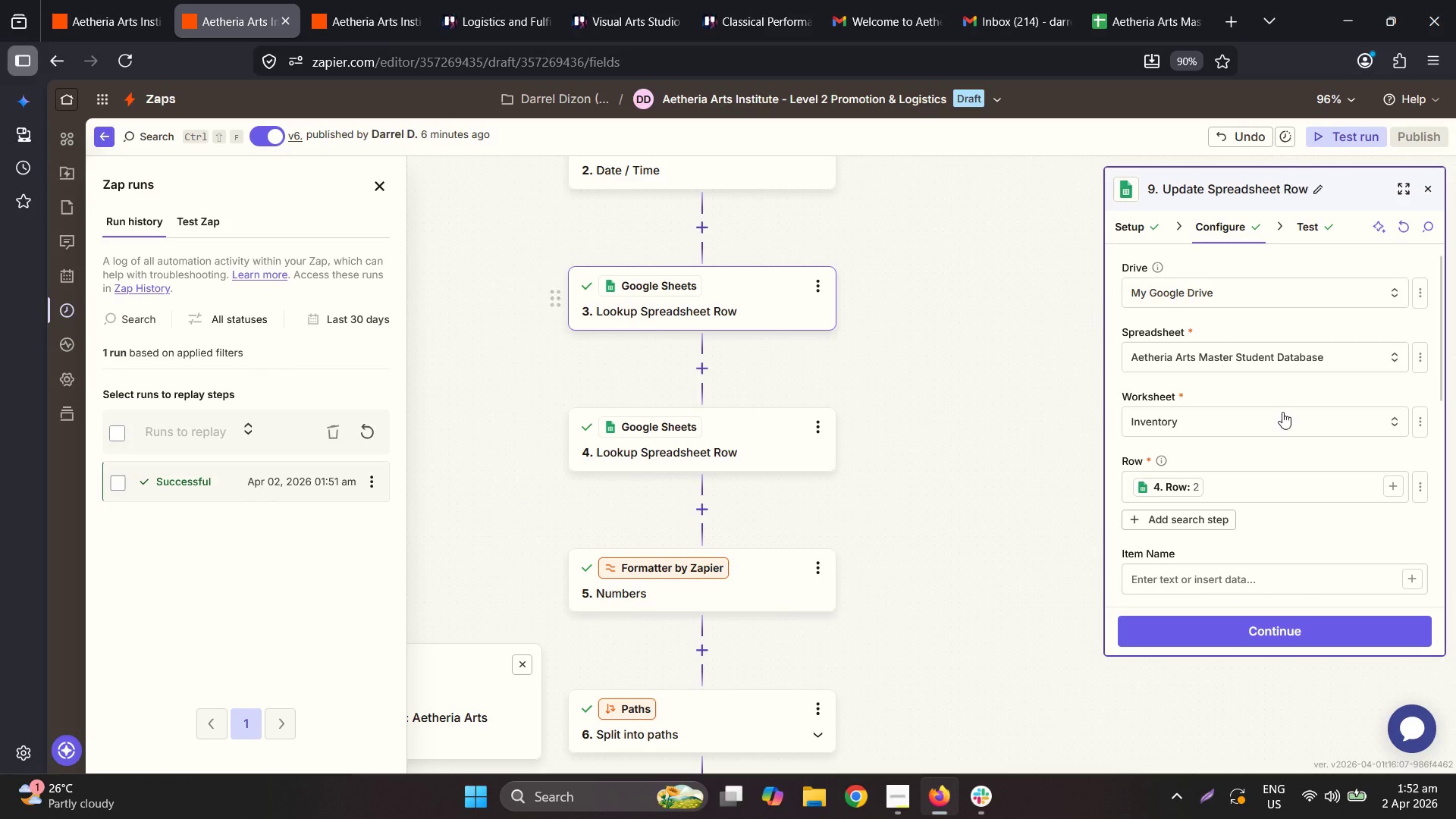 
scroll: coordinate [1306, 479], scroll_direction: down, amount: 6.0
 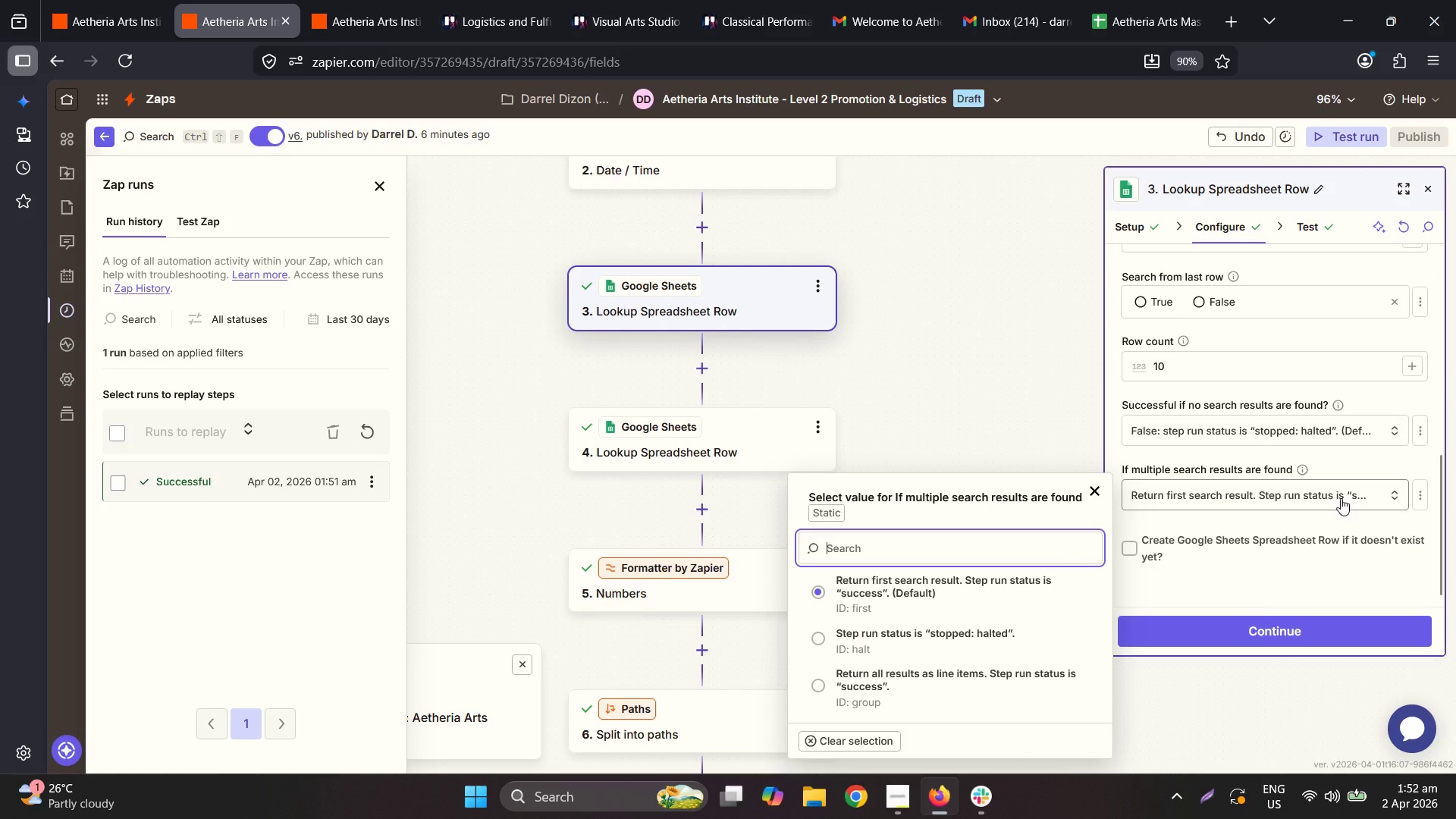 
wait(7.09)
 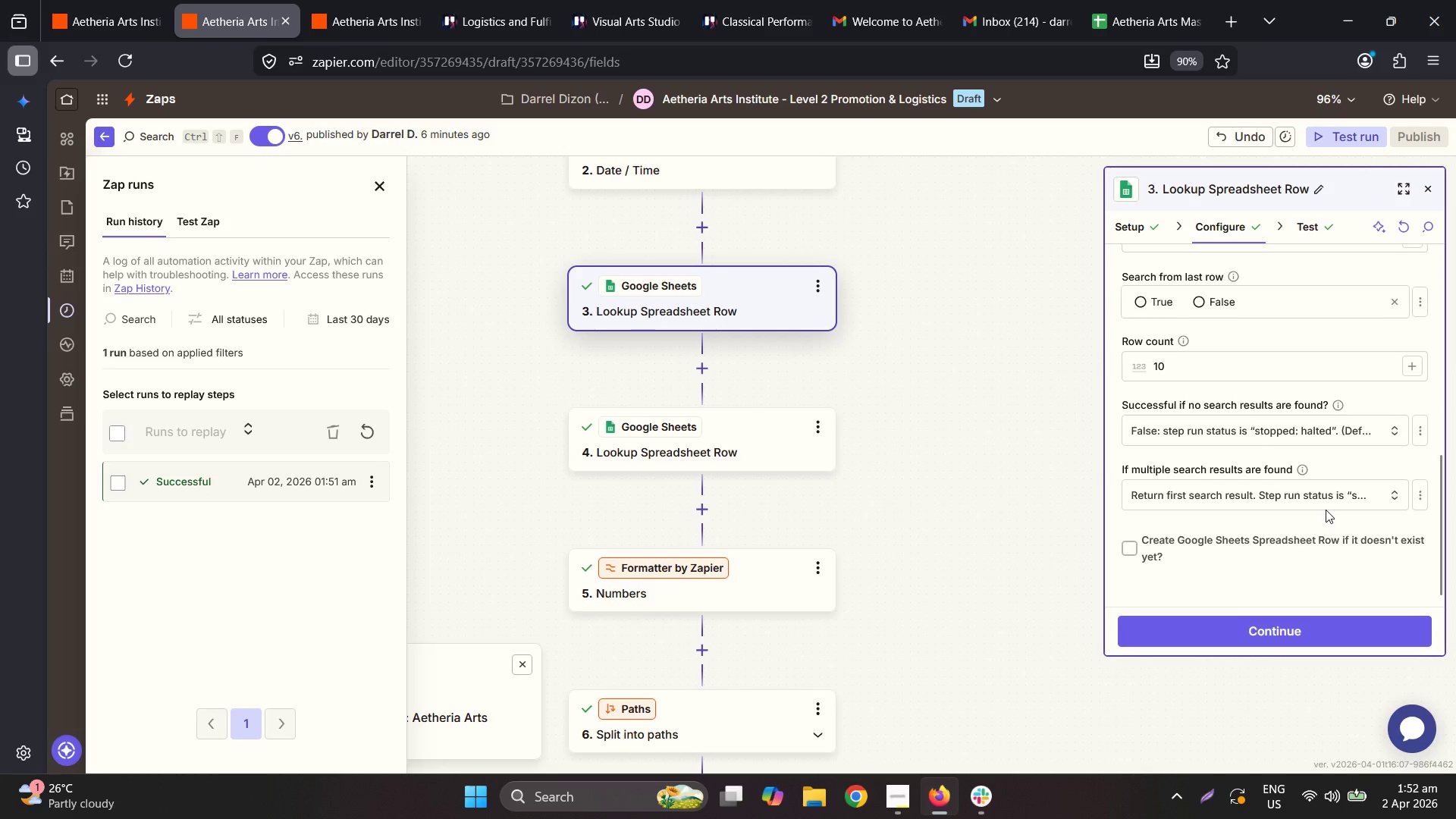 
scroll: coordinate [1224, 472], scroll_direction: up, amount: 8.0
 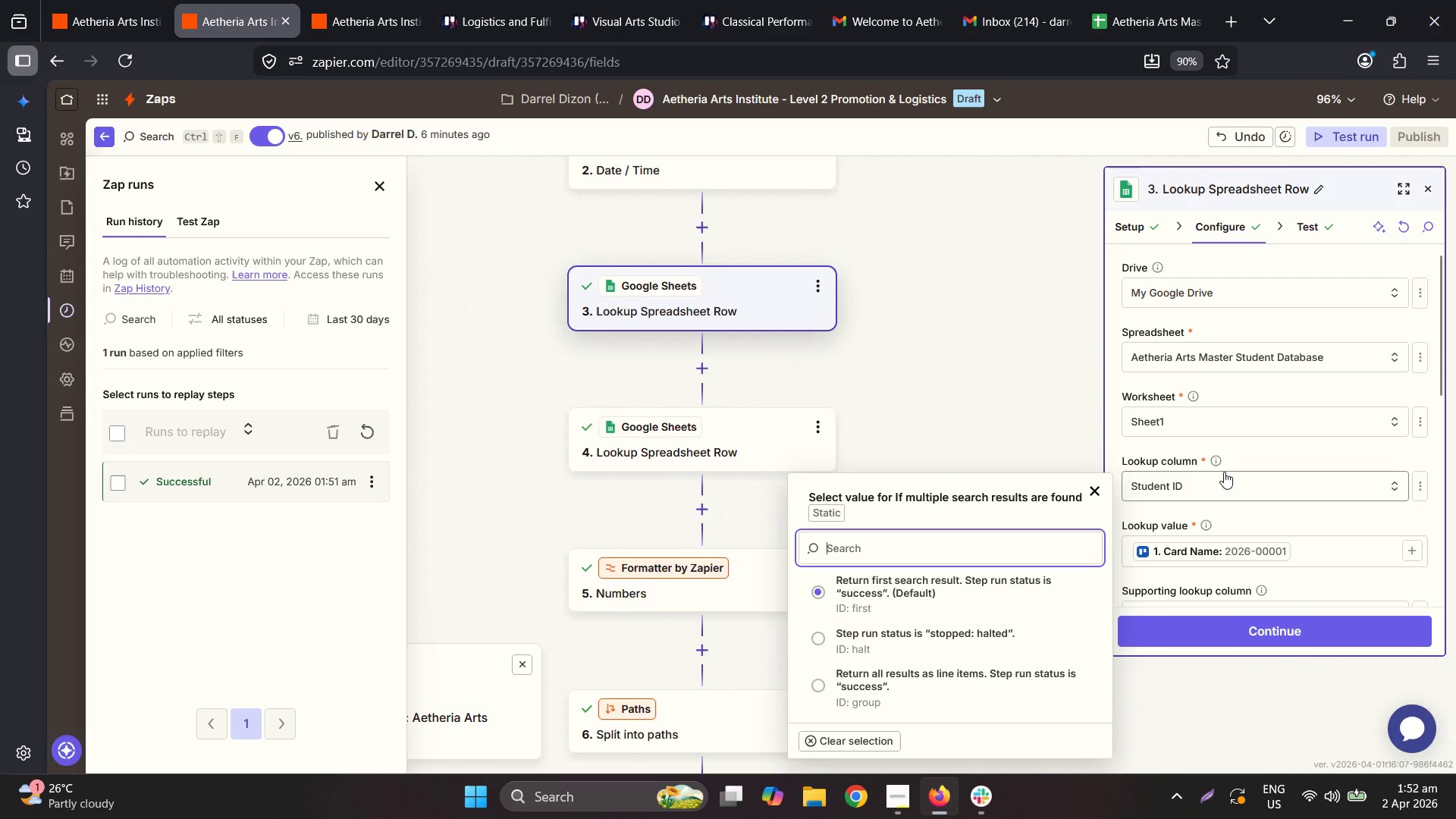 
scroll: coordinate [1224, 472], scroll_direction: down, amount: 3.0
 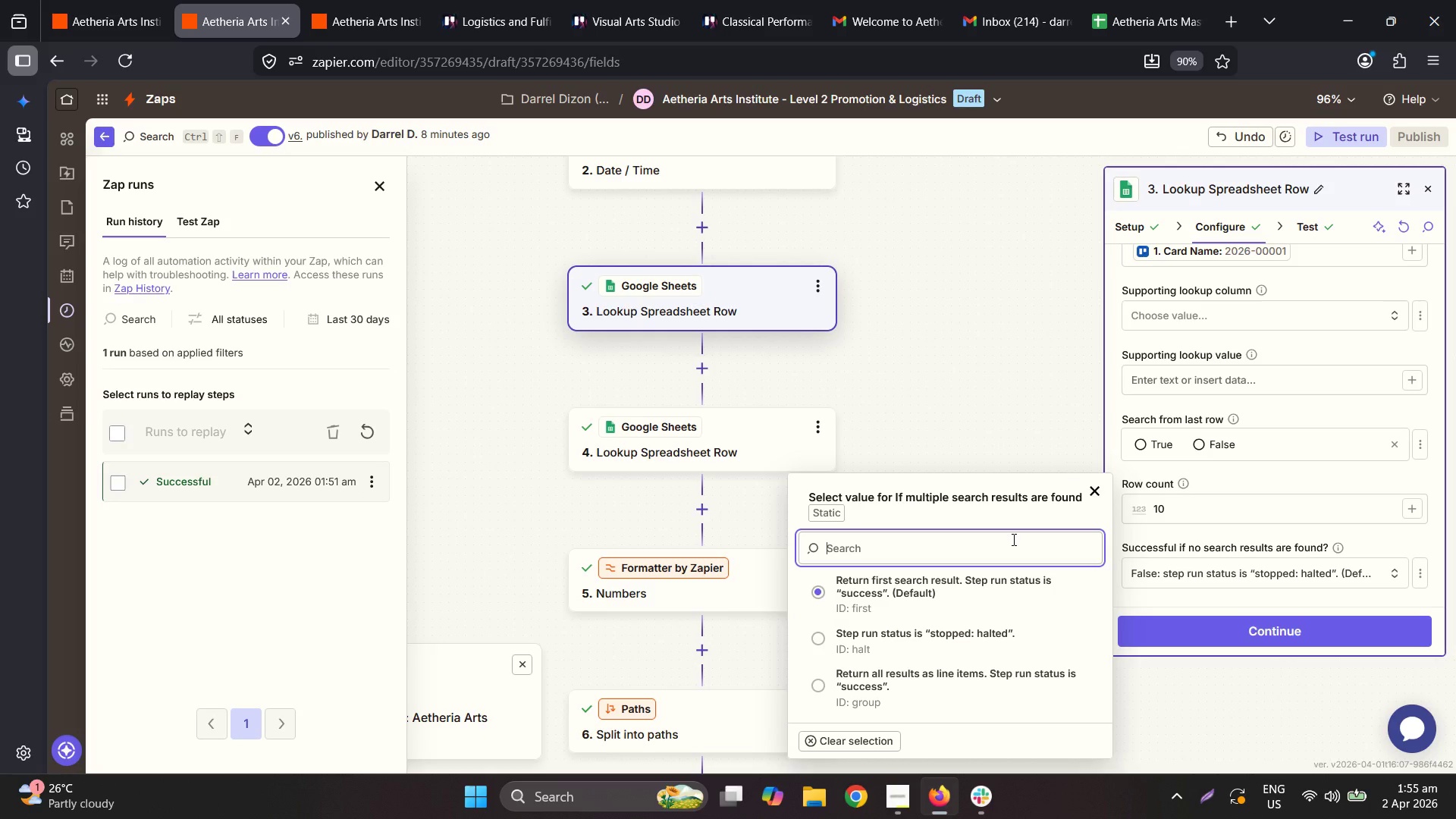 
wait(150.27)
 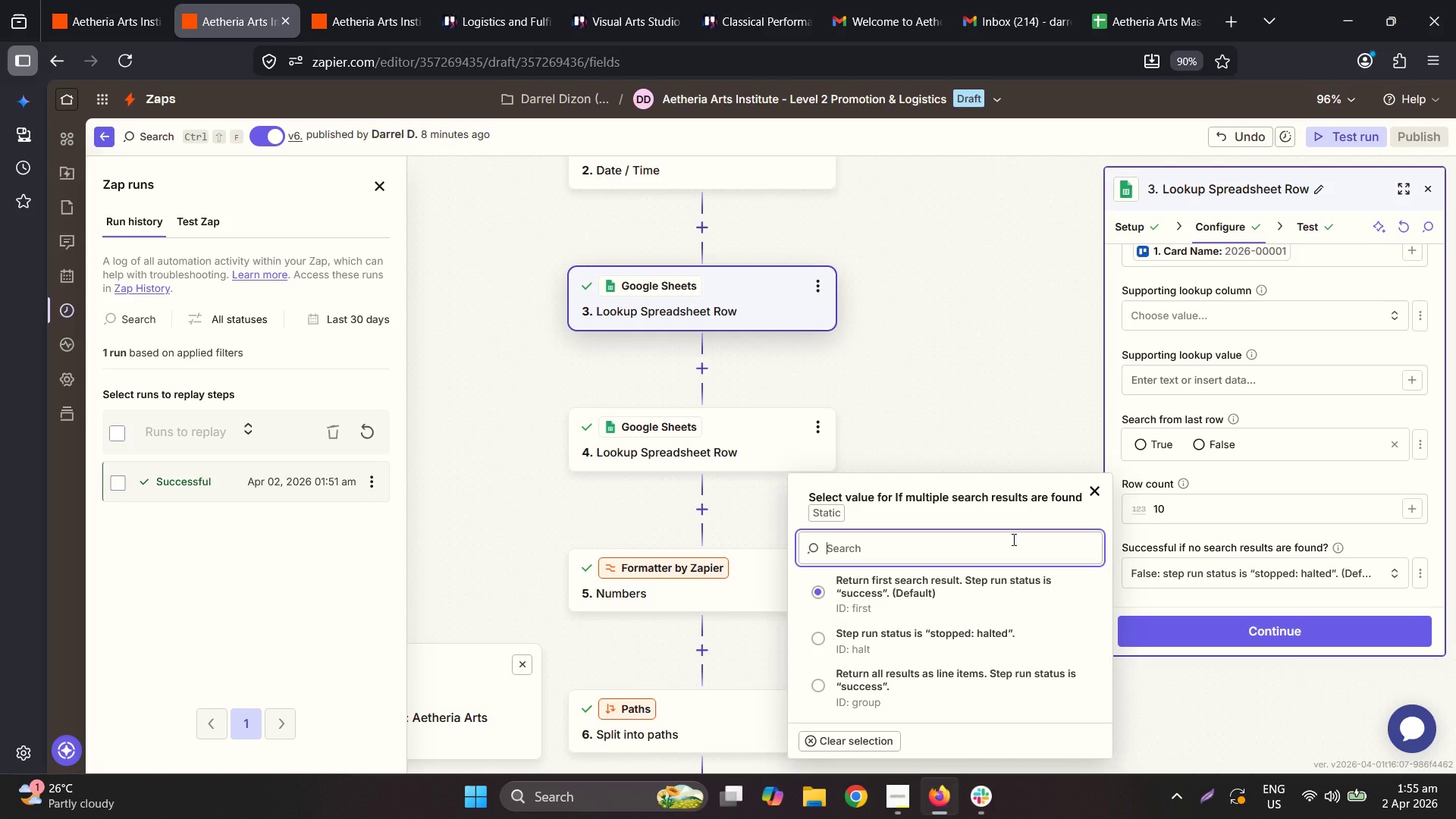 
left_click([1316, 346])
 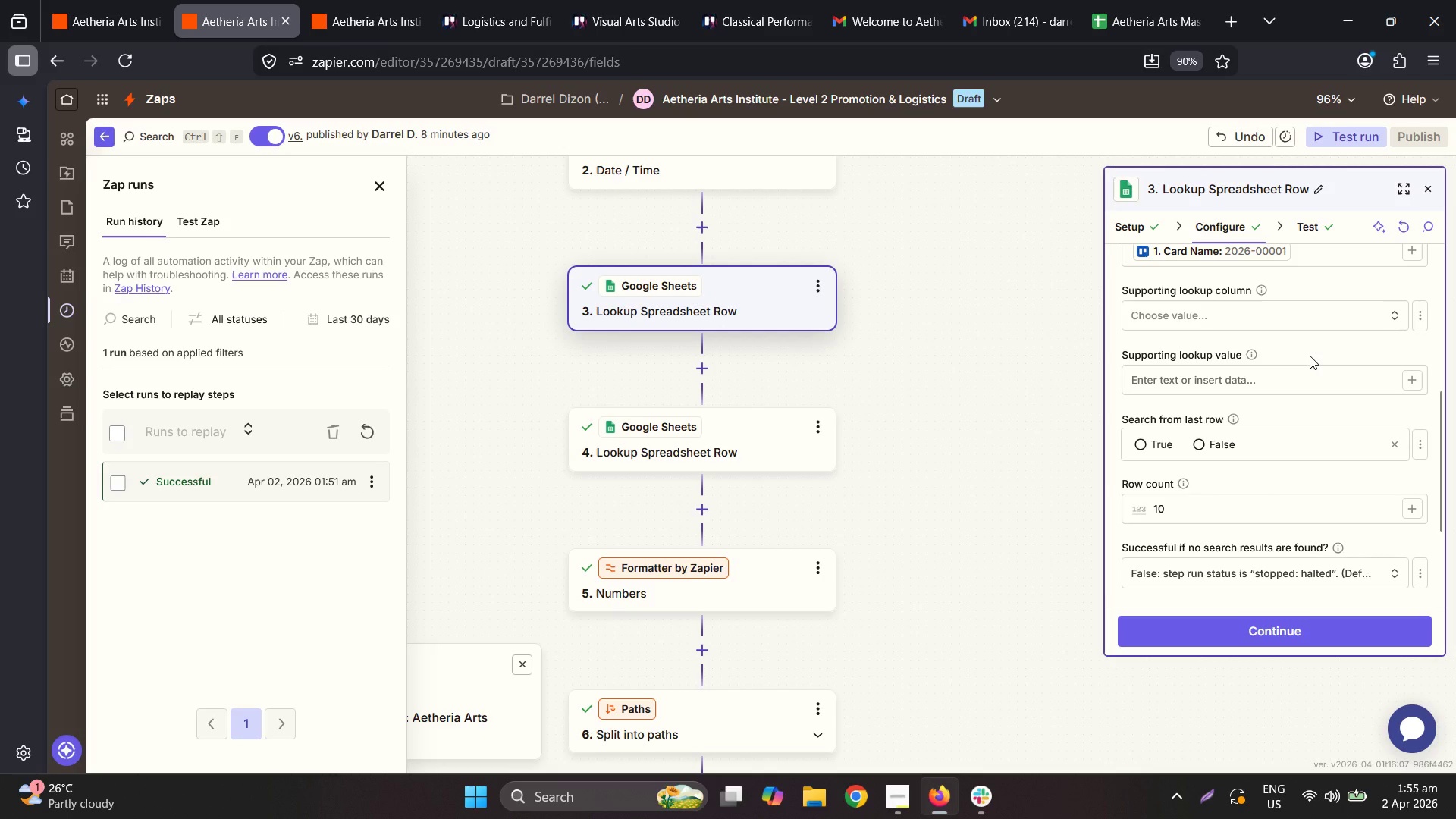 
scroll: coordinate [1310, 356], scroll_direction: up, amount: 1.0
 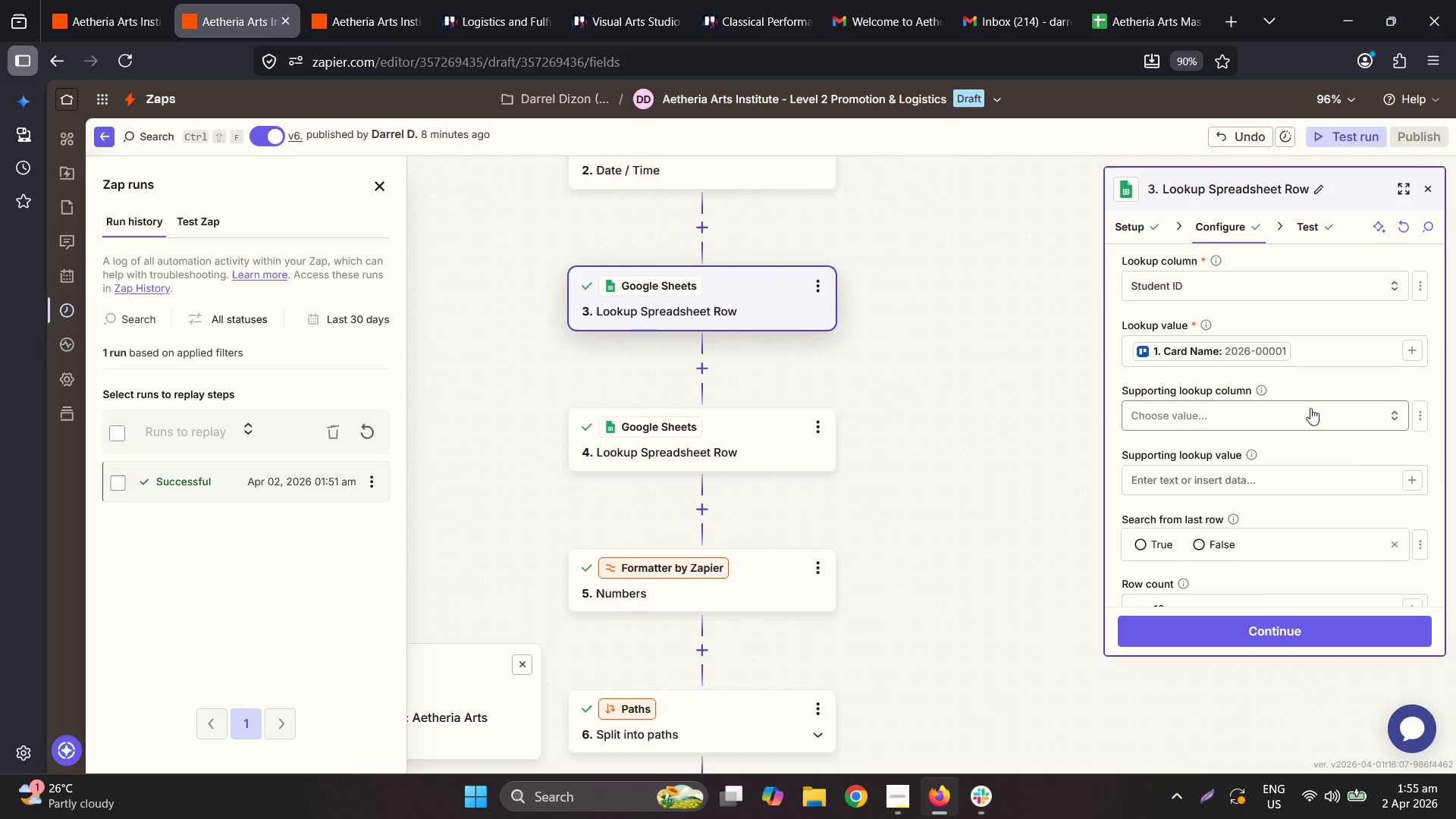 
left_click([1310, 408])
 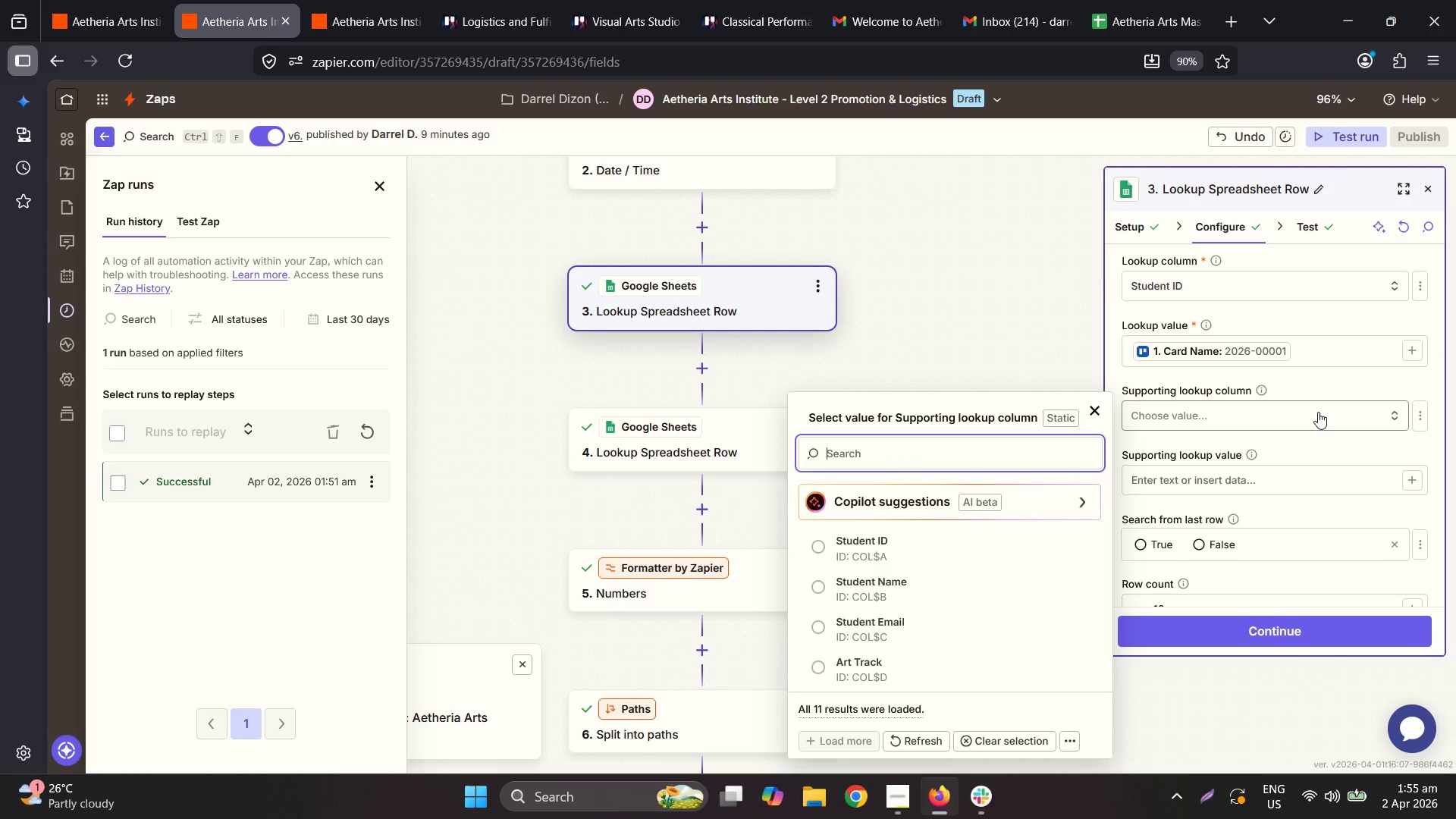 
wait(16.11)
 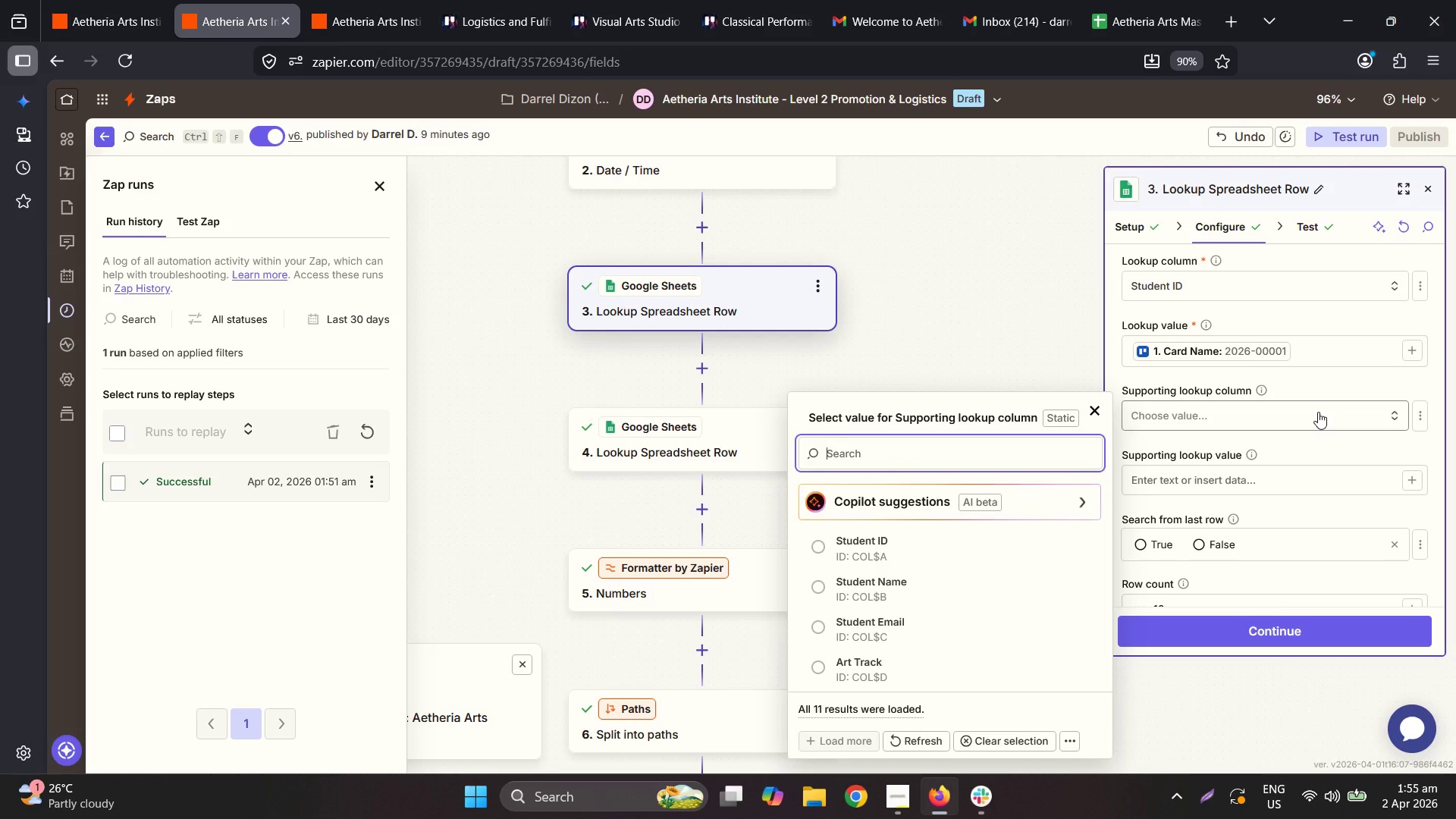 
scroll: coordinate [1301, 485], scroll_direction: down, amount: 1.0
 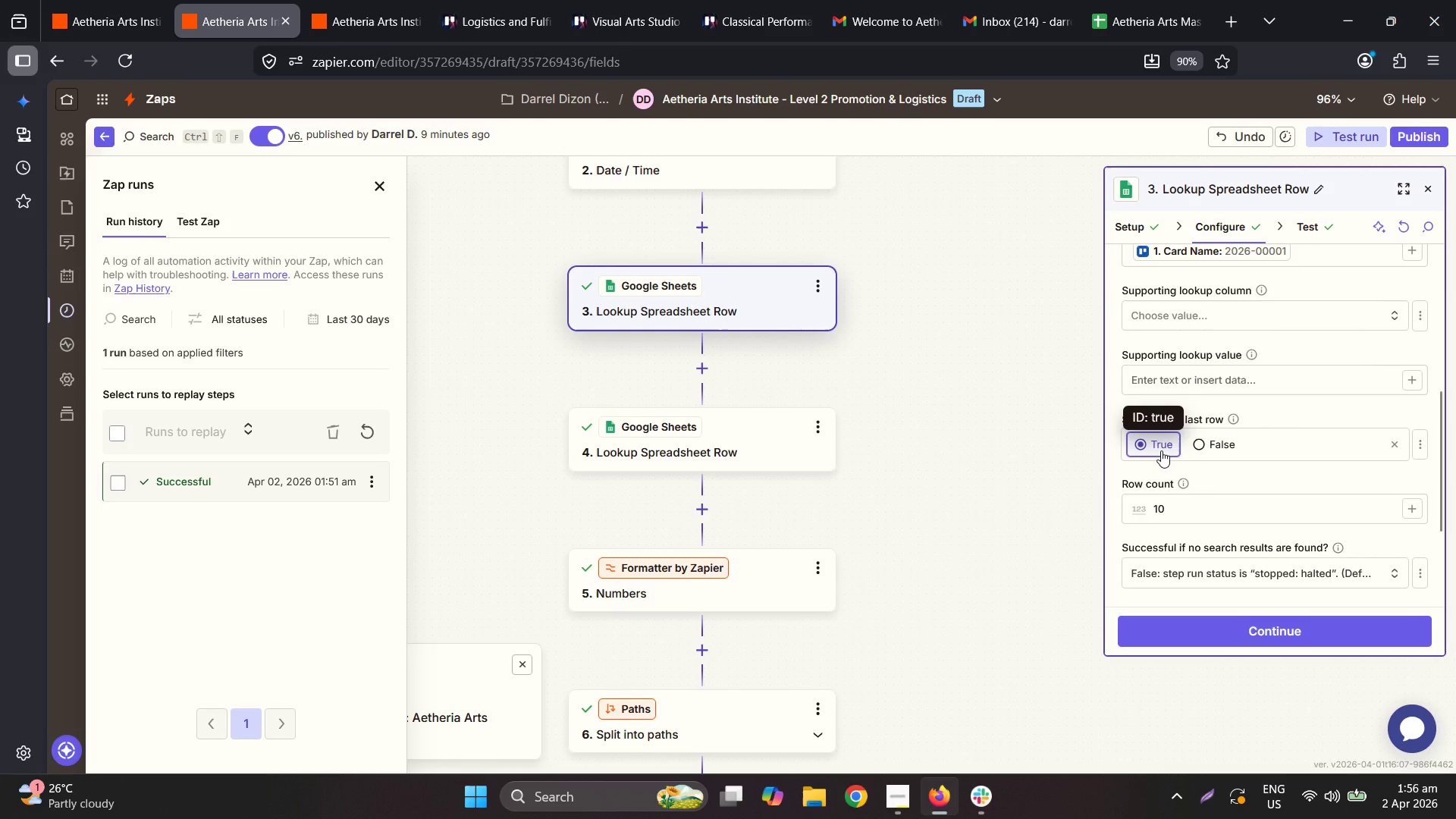 
wait(35.23)
 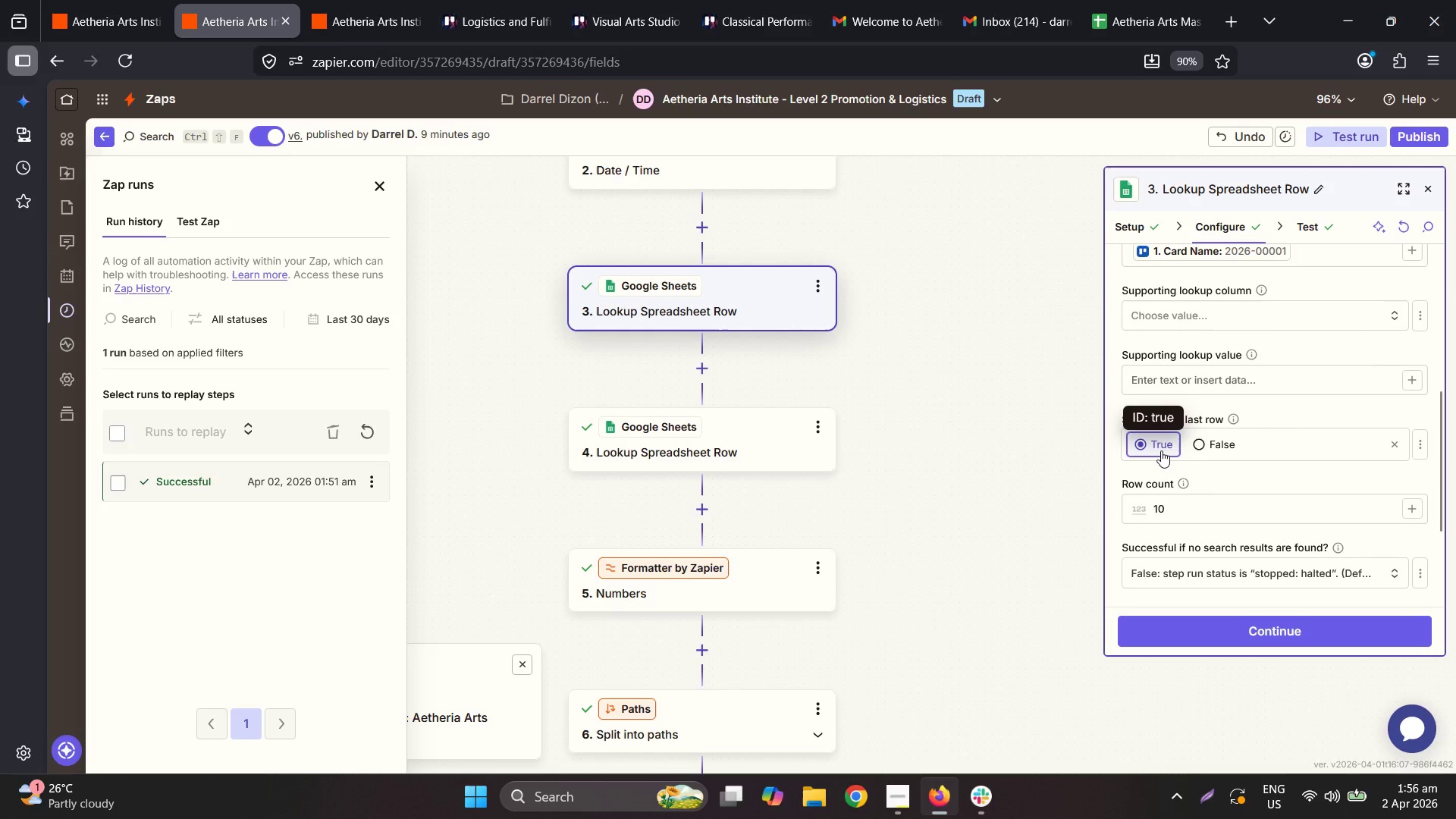 
left_click([1256, 642])
 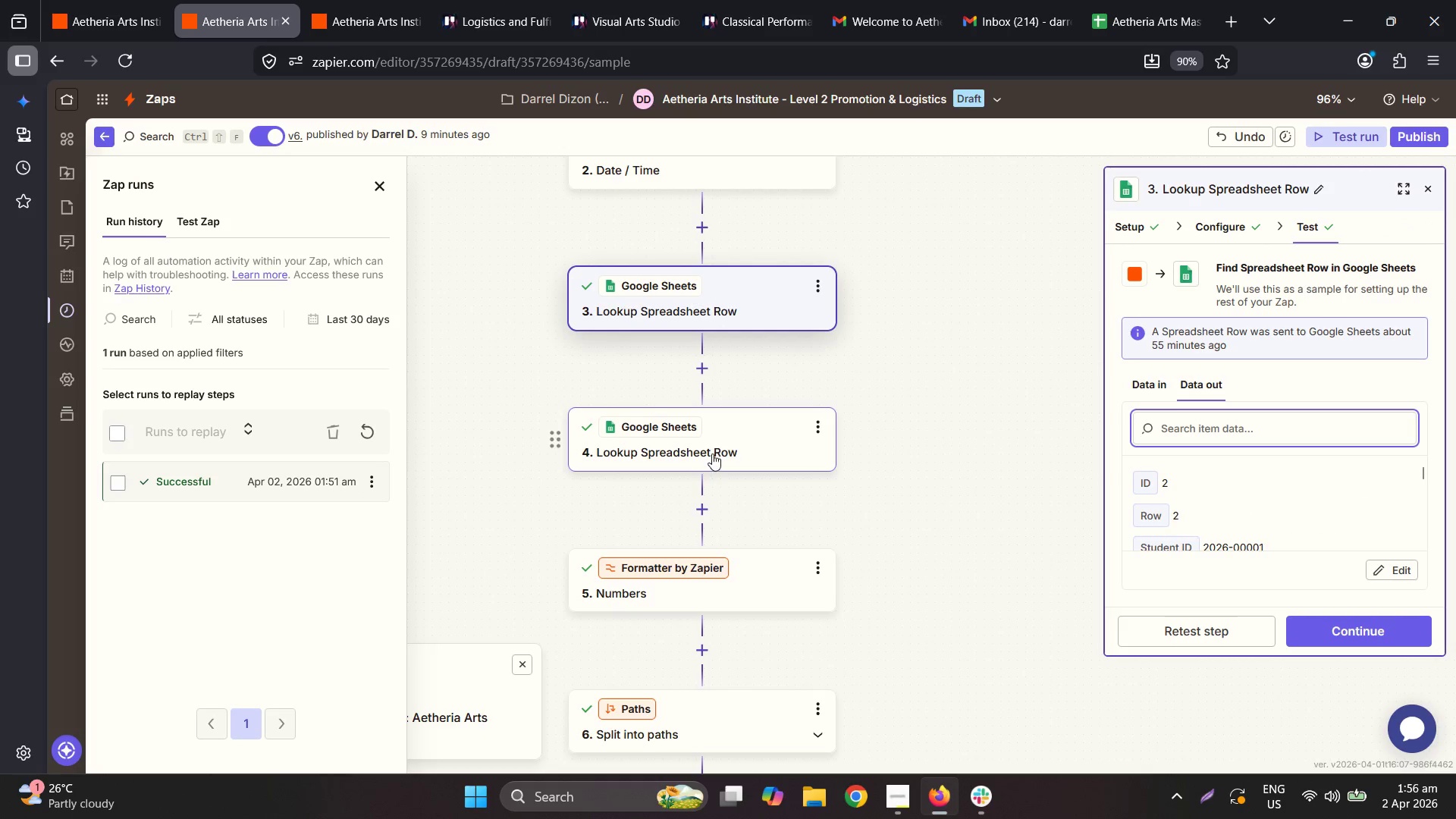 
left_click([712, 453])
 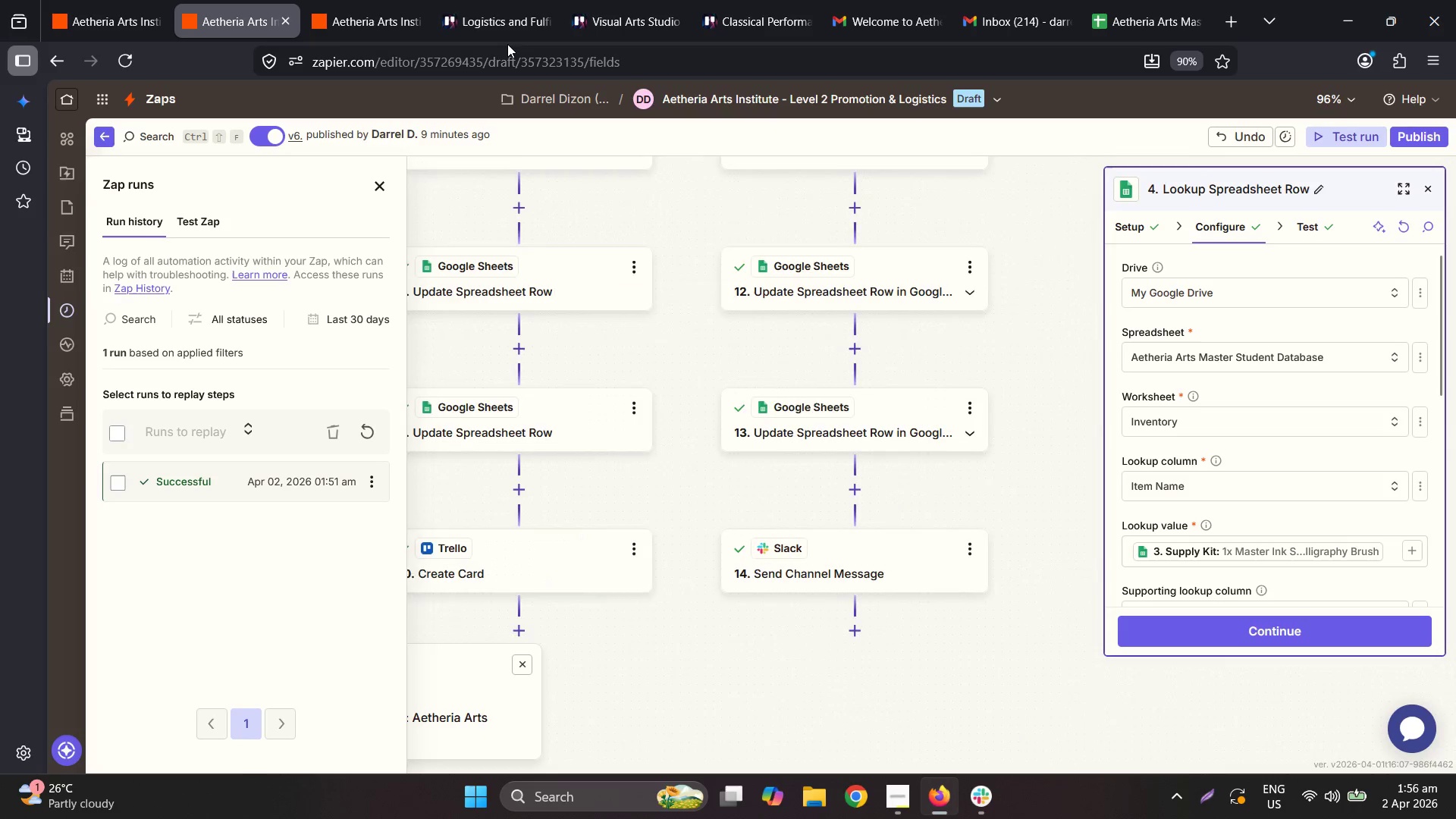 
left_click([1392, 132])
 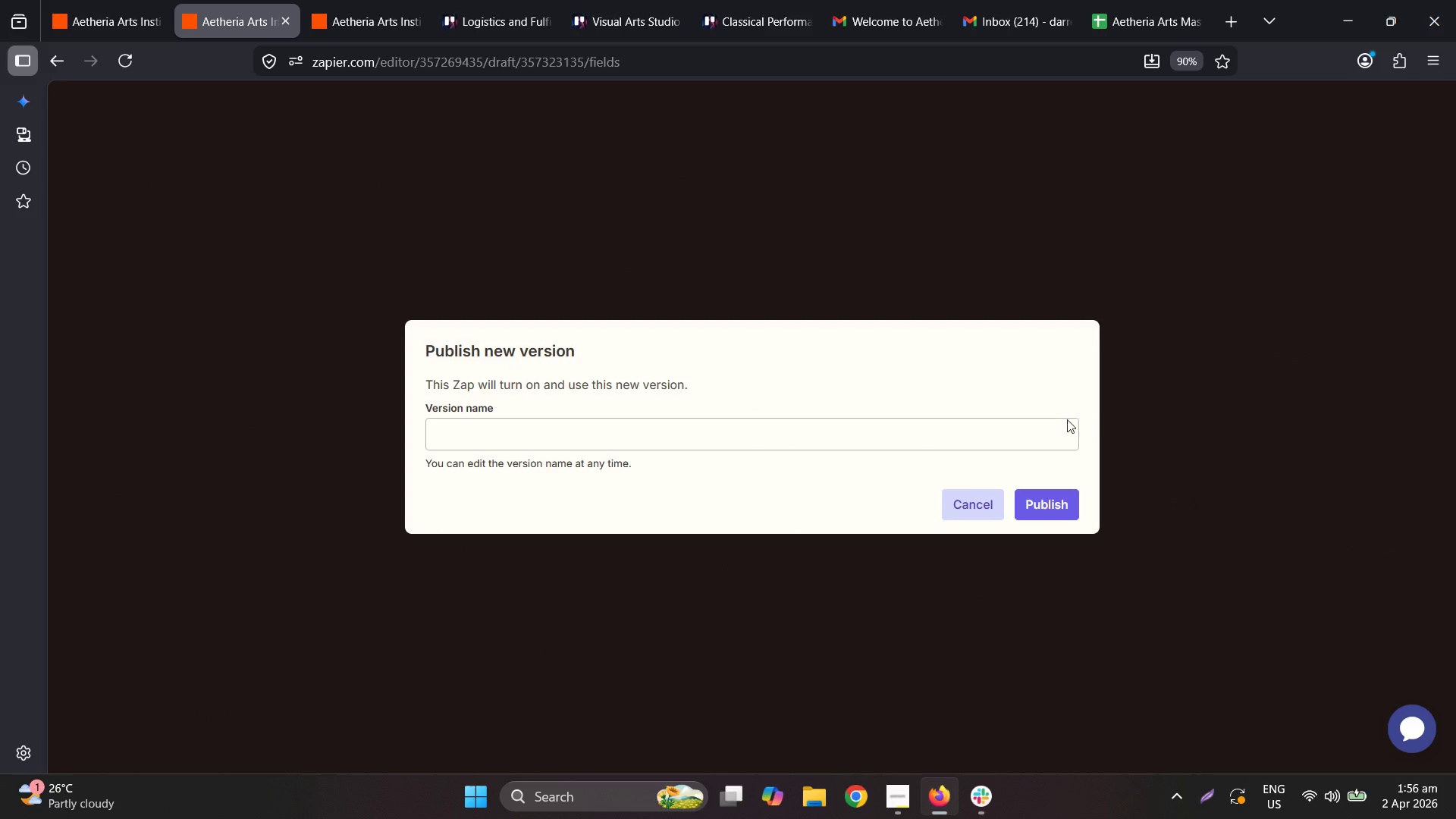 
left_click([1043, 502])
 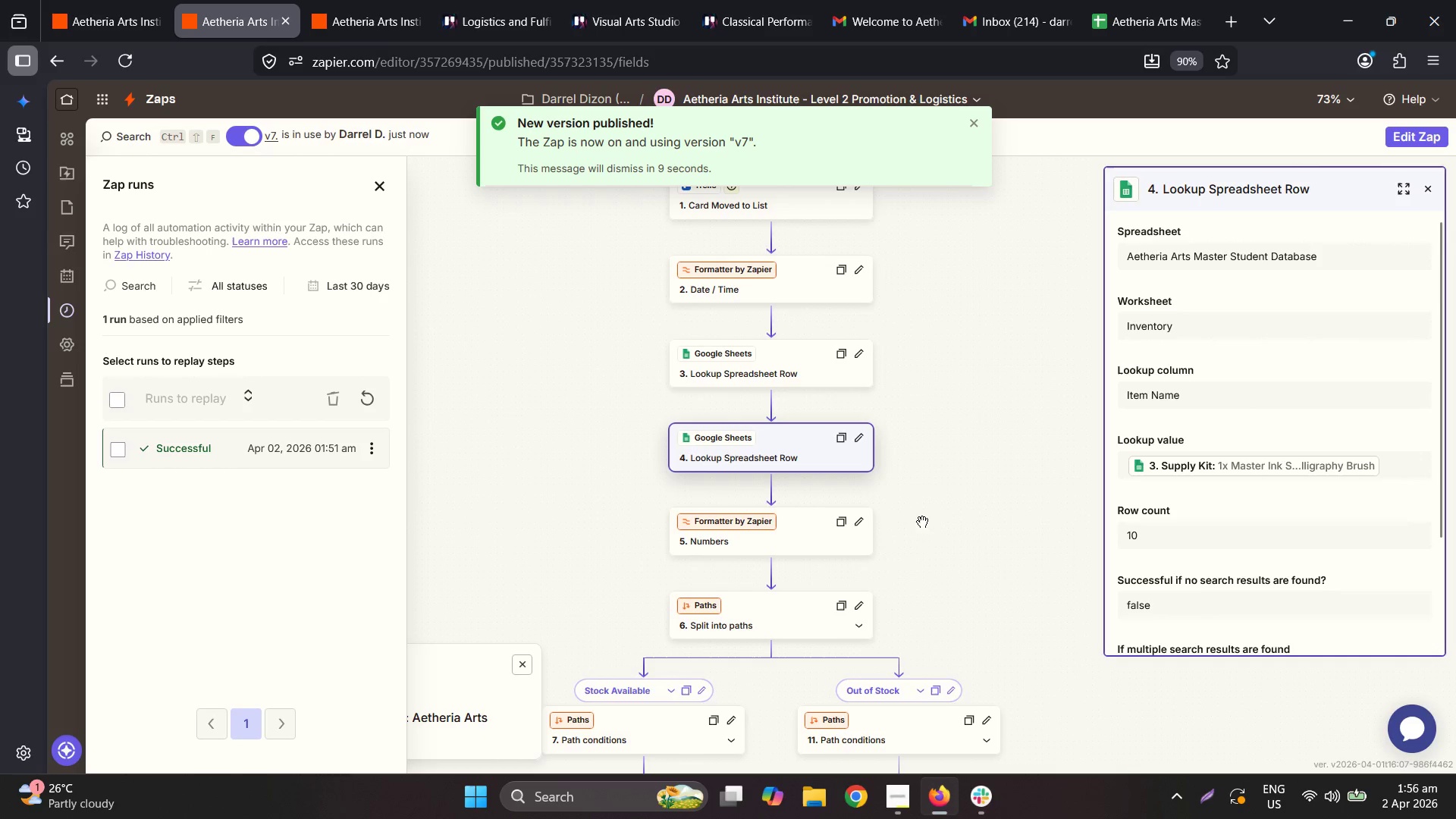 
wait(7.89)
 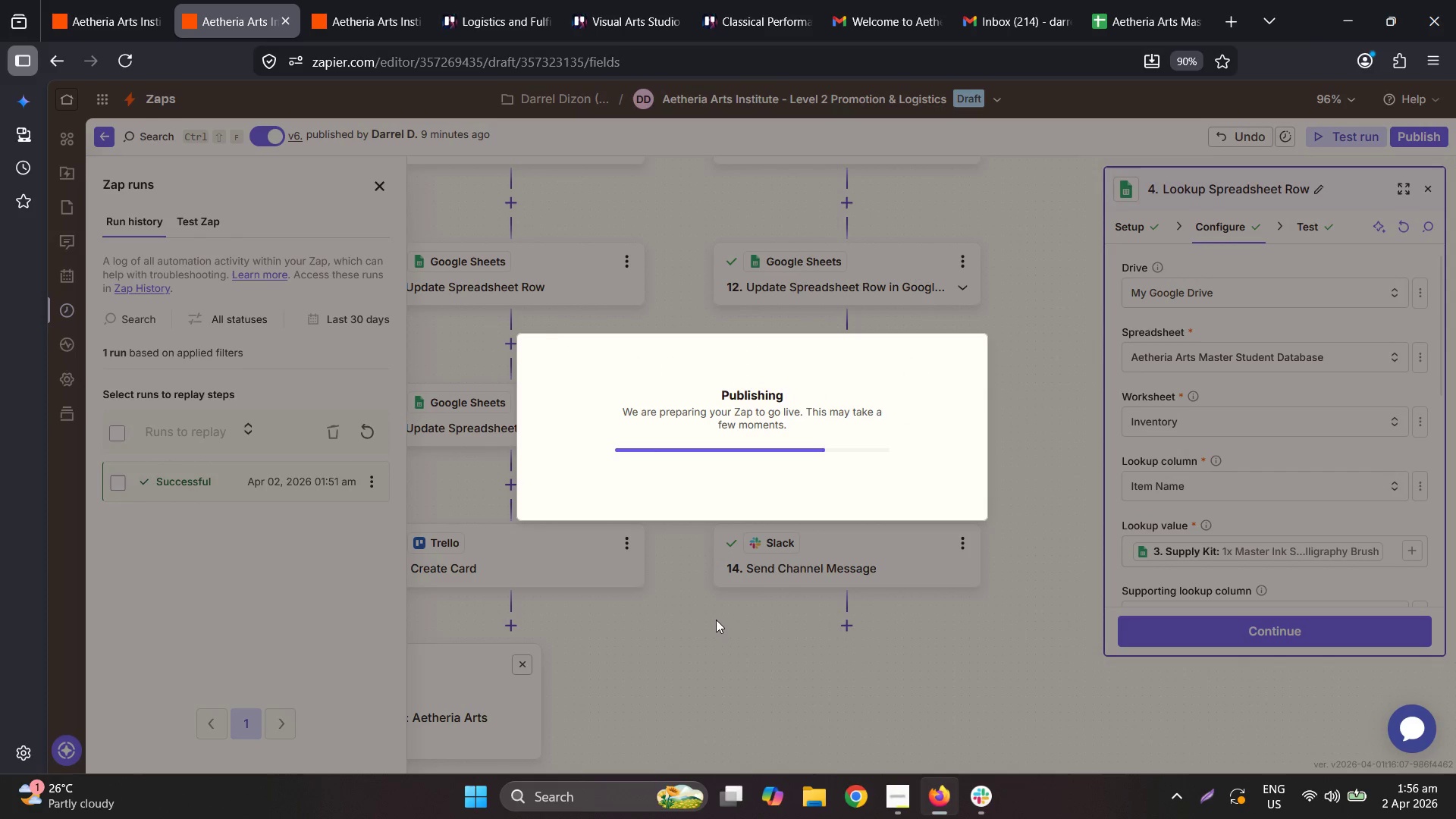 
left_click([319, 0])
 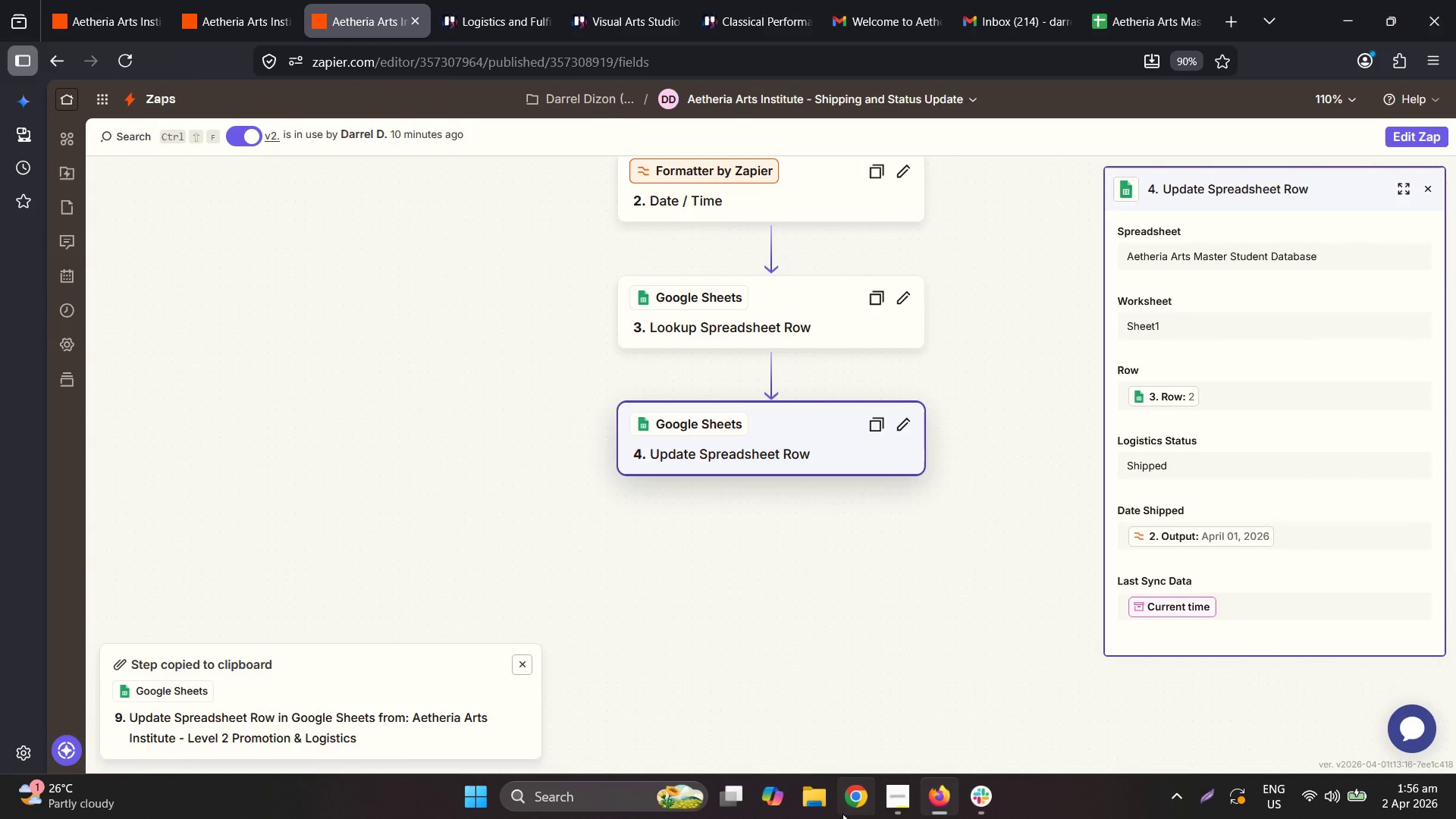 
scroll: coordinate [759, 535], scroll_direction: up, amount: 3.0
 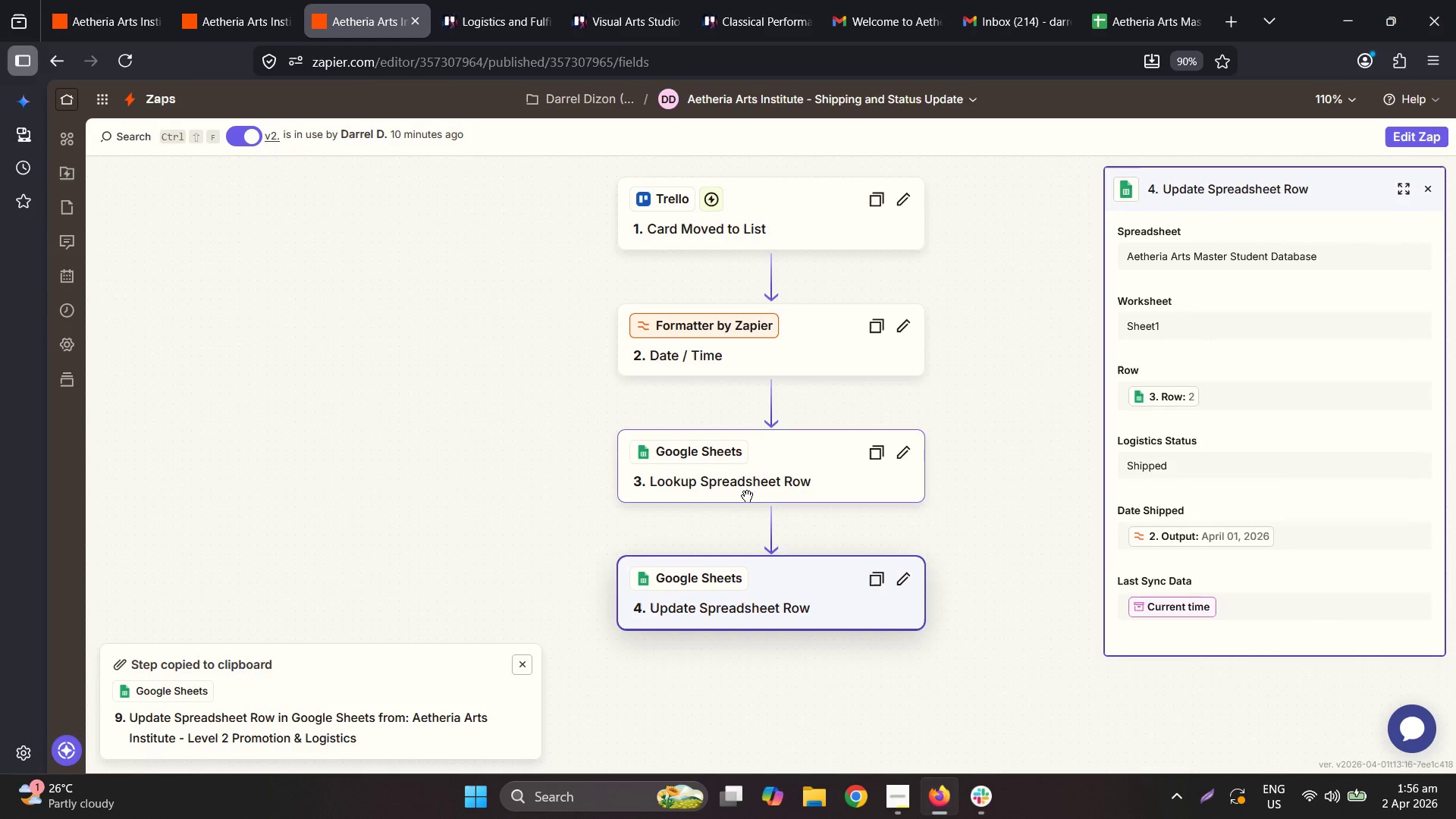 
double_click([758, 479])
 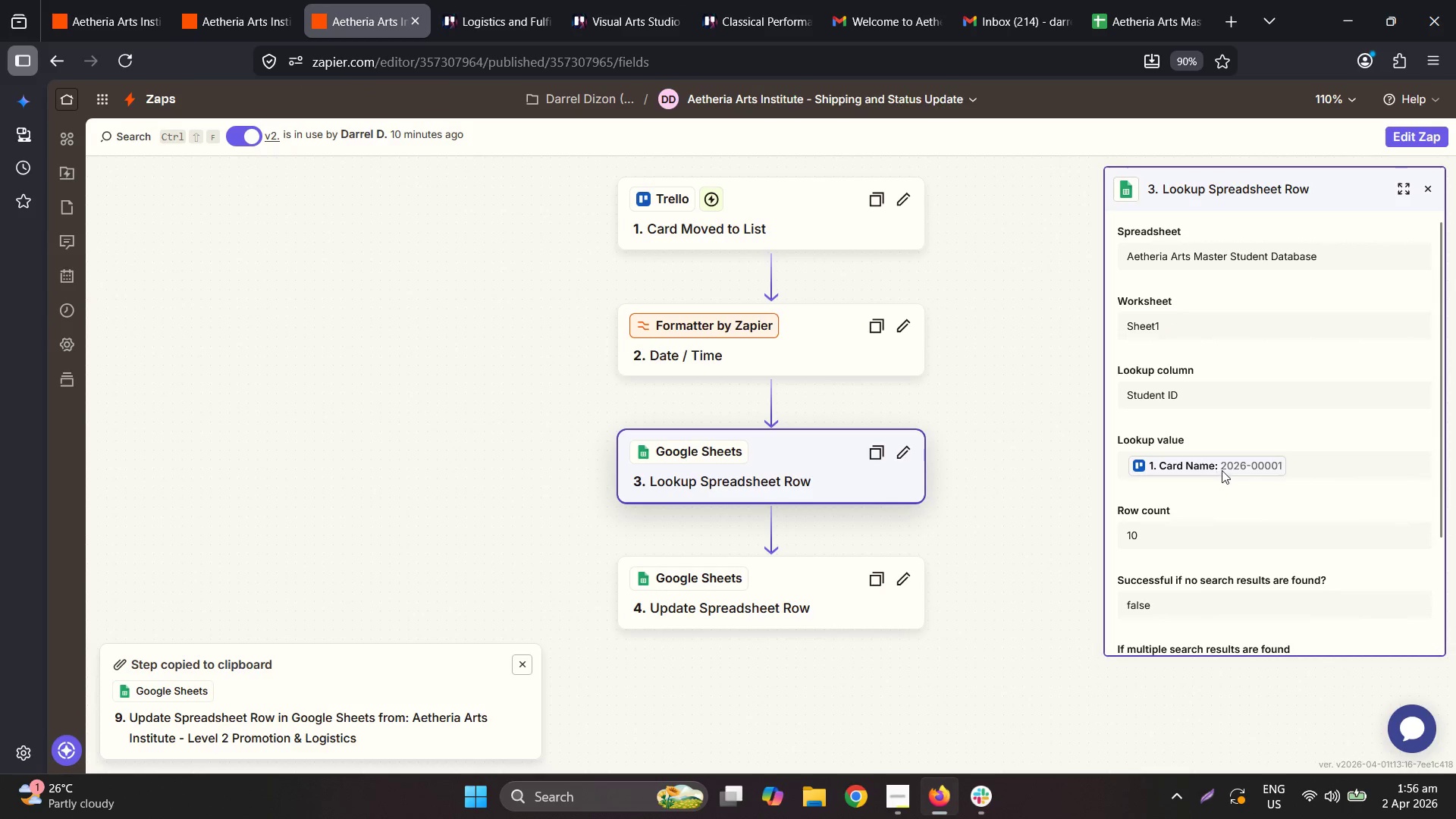 
scroll: coordinate [1228, 439], scroll_direction: down, amount: 7.0
 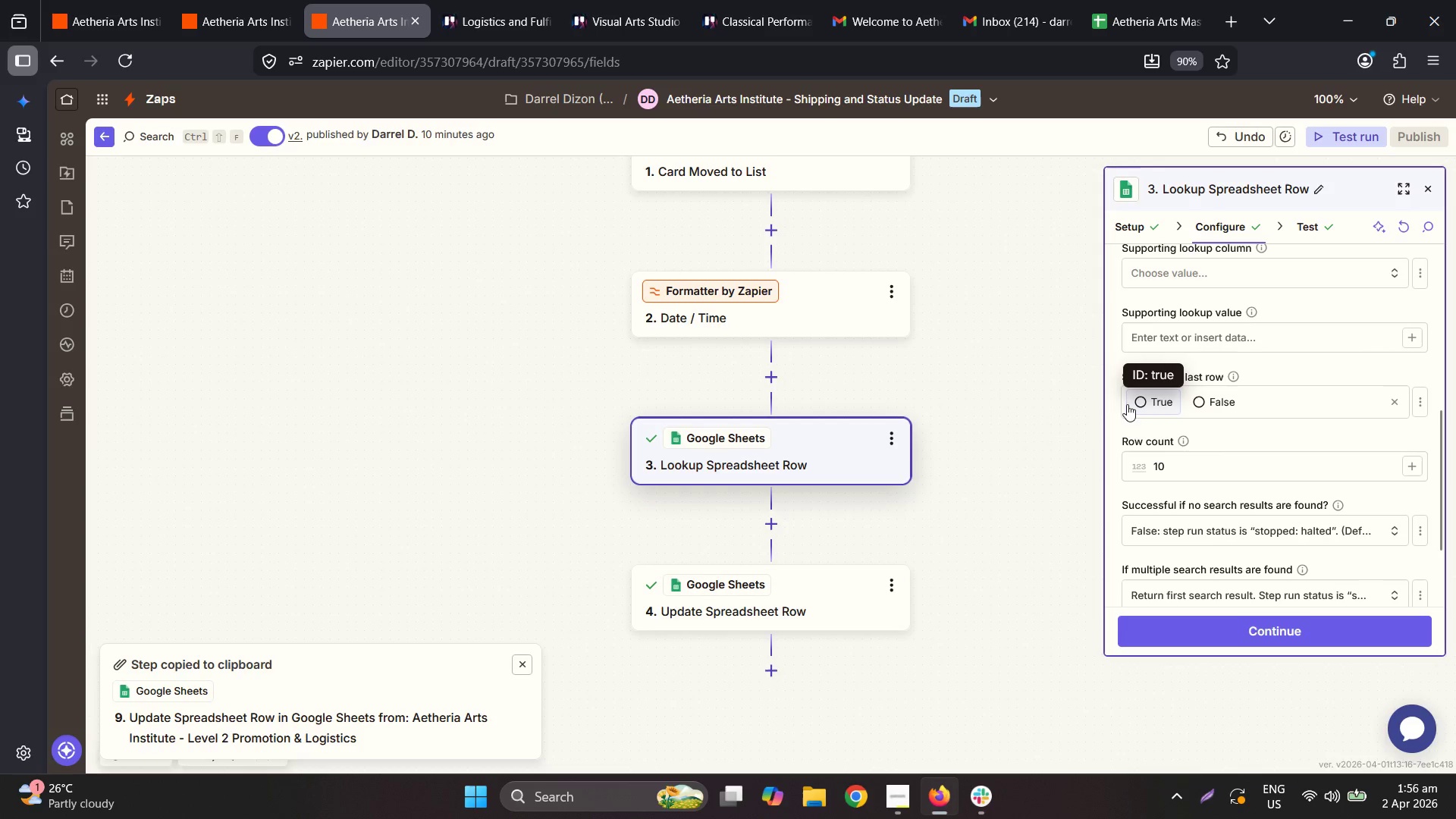 
left_click([1138, 404])
 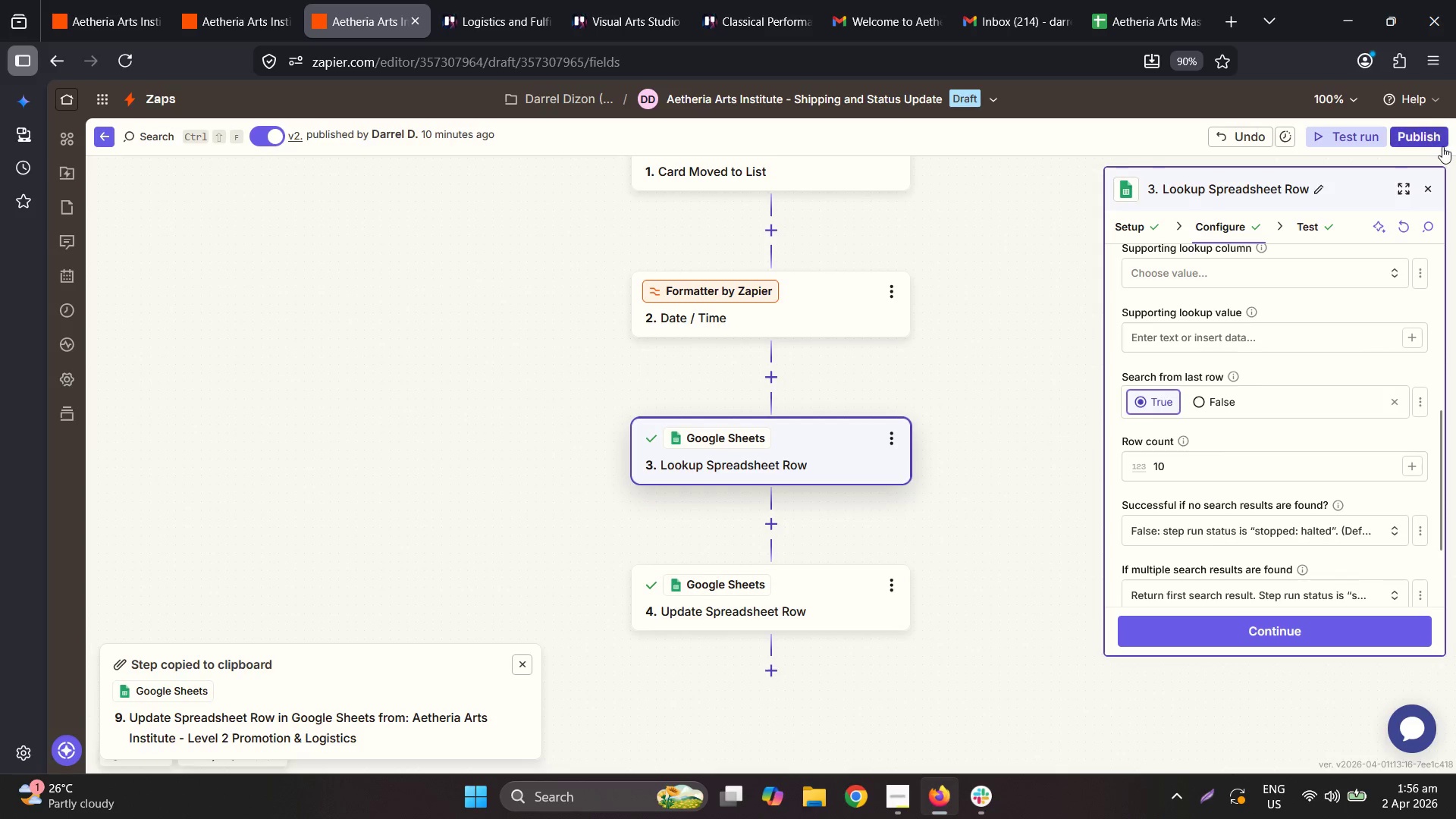 
left_click([1442, 147])
 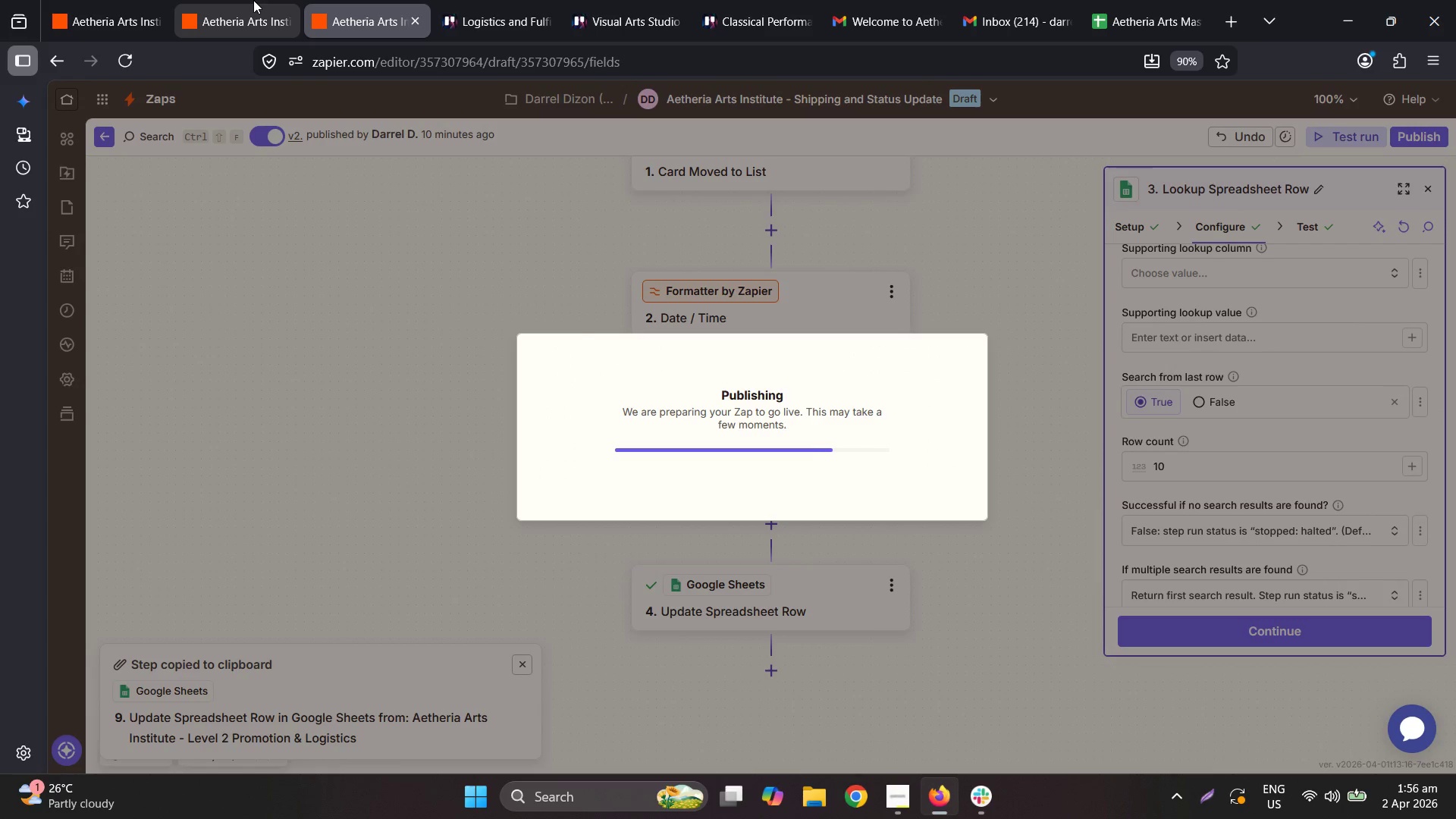 
wait(9.61)
 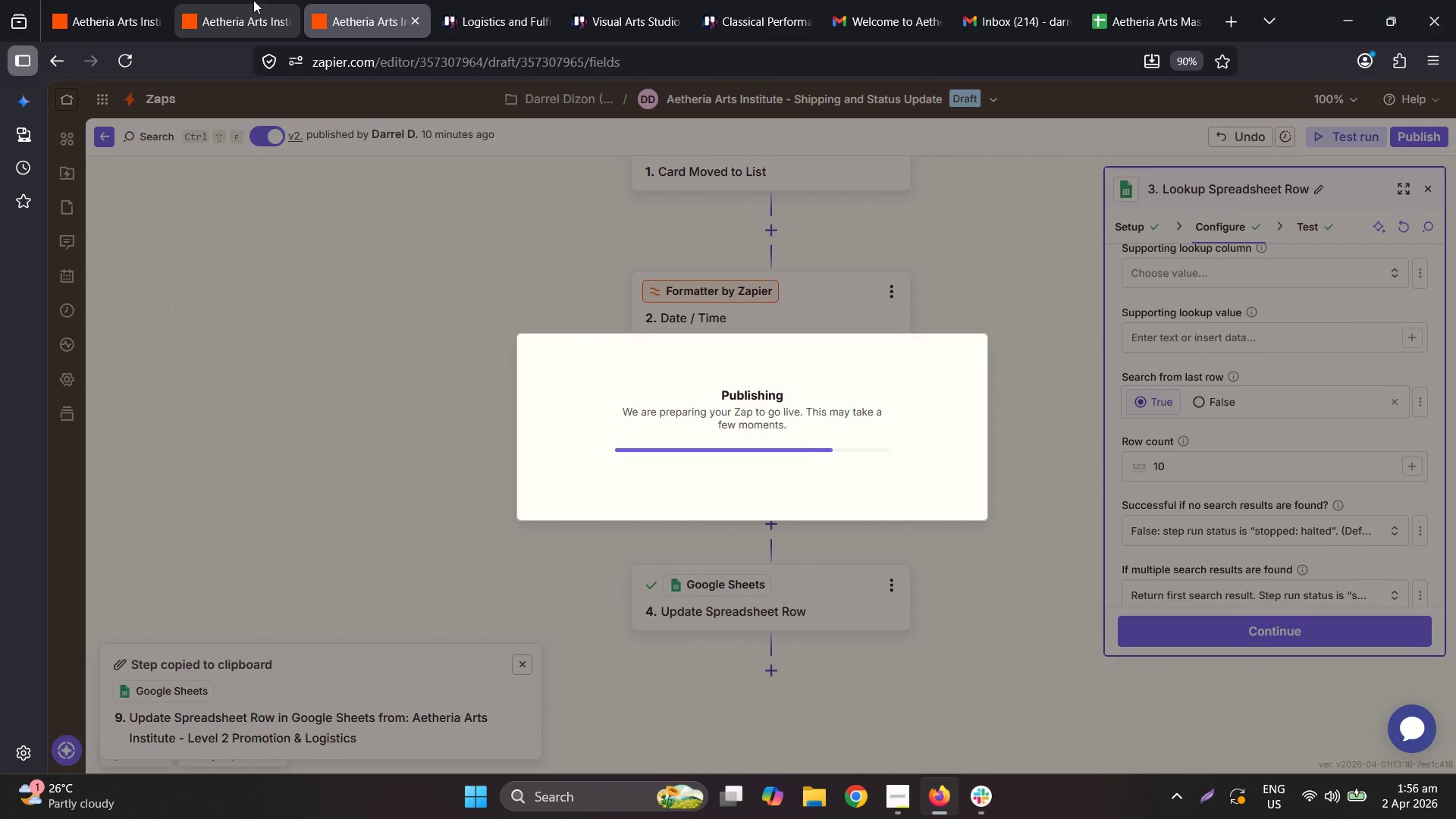 
double_click([362, 0])
 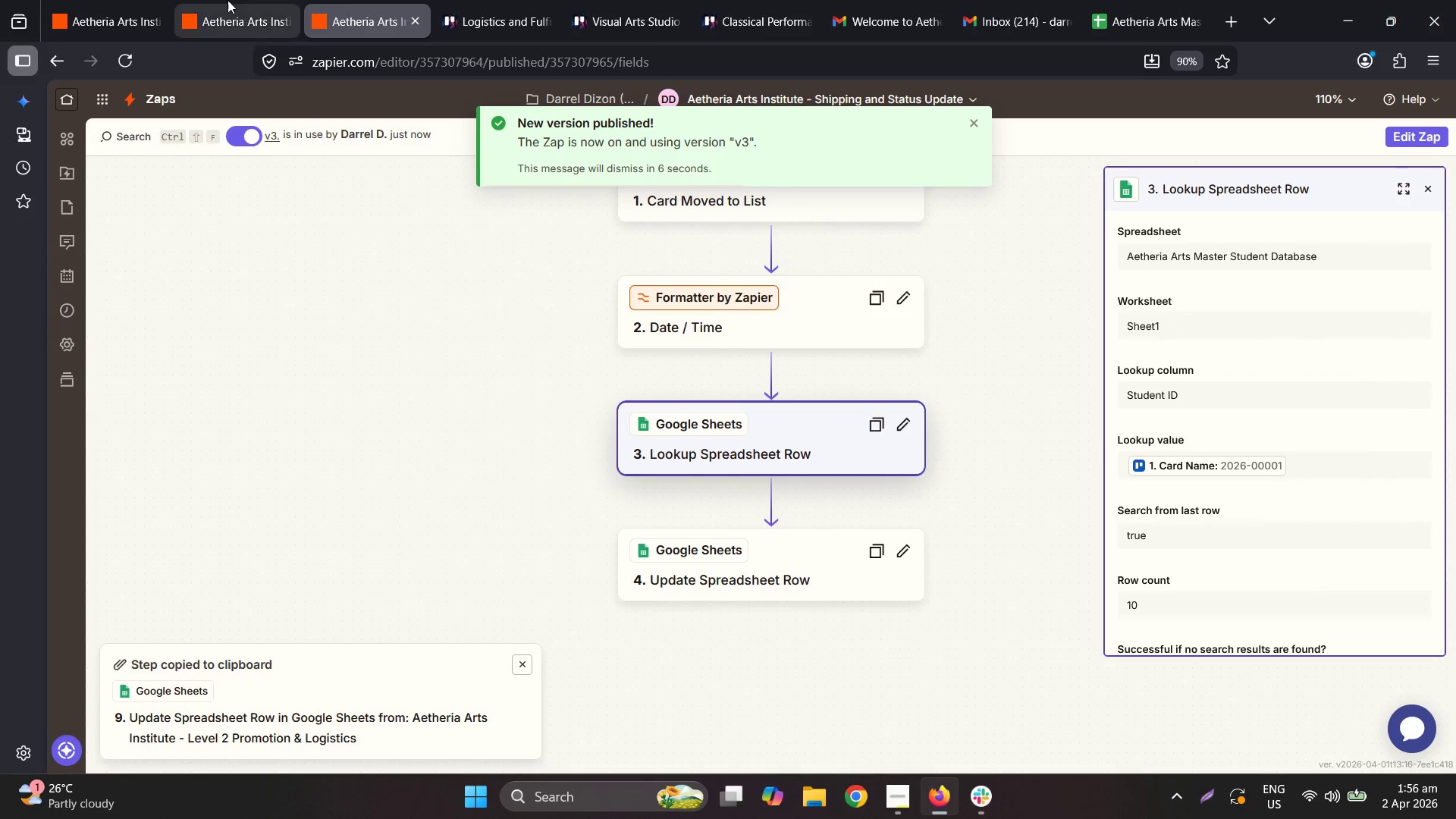 
left_click([138, 0])
 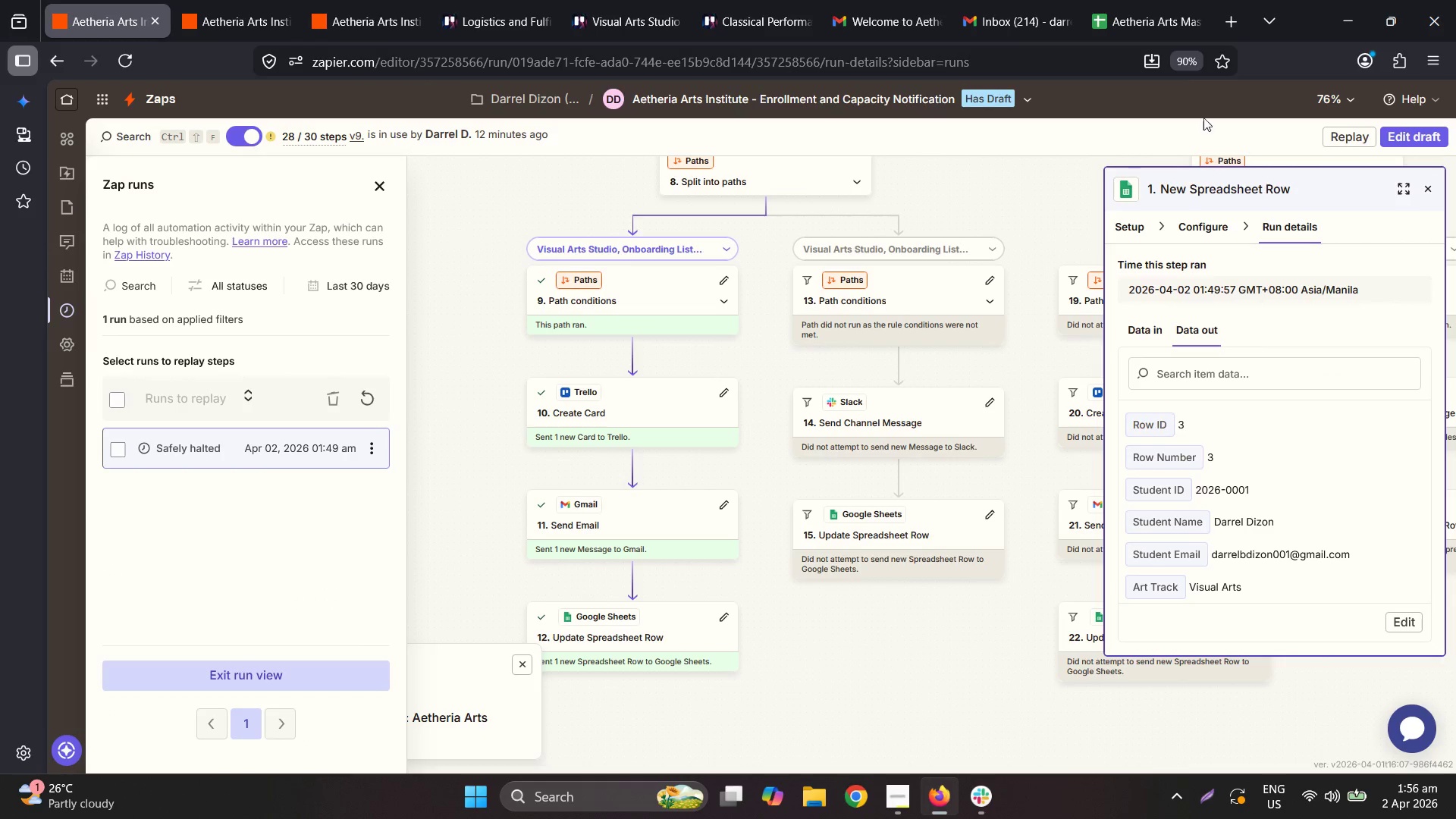 
left_click([1122, 0])
 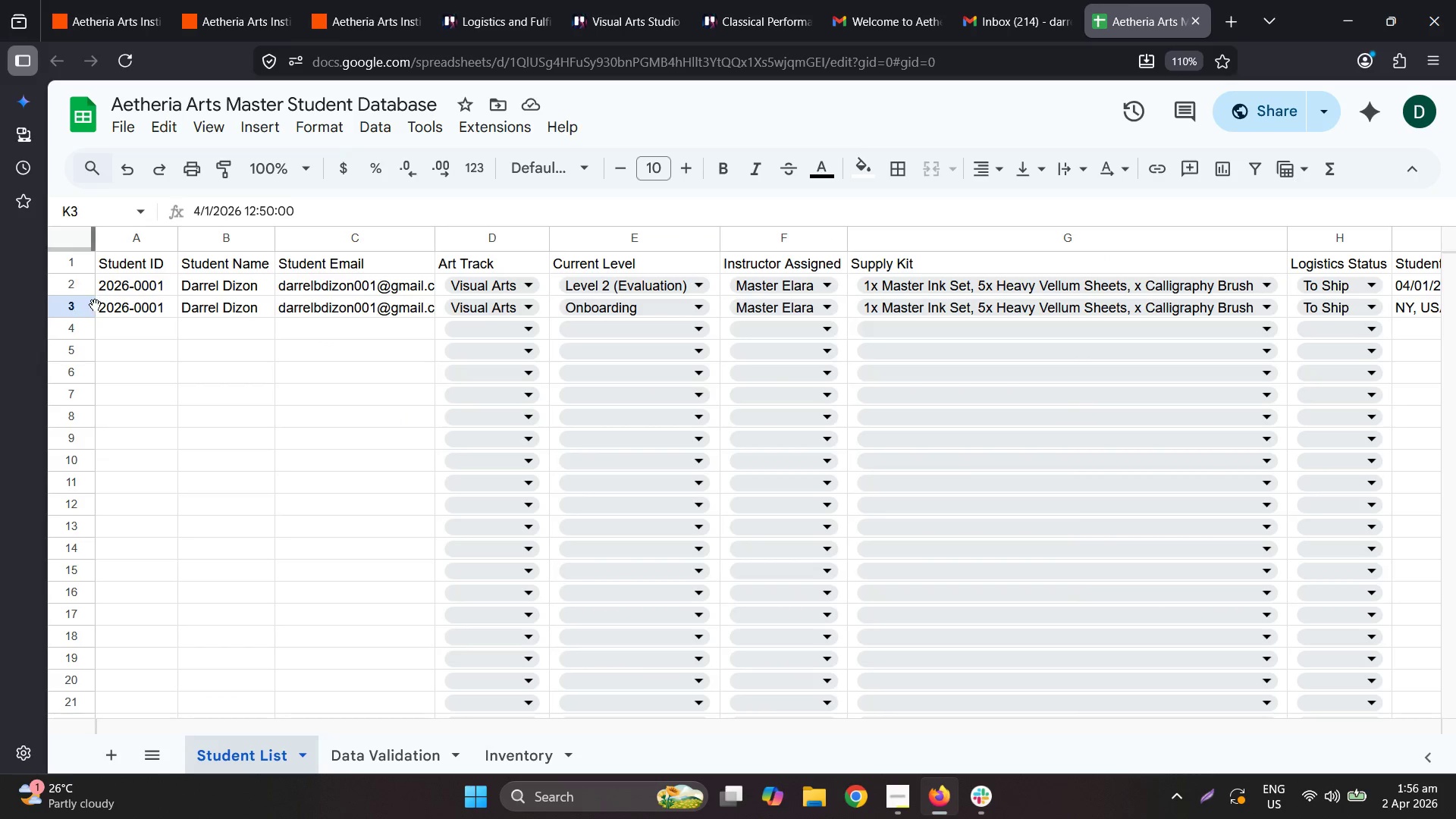 
left_click_drag(start_coordinate=[147, 306], to_coordinate=[455, 306])
 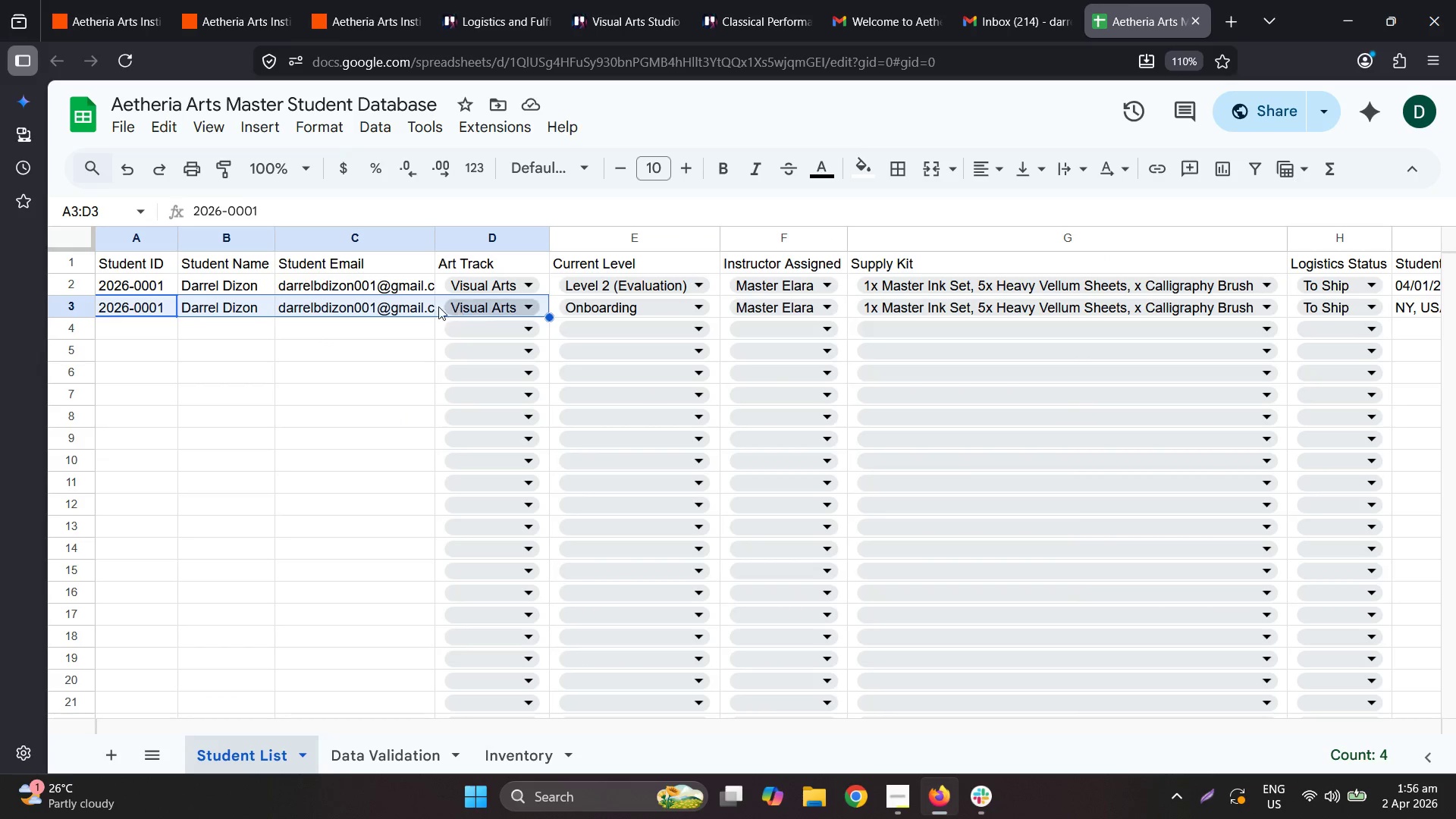 
key(Control+C)
 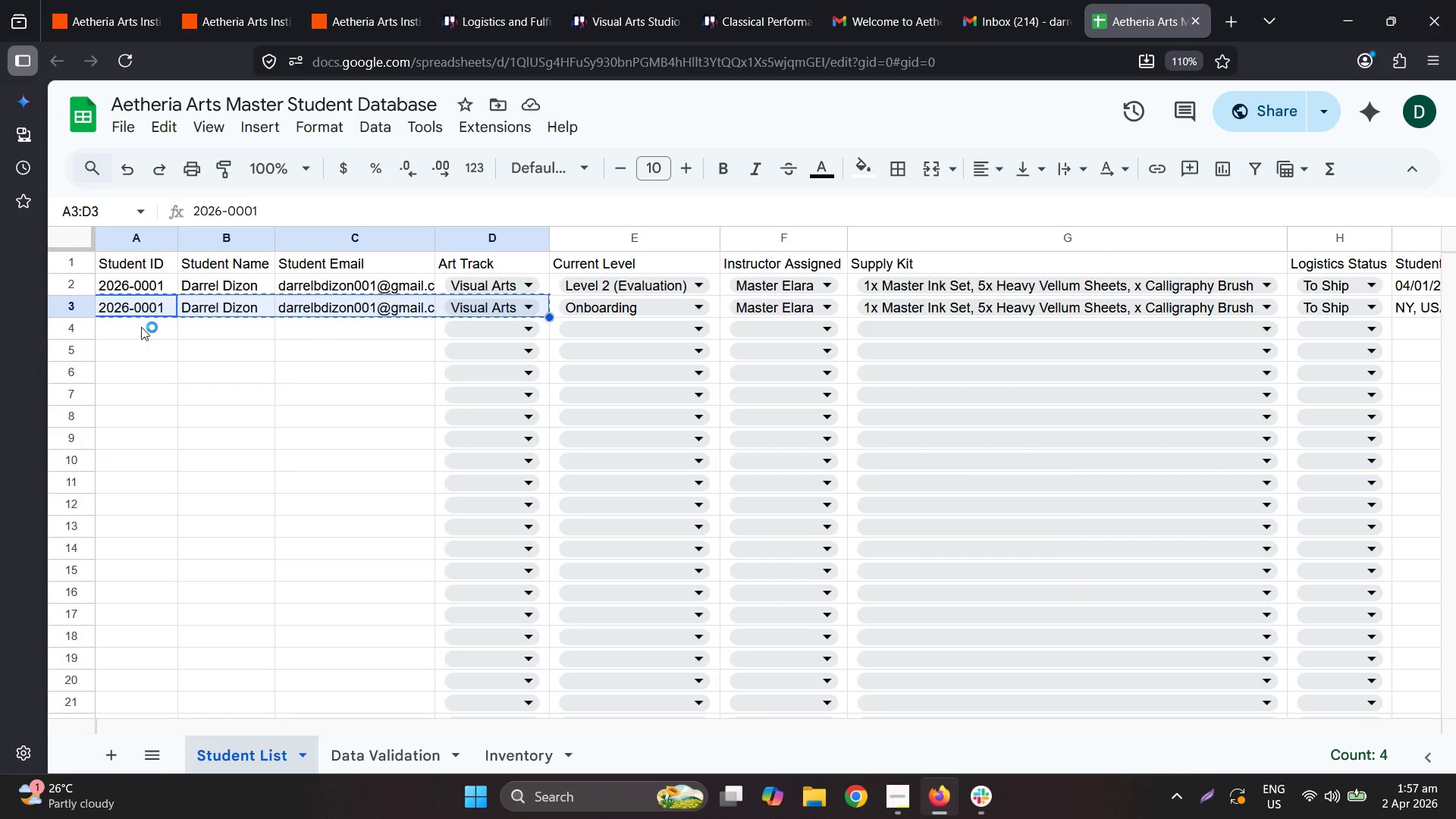 
left_click([141, 326])
 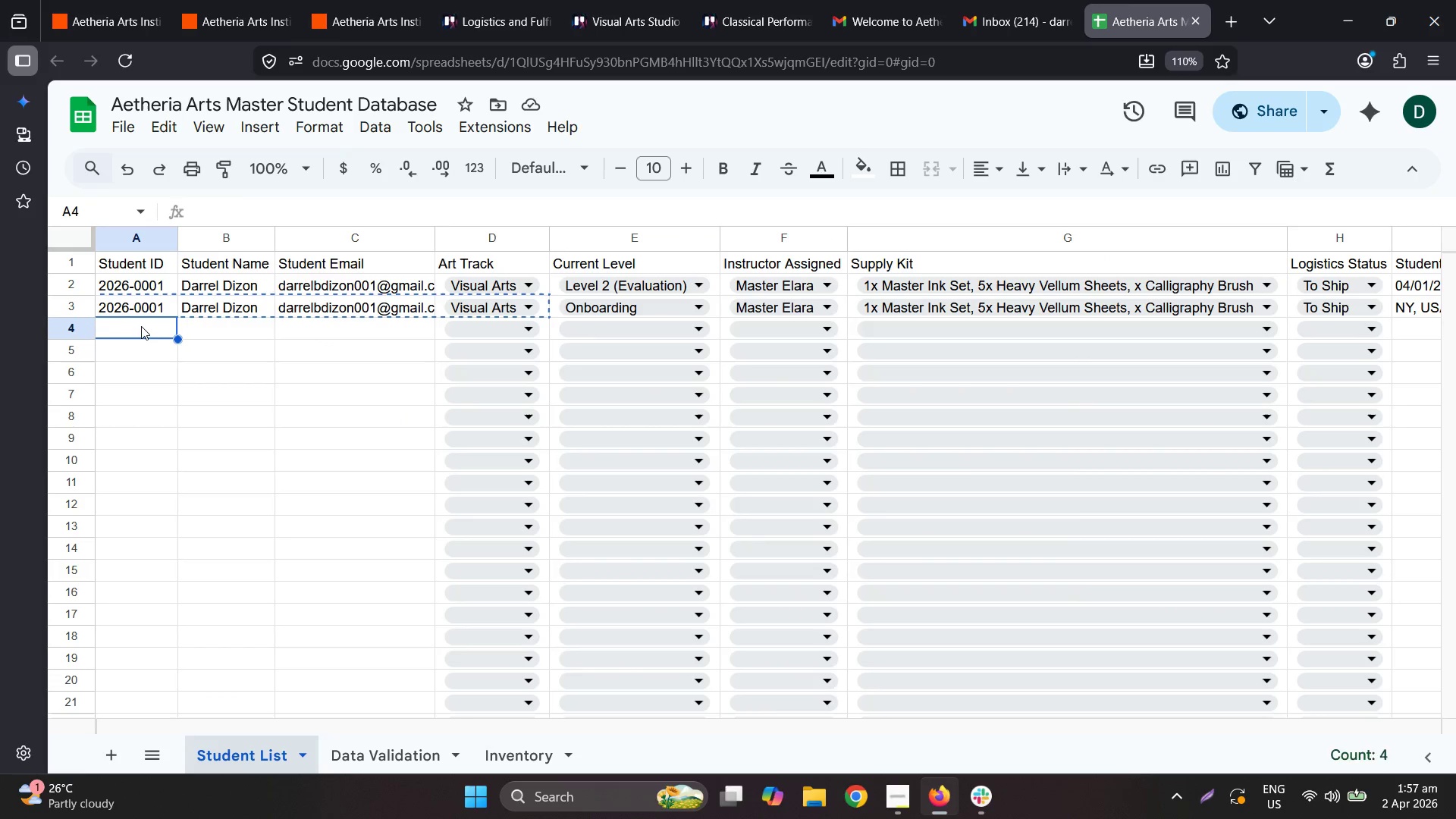 
key(Control+V)
 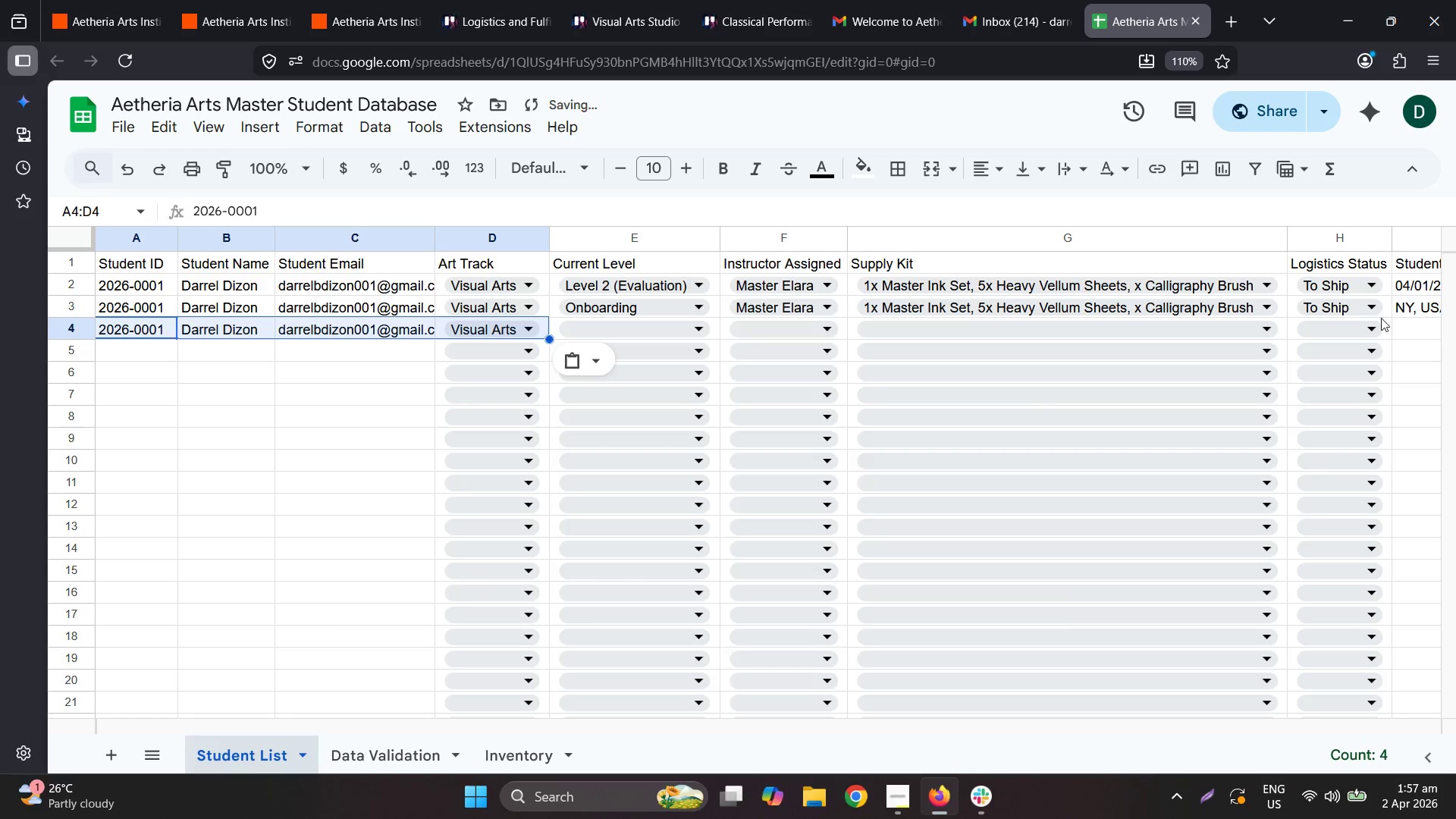 
key(Control+ControlLeft)
 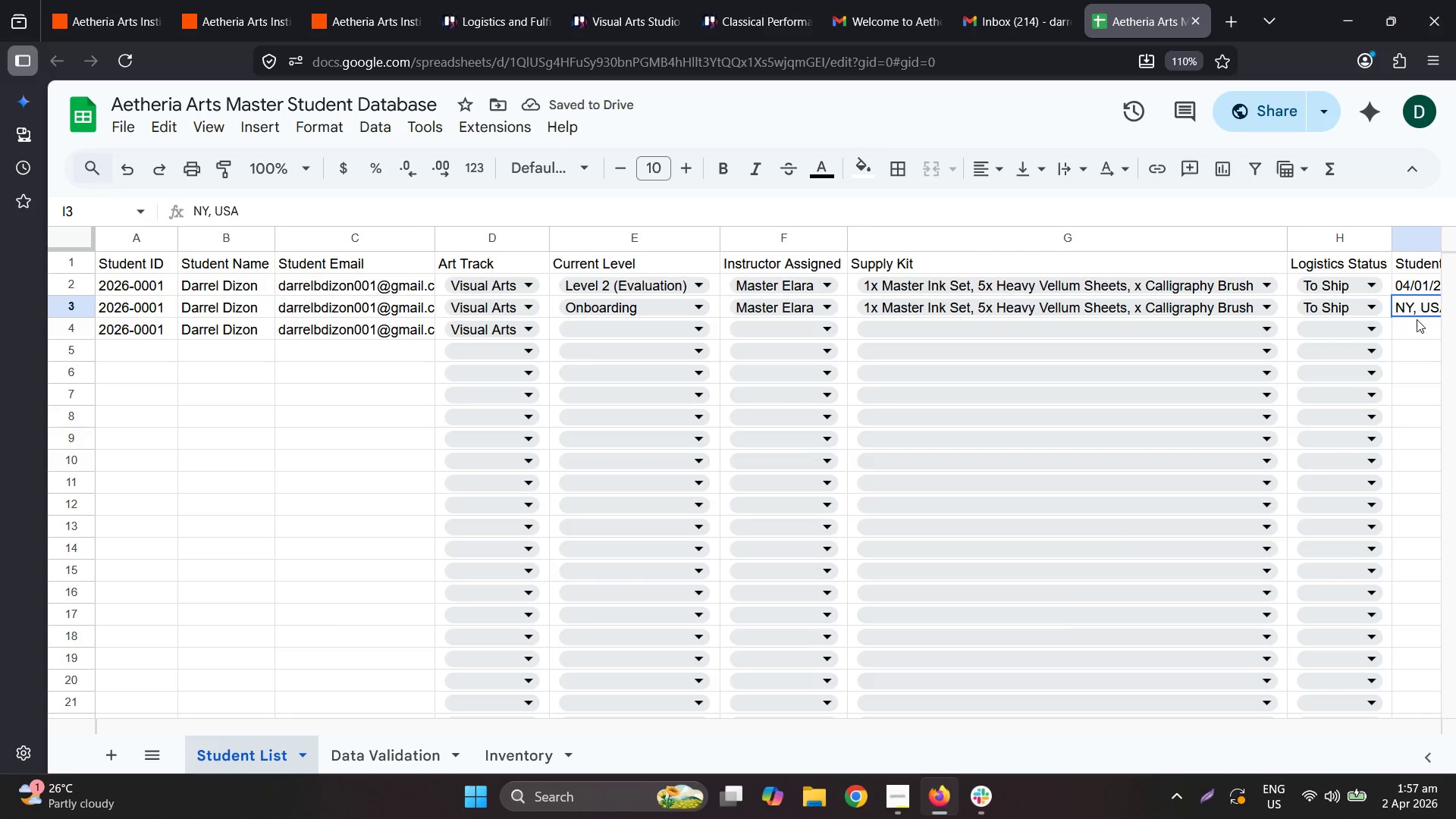 
key(Control+C)
 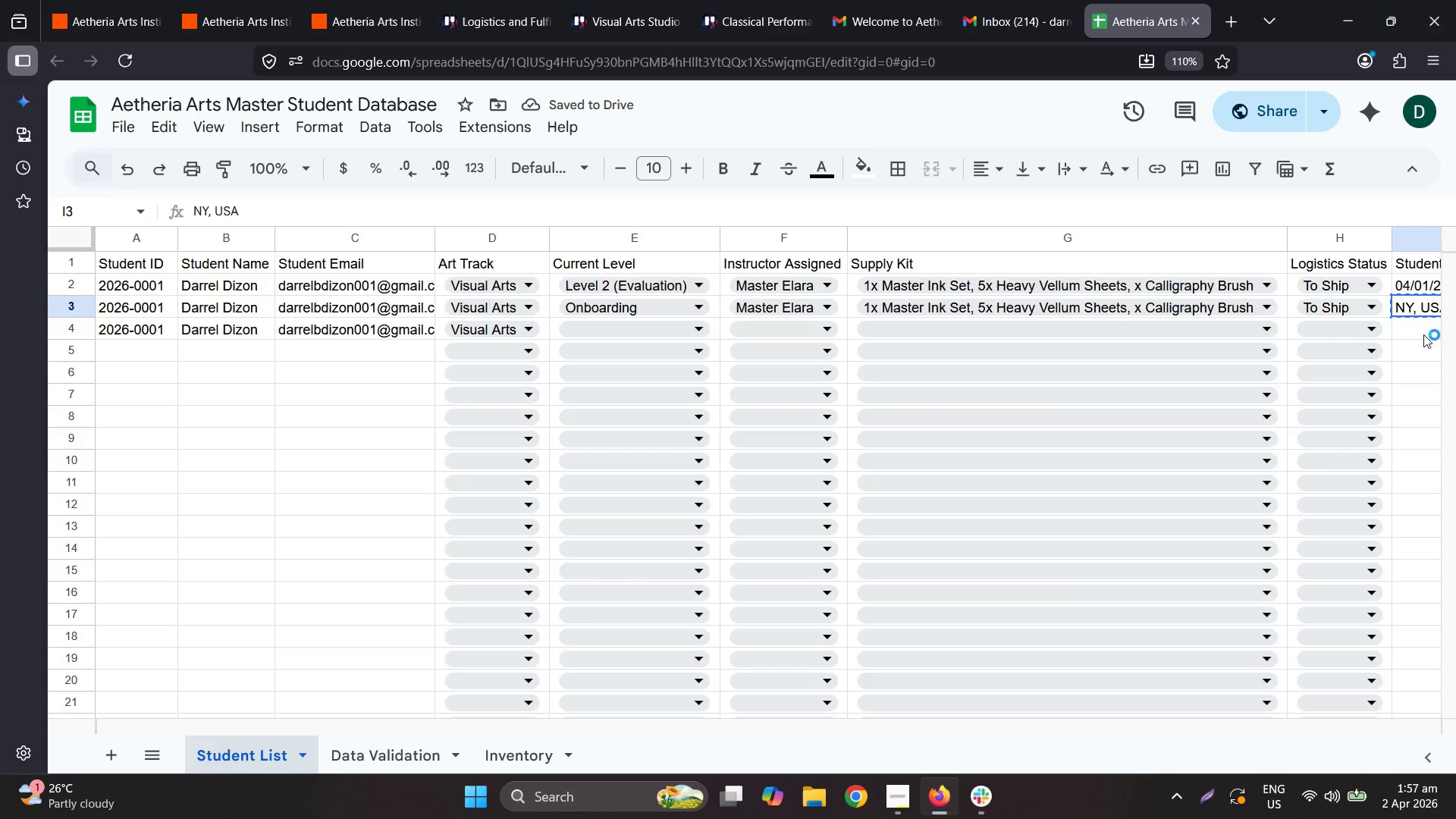 
left_click([1424, 331])
 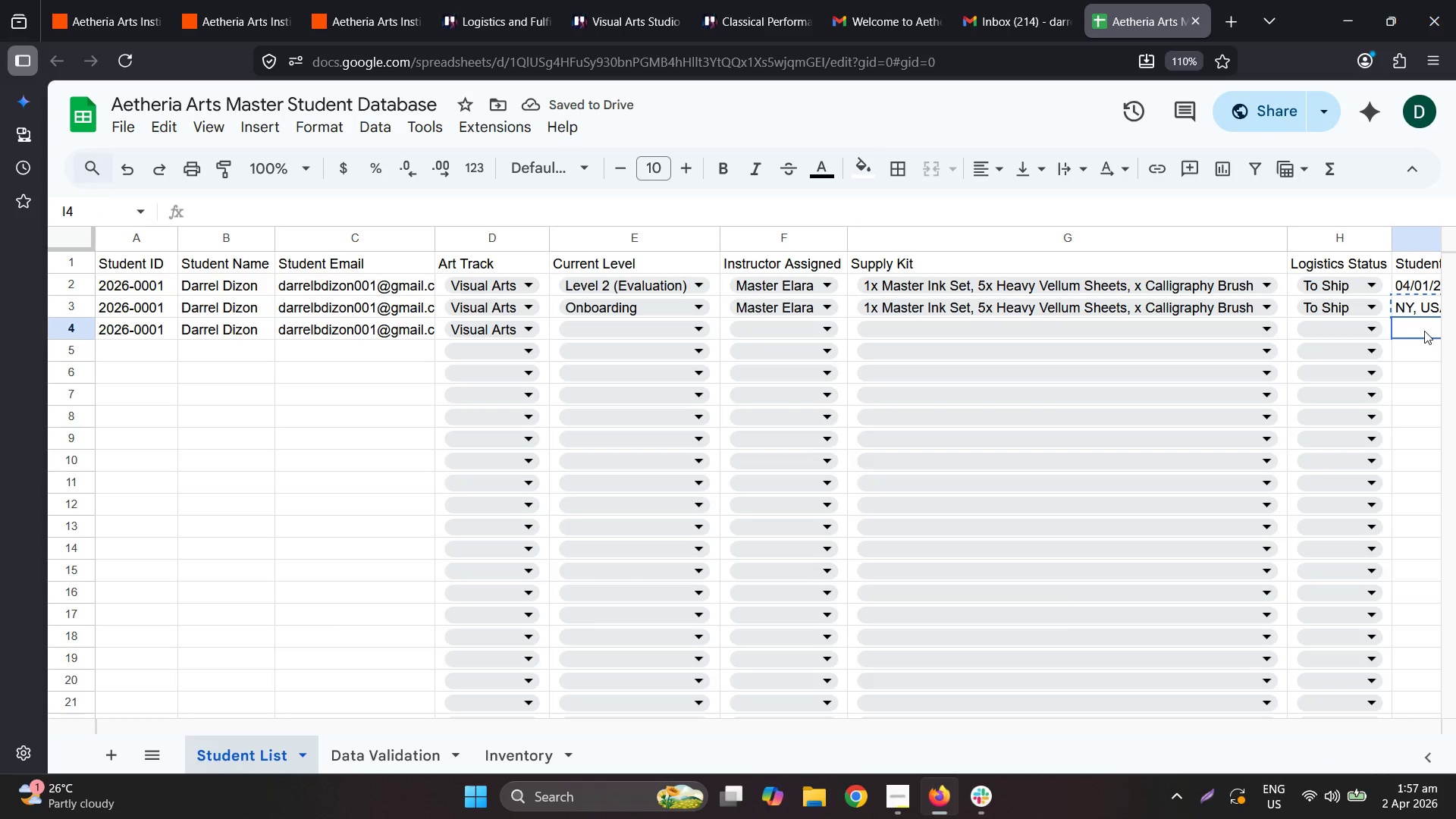 
key(Control+ControlLeft)
 